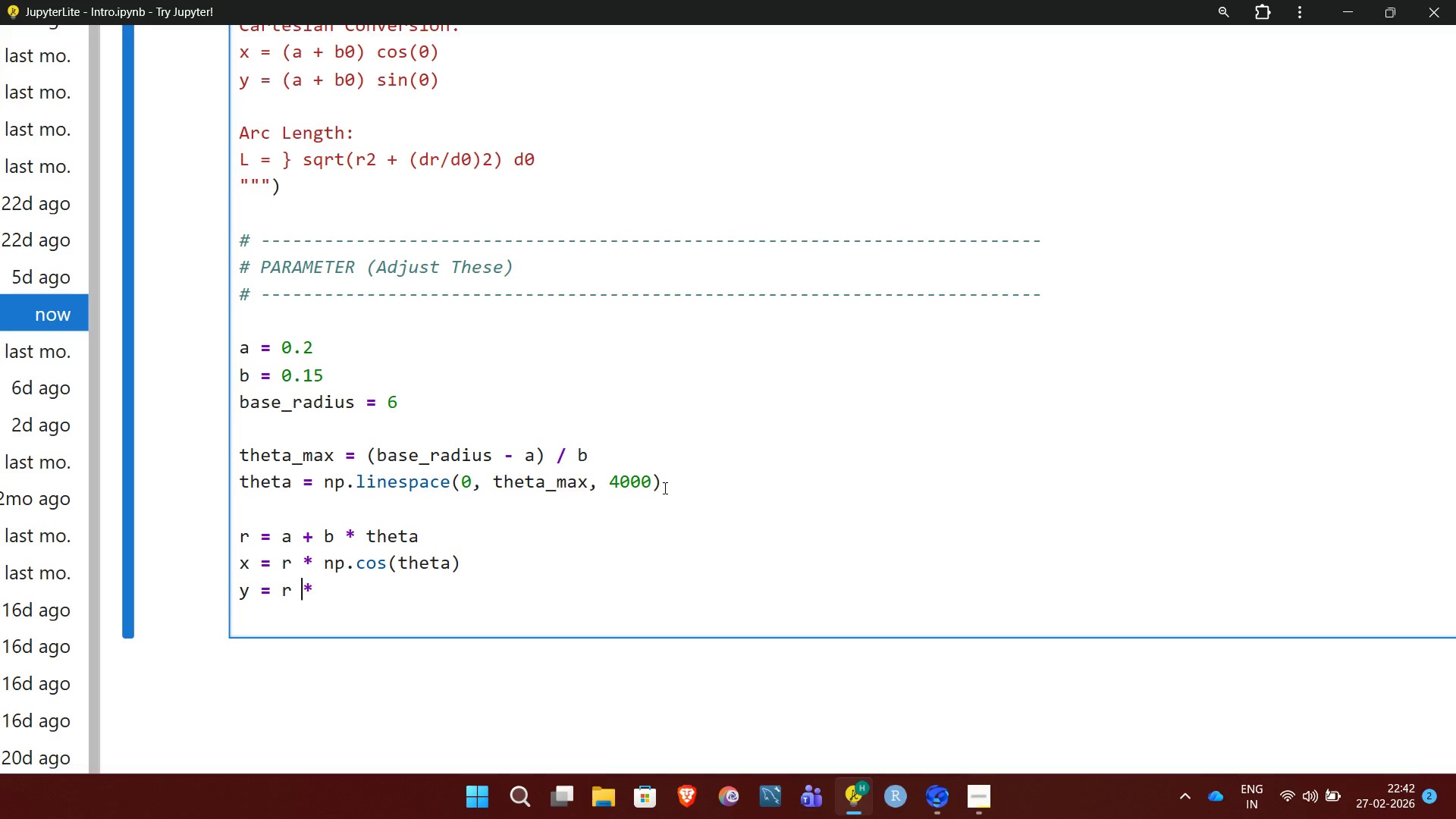 
key(ArrowRight)
 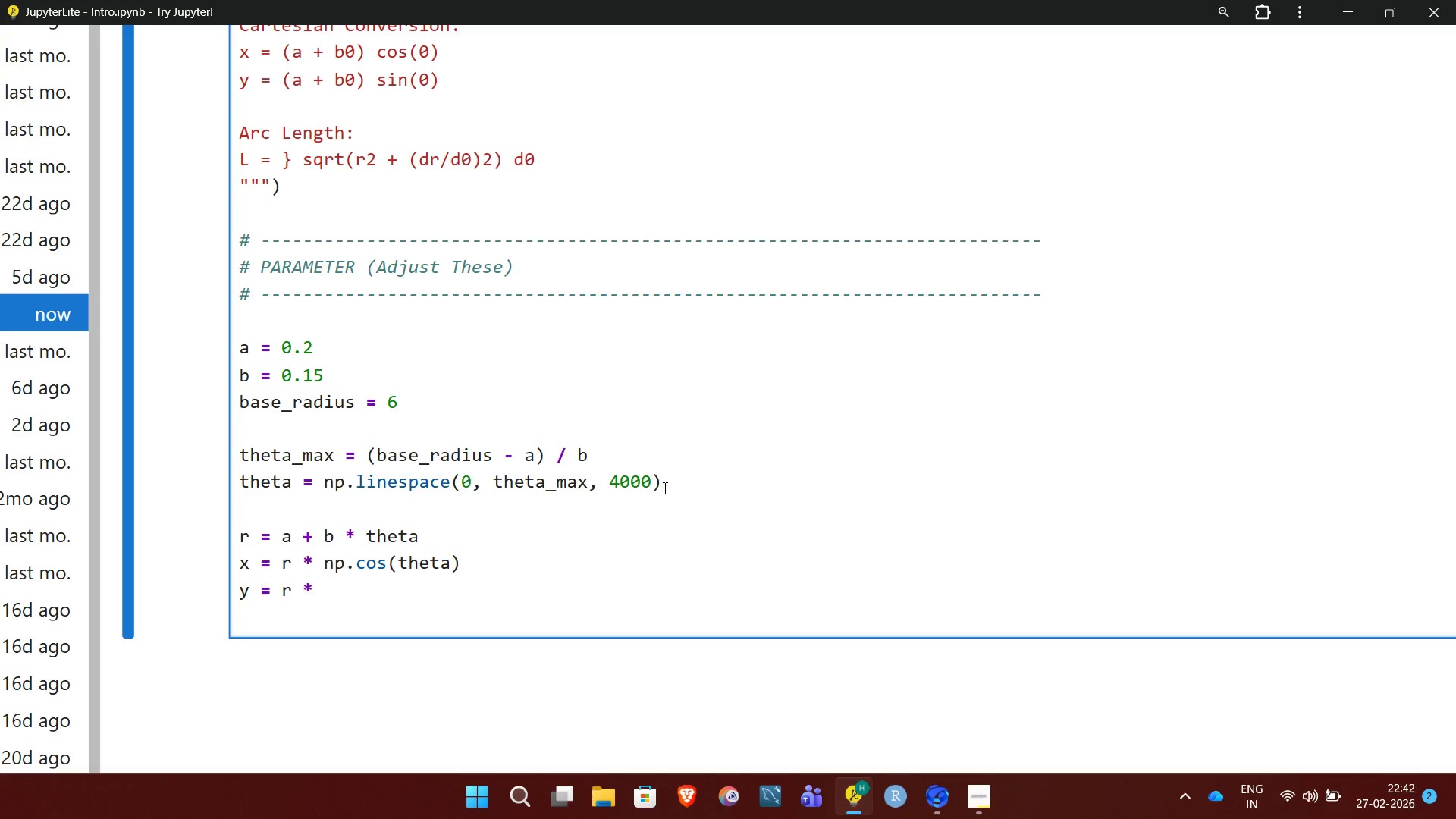 
type( np.sin(theta))
 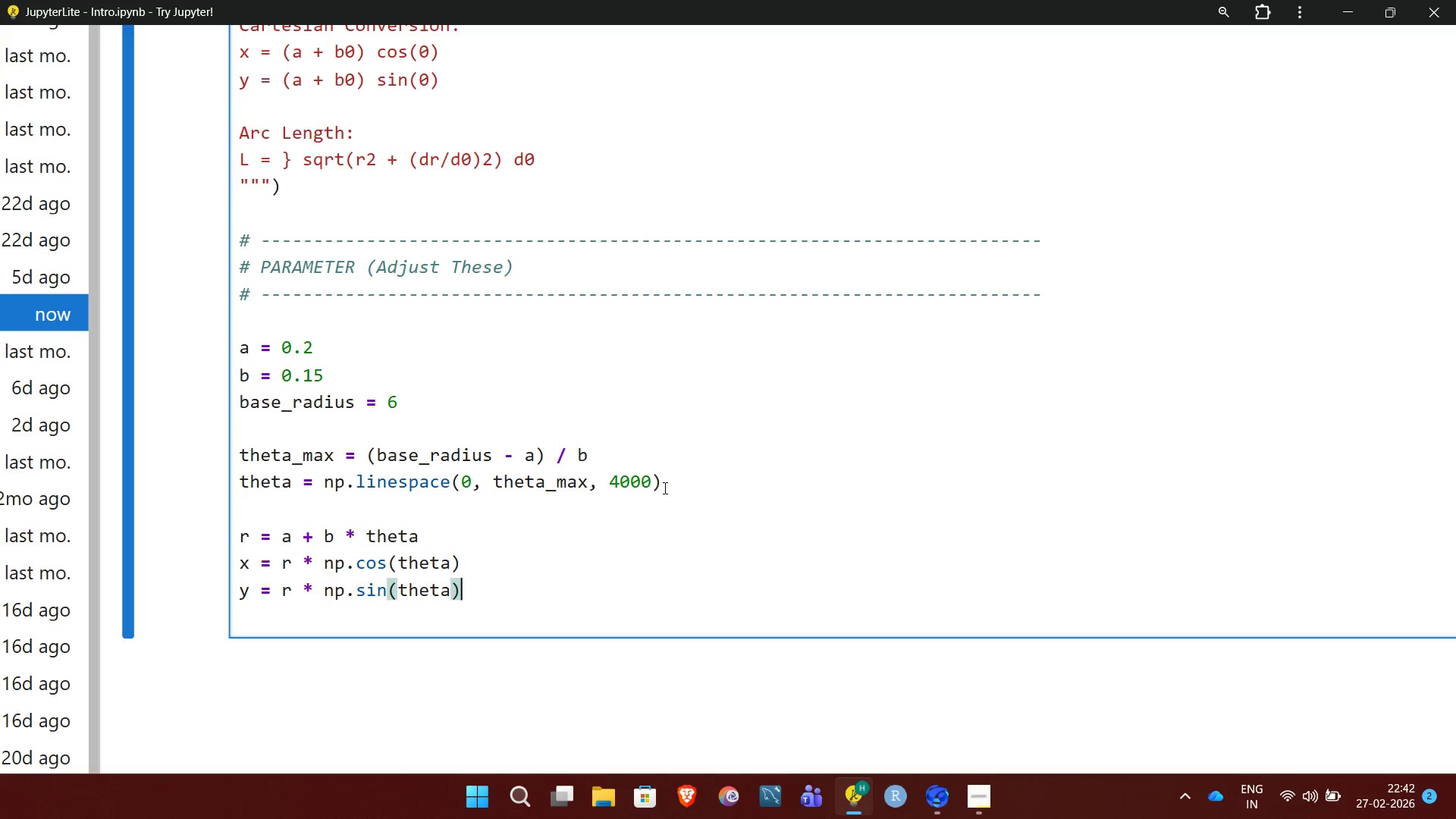 
key(NumpadEnter)
 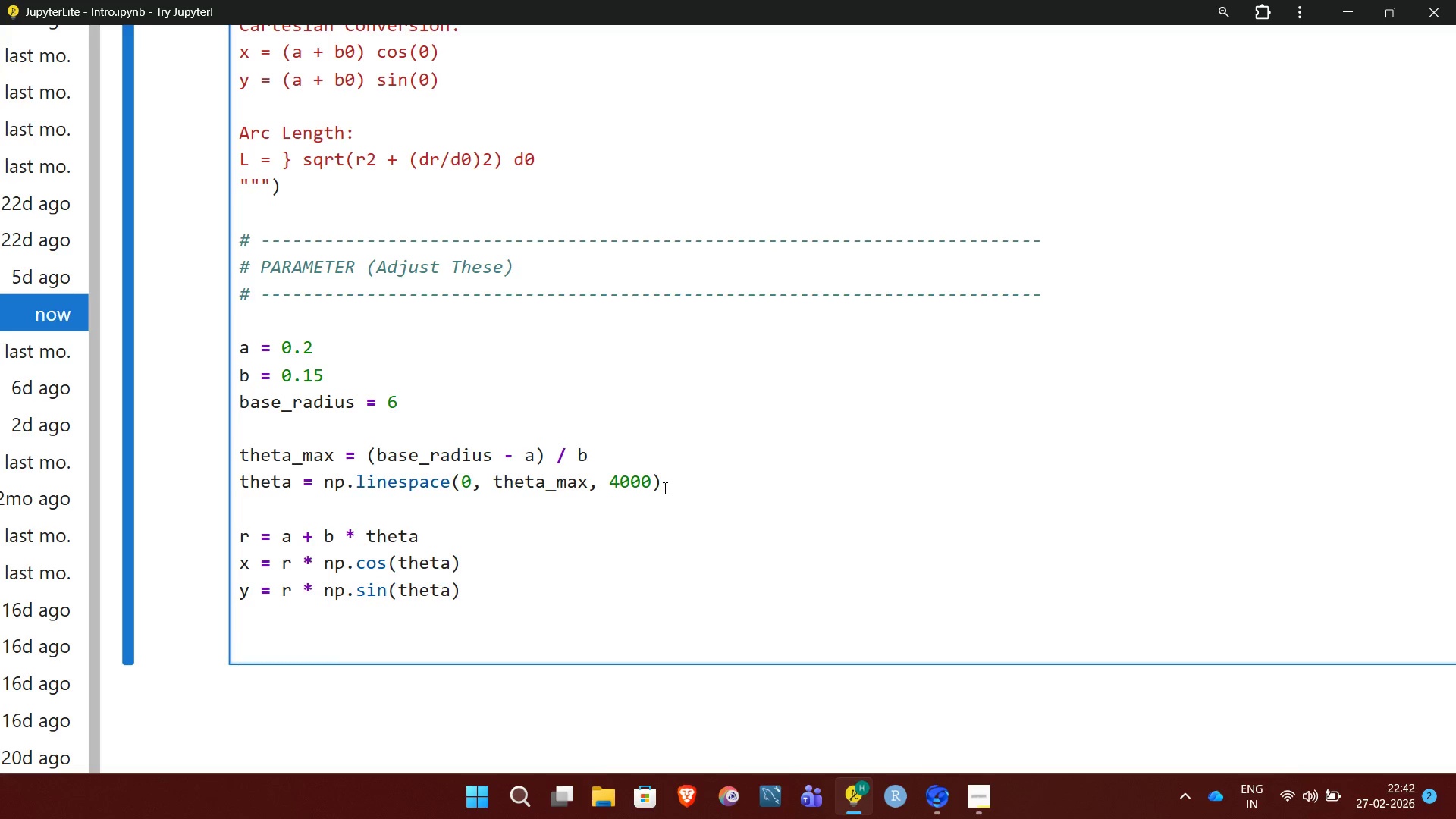 
wait(5.5)
 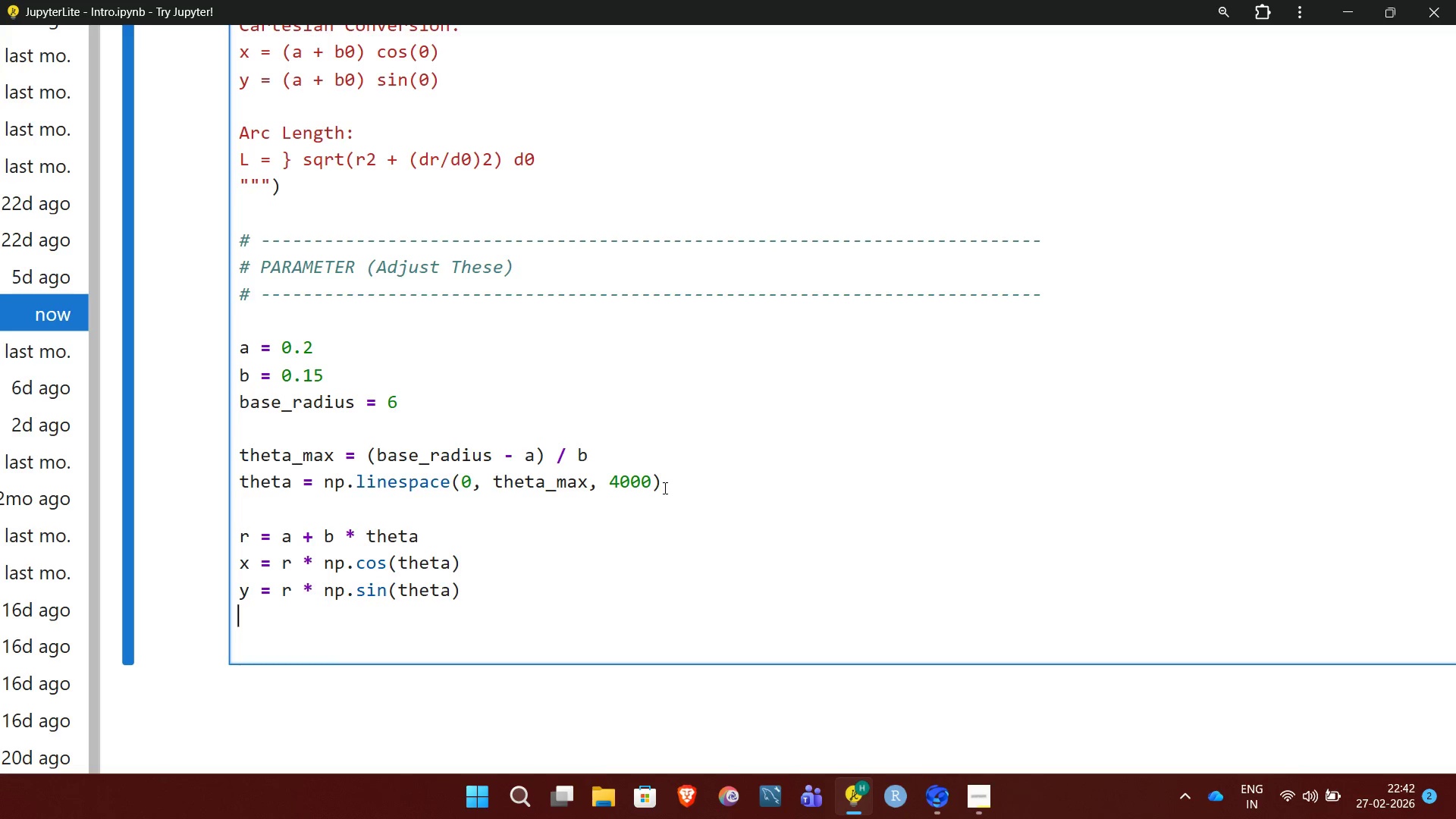 
key(NumpadEnter)
type(# )
key(Tab)
type(-)
key(NumpadEnter)
key(NumpadEnter)
type(# )
key(Tab)
type(stati)
key(Backspace)
key(Backspace)
key(Backspace)
key(Backspace)
key(Backspace)
type(STATIC)
 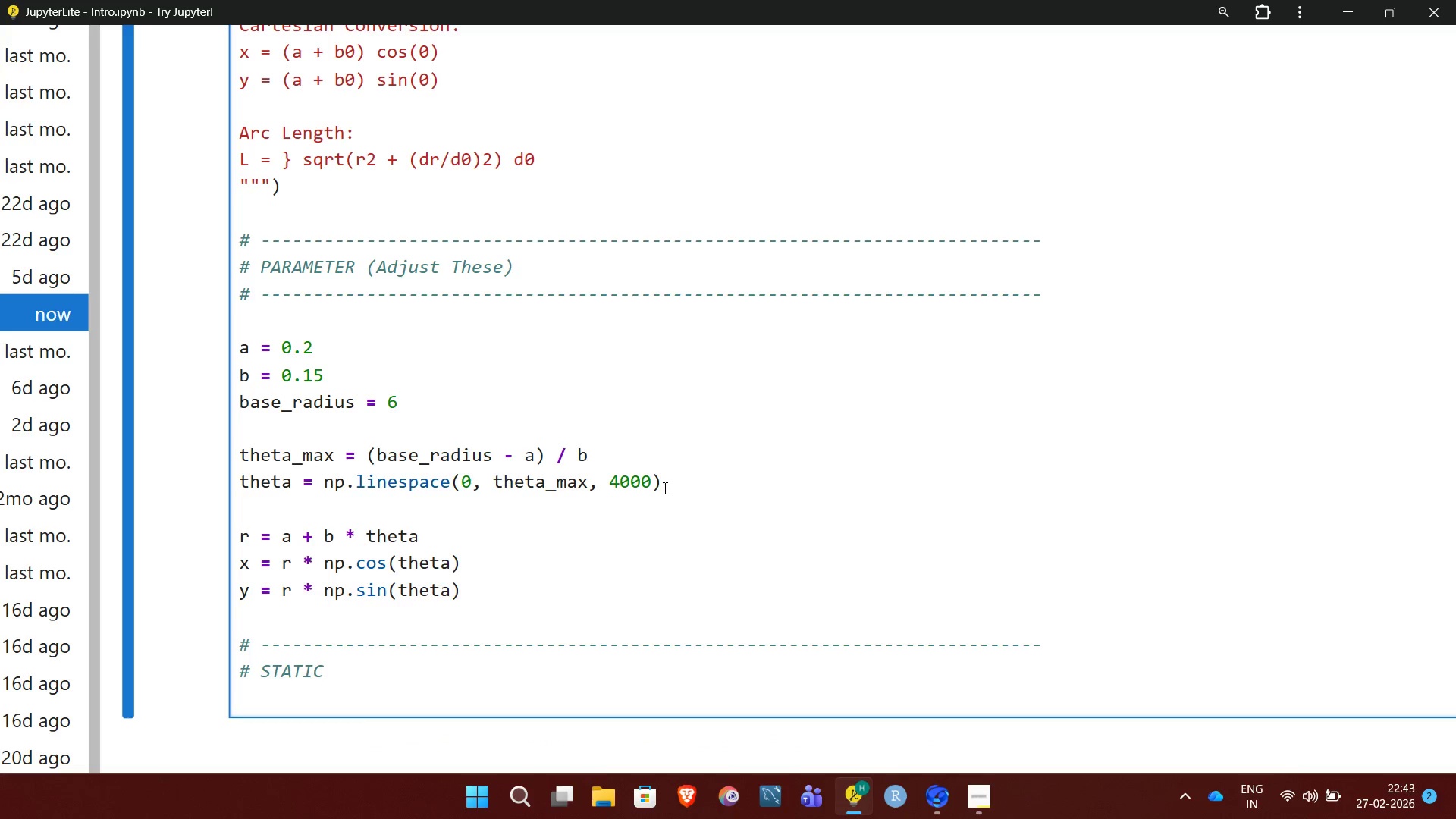 
type( high)
key(Backspace)
key(Backspace)
key(Backspace)
key(Backspace)
type(HIGH)
 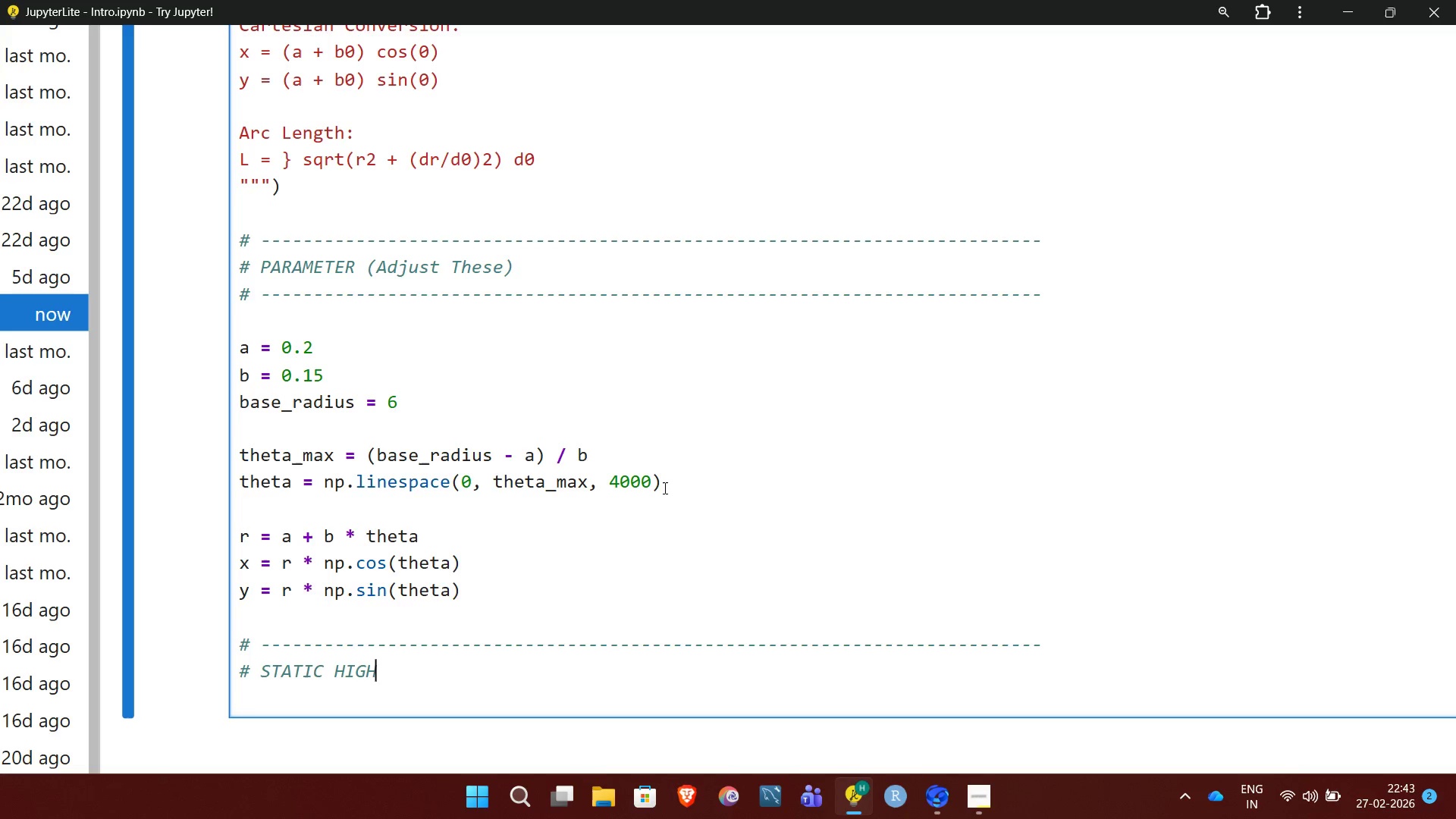 
key(NumpadSubtract)
 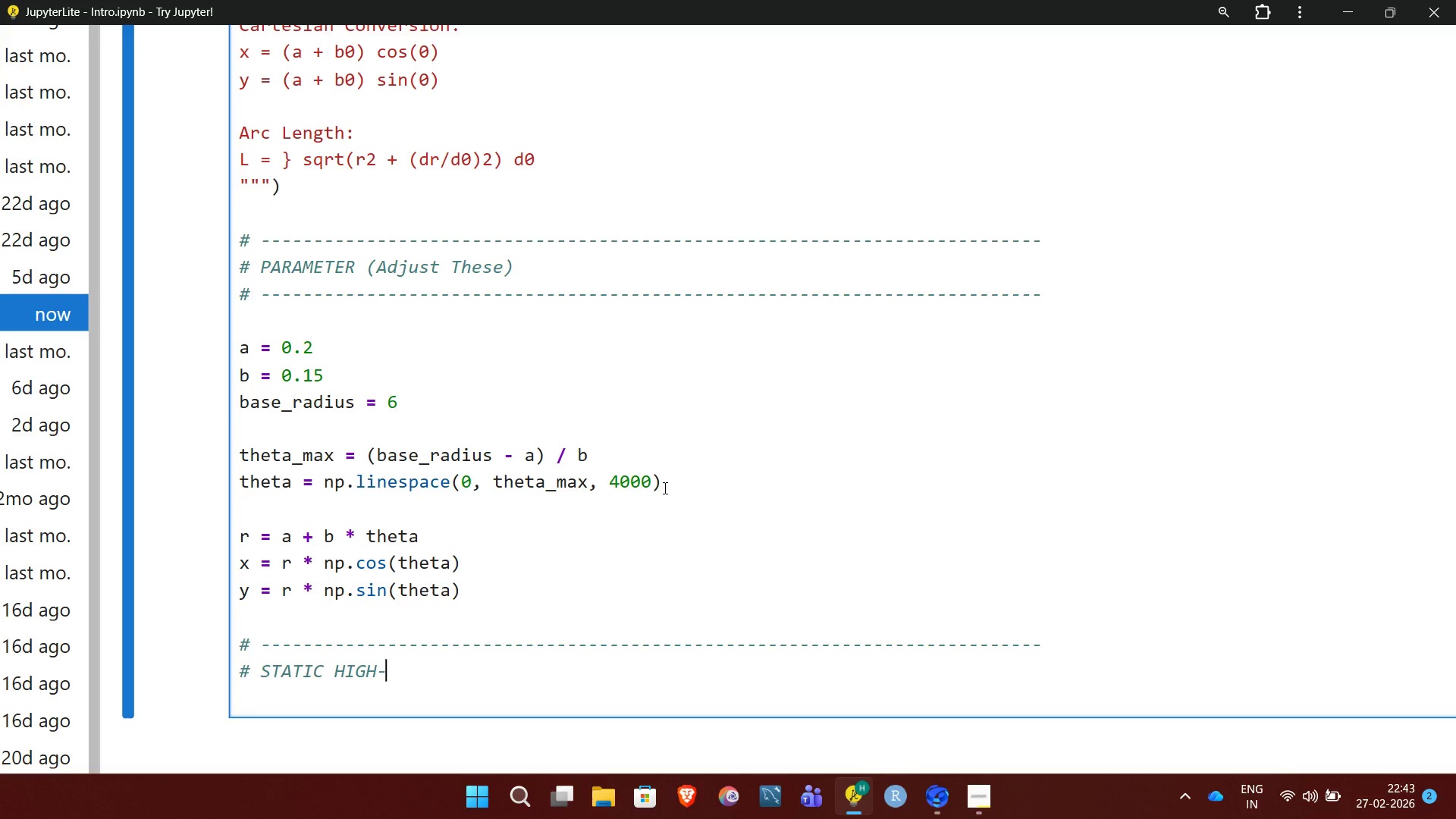 
wait(5.47)
 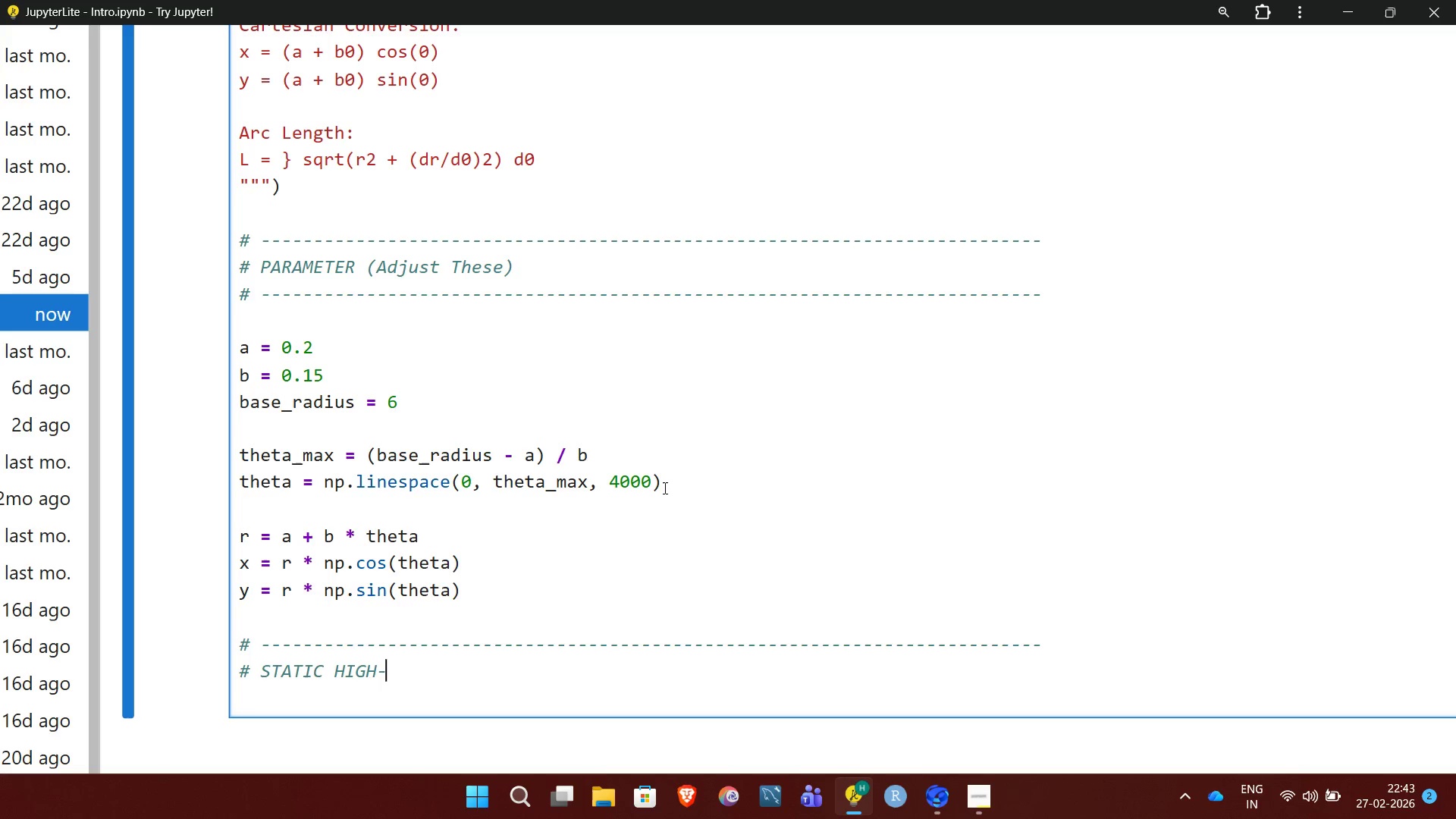 
type(RESOLUTION PLOT)
key(NumpadEnter)
key(NumpadEnter)
 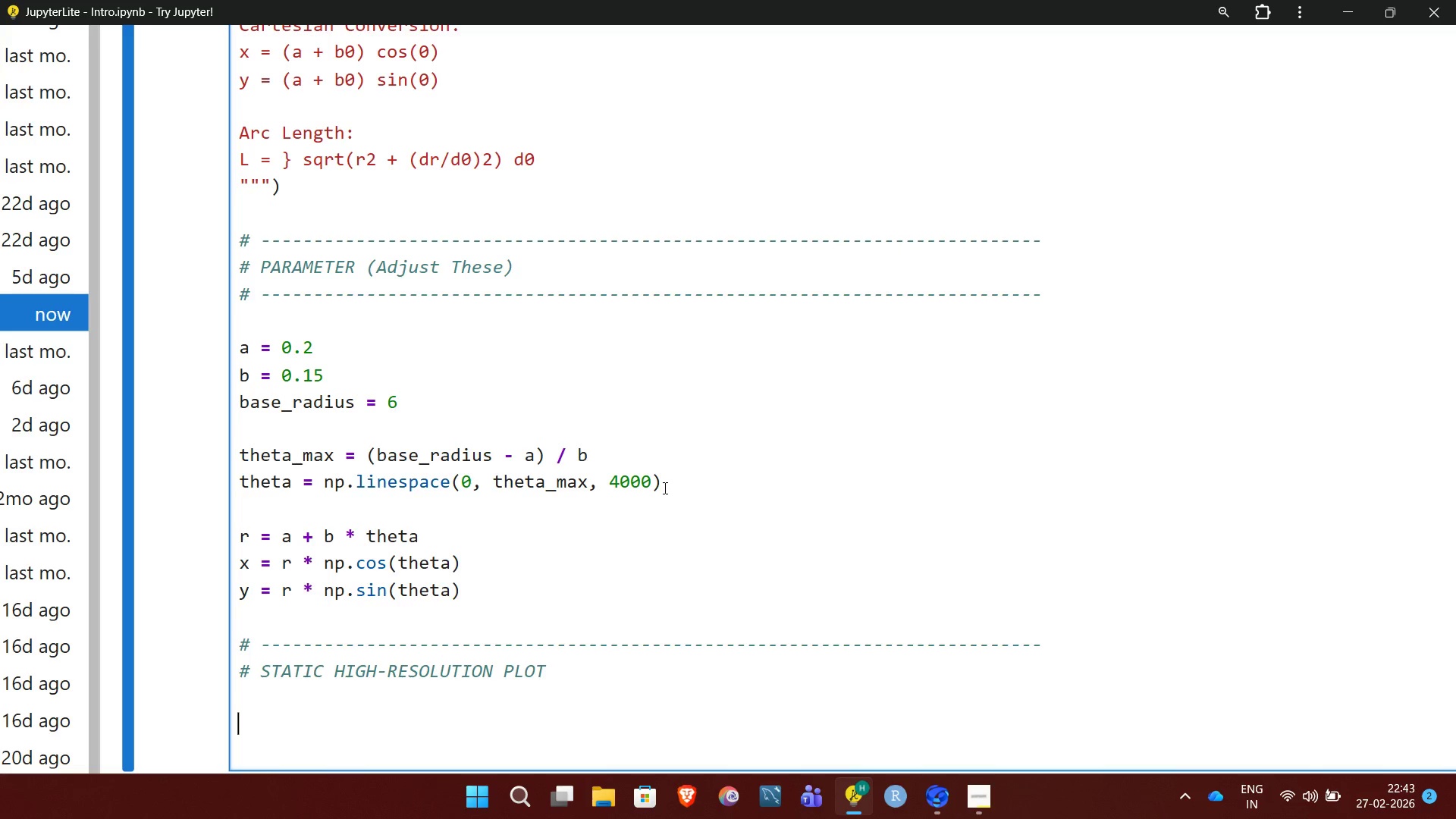 
key(ArrowUp)
 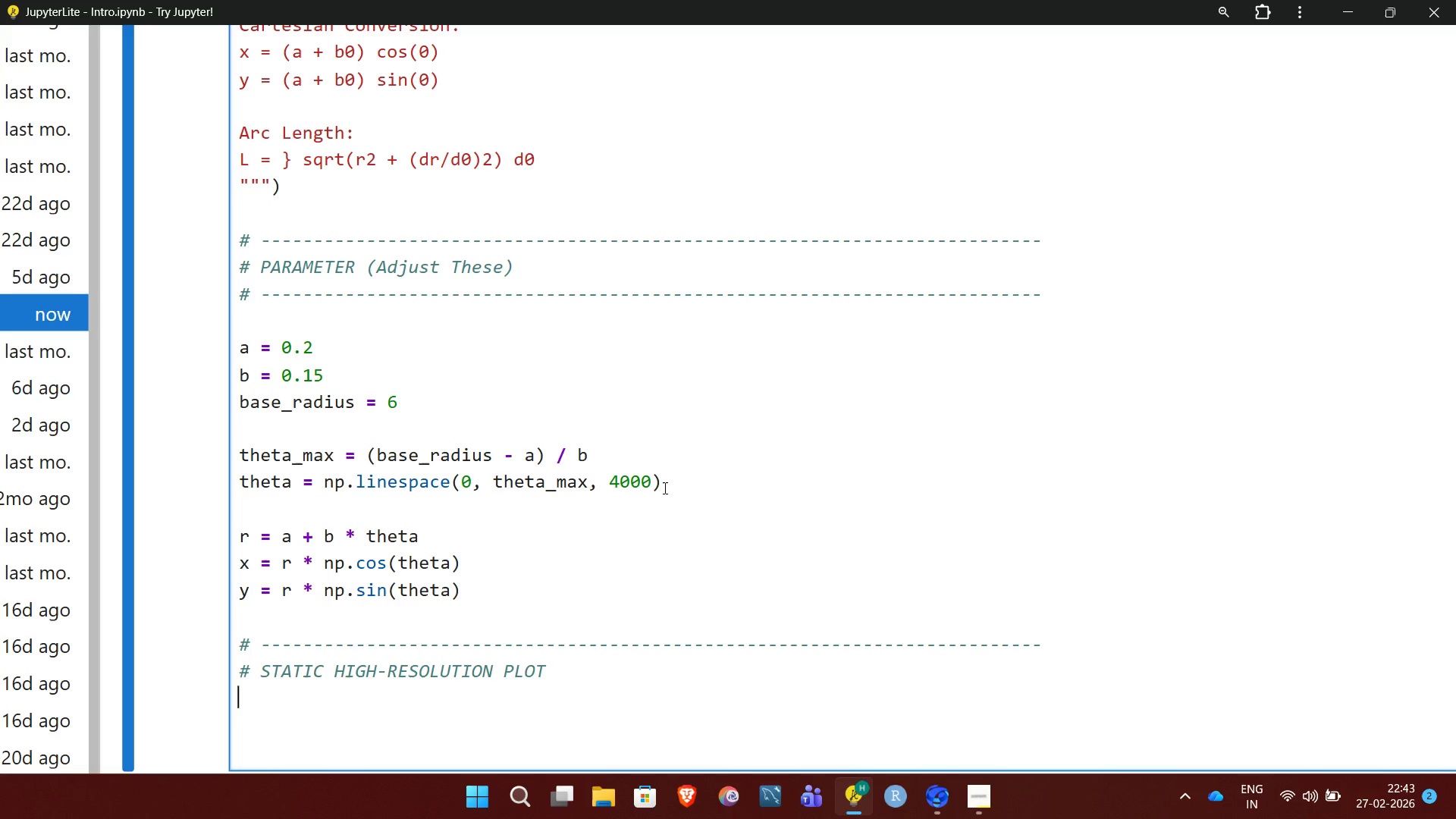 
type(# -)
key(Tab)
type(-)
key(NumpadEnter)
key(NumpadEnter)
key(NumpadEnter)
type(plt.figure)
 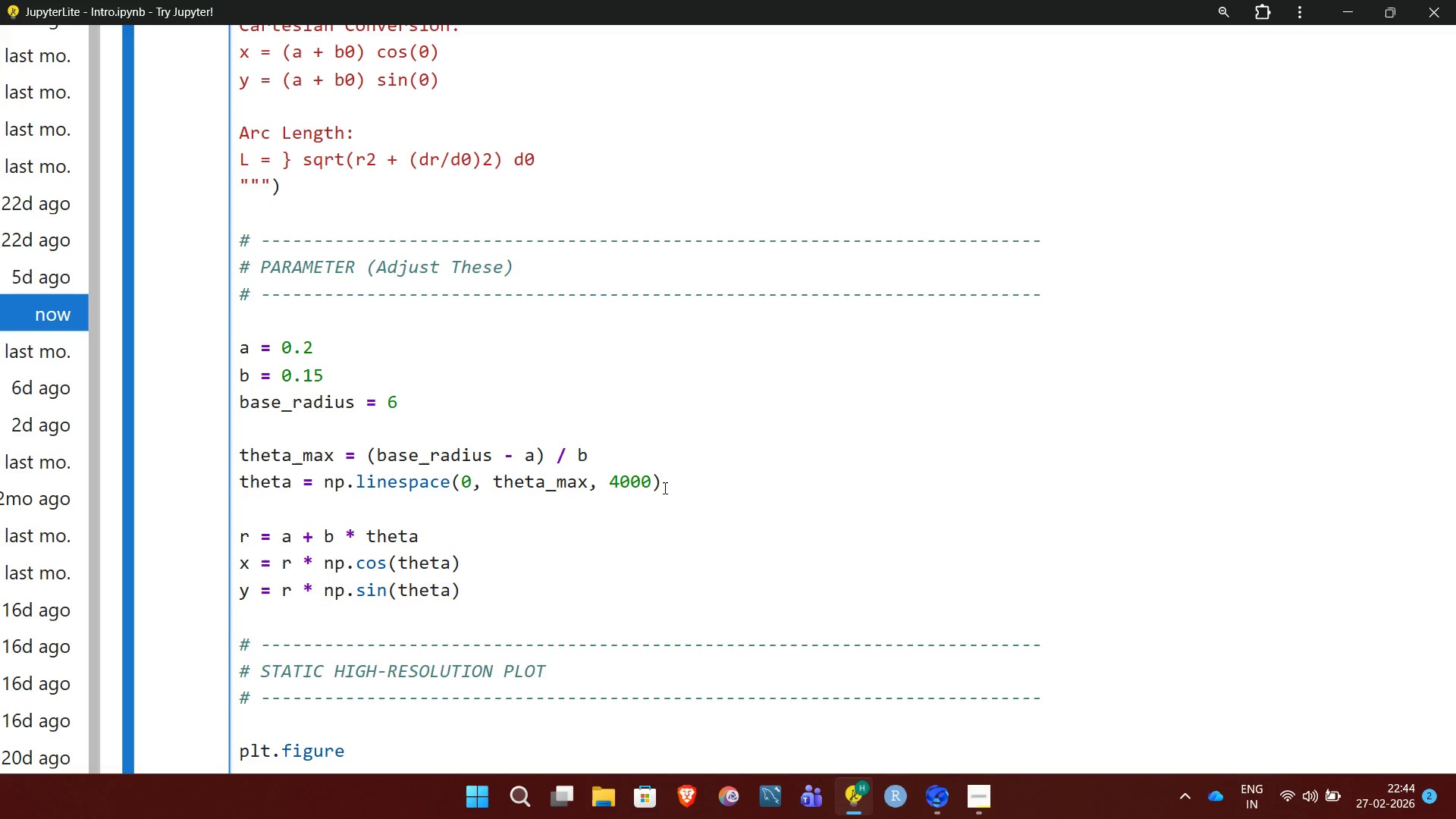 
type((figsize=(8.)
key(Backspace)
type(,8), d[)
key(Backspace)
type(pi=150))
key(NumpadEnter)
type(plt.plot(x, y, linewidth)
 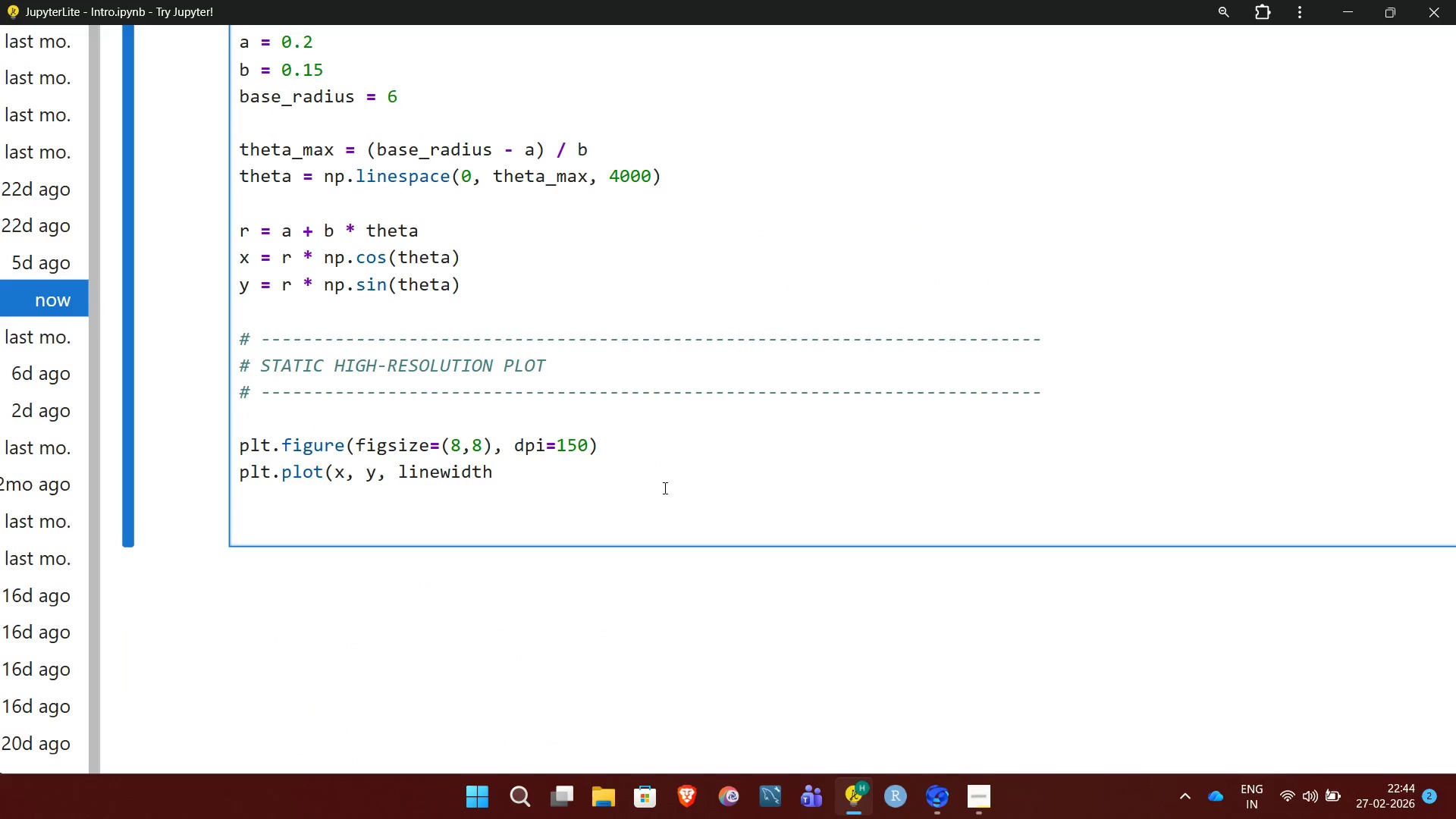 
type(=1,)
key(Backspace)
type(.2))
 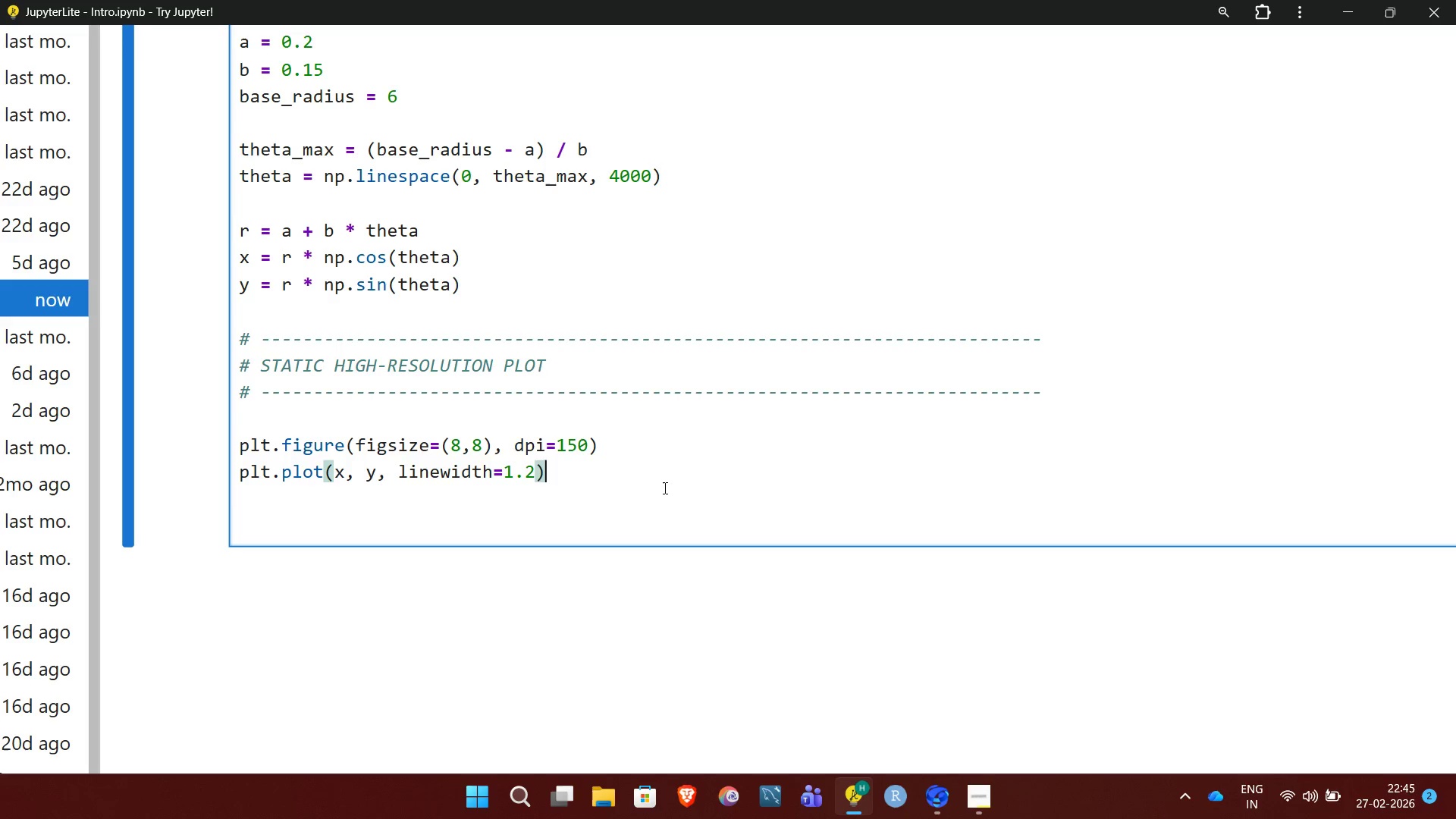 
wait(7.06)
 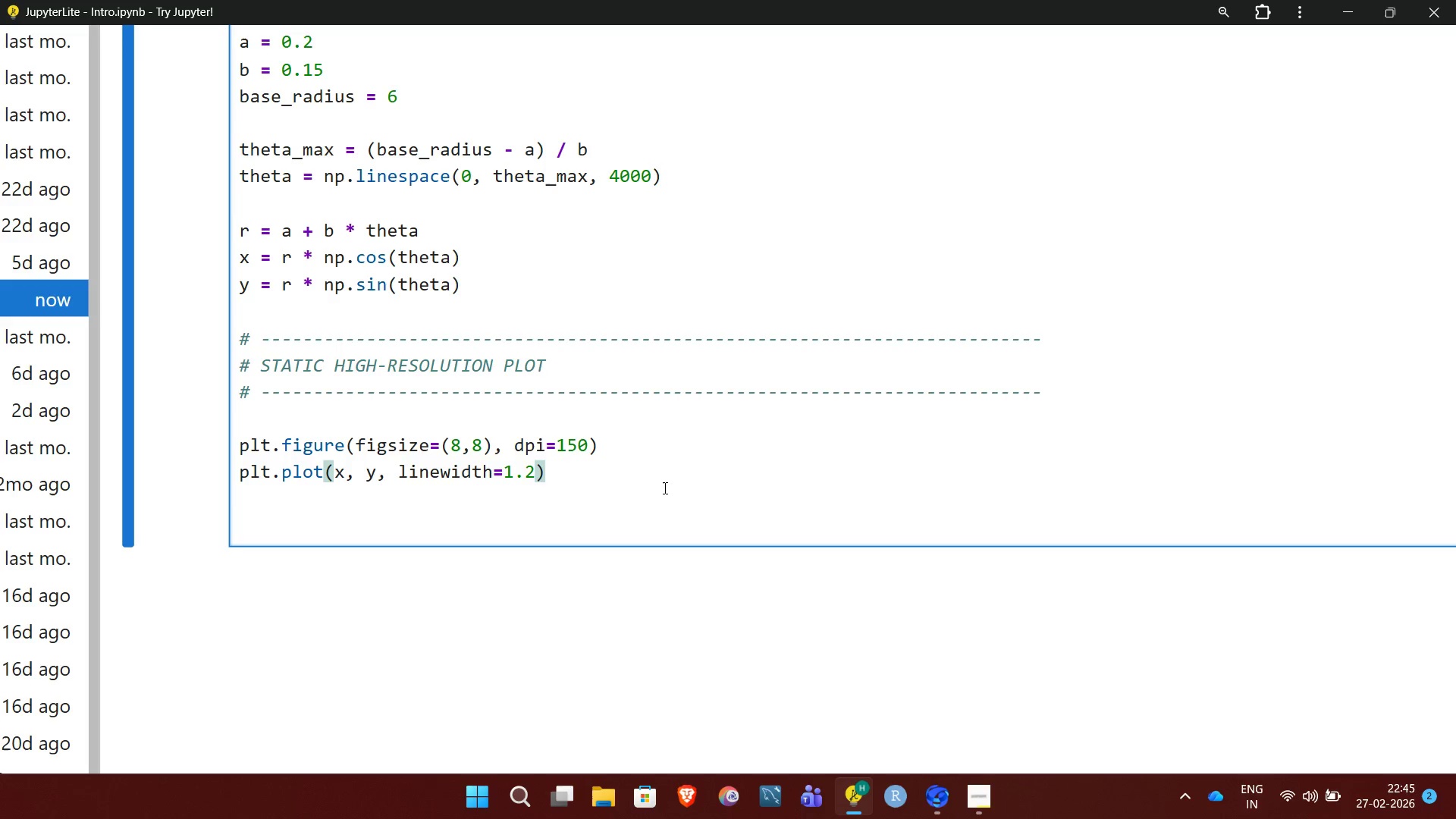 
key(NumpadEnter)
type(plt.gca().add_patch(plt.Circle)
 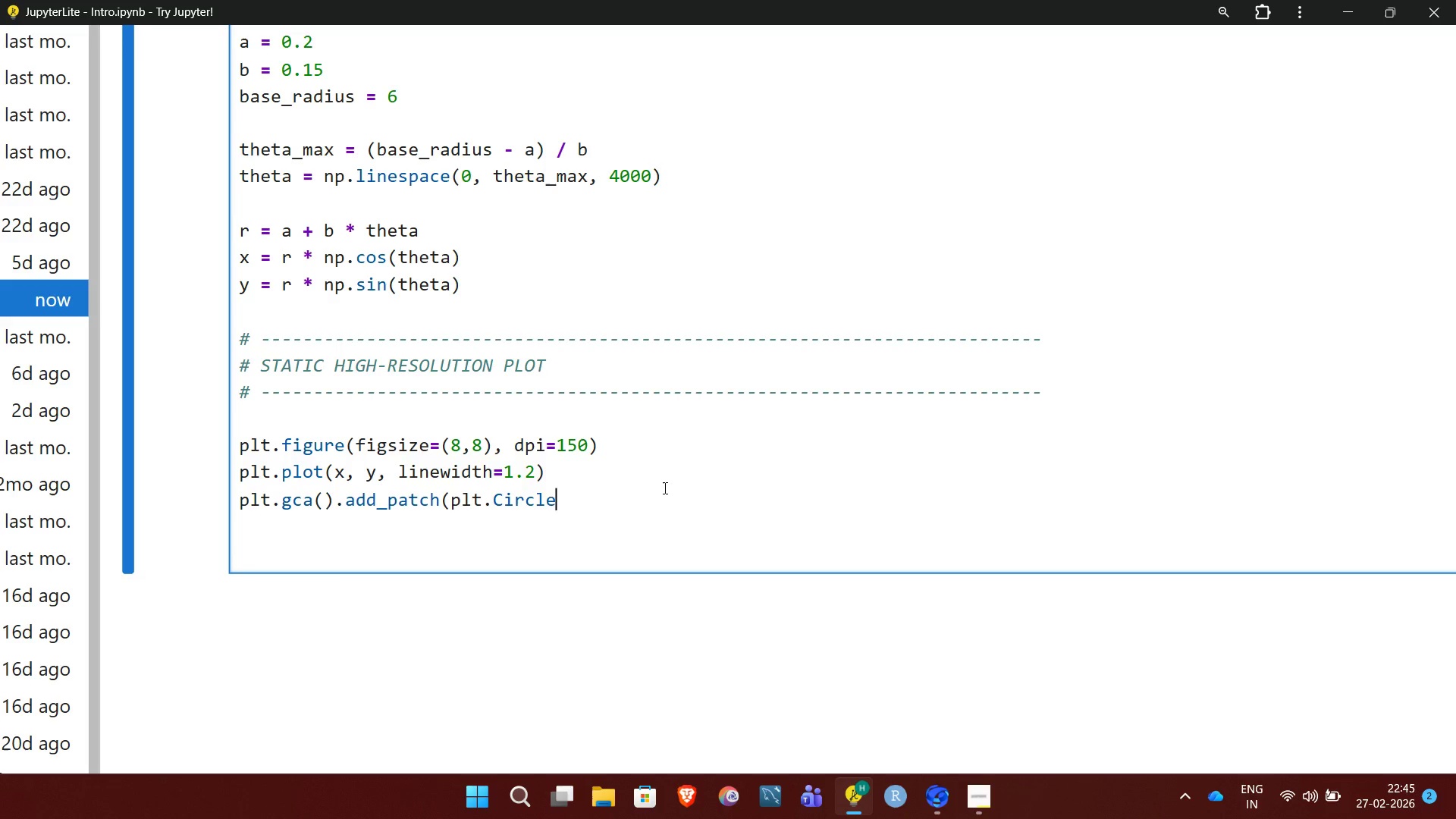 
type(((0,0), base_radius, fill=False)))
 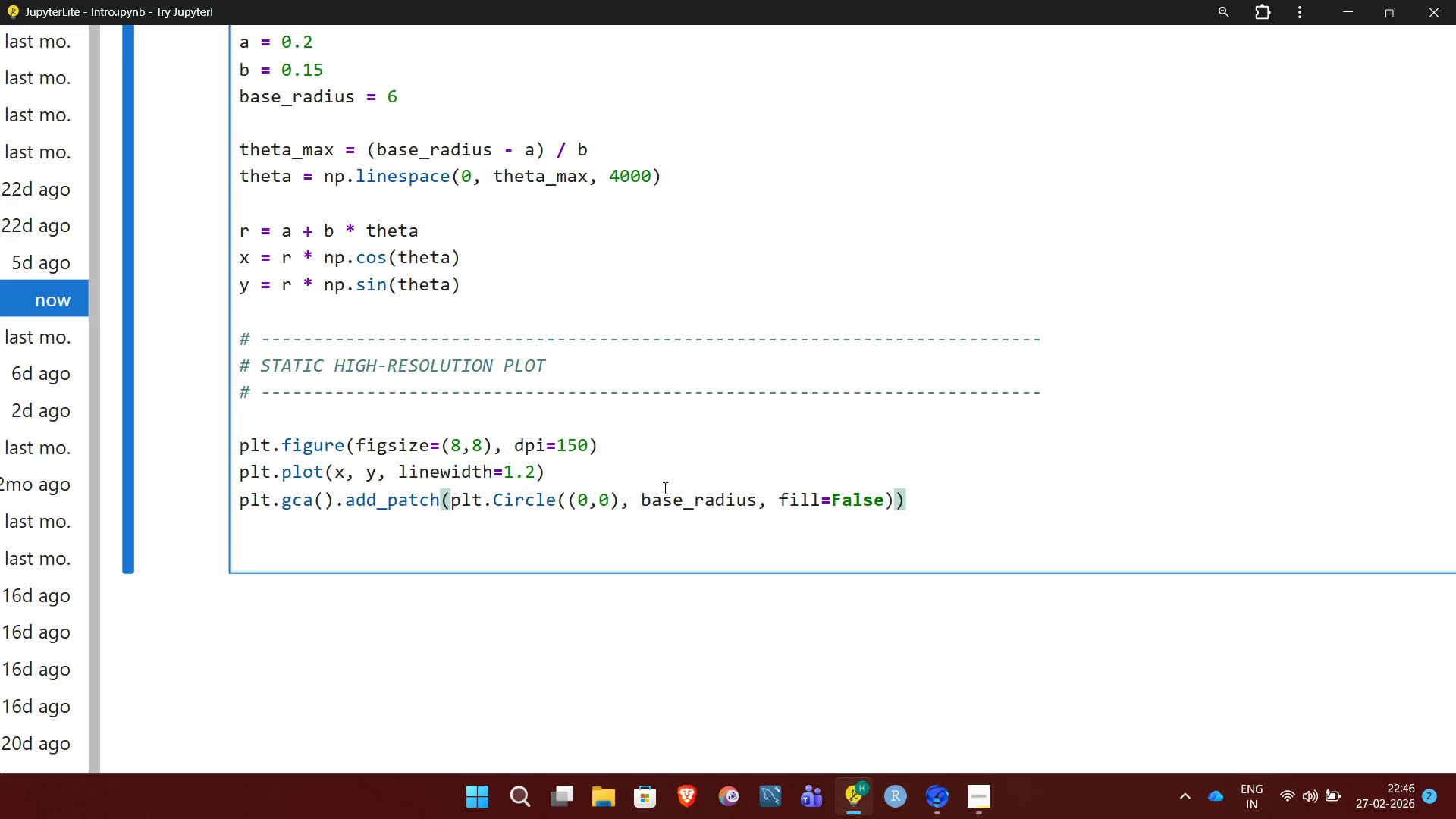 
key(NumpadEnter)
key(NumpadEnter)
type(plt.title("CNC laser p)
key(Backspace)
type(Path - 12-)
 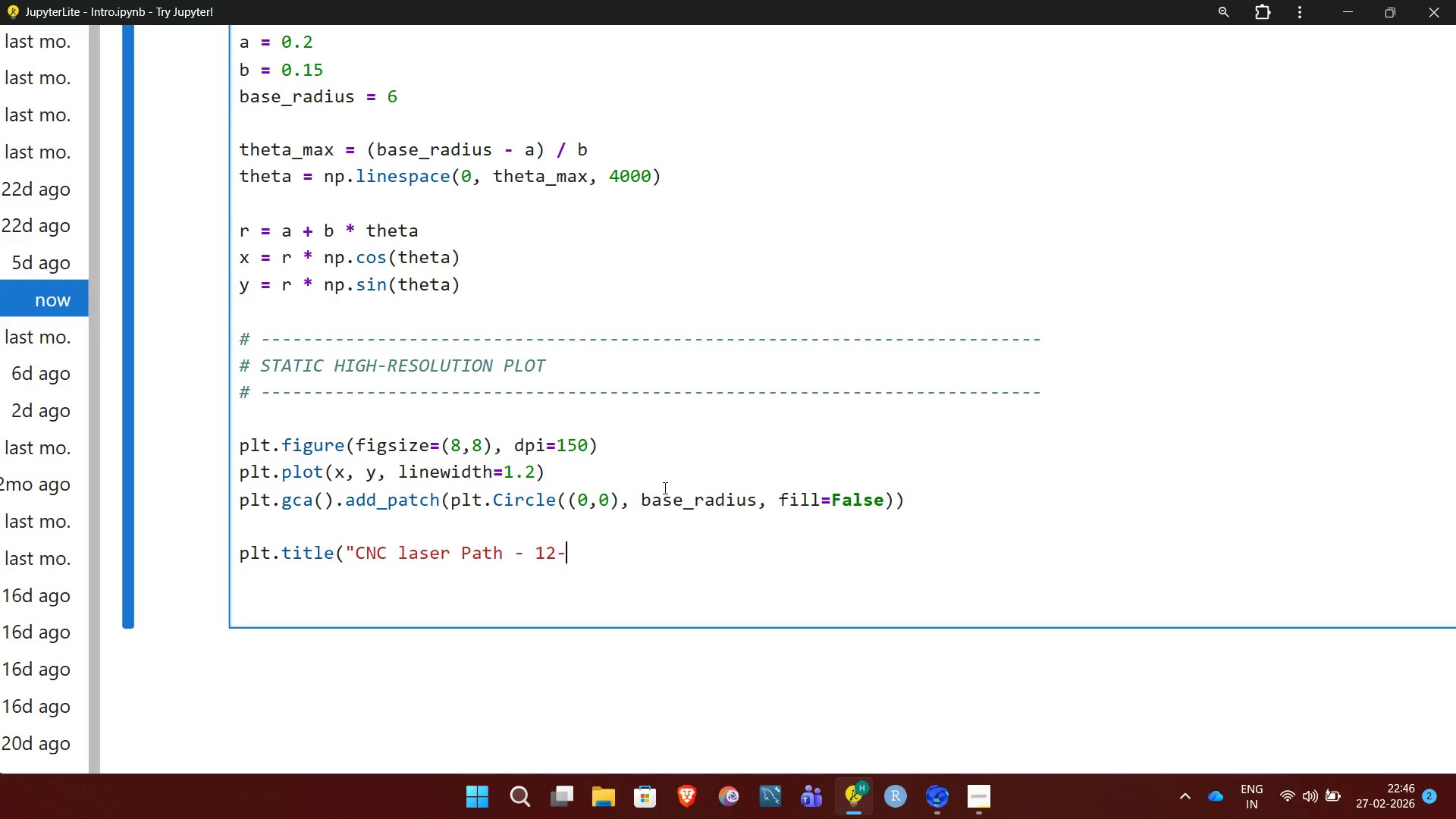 
key(ArrowLeft)
 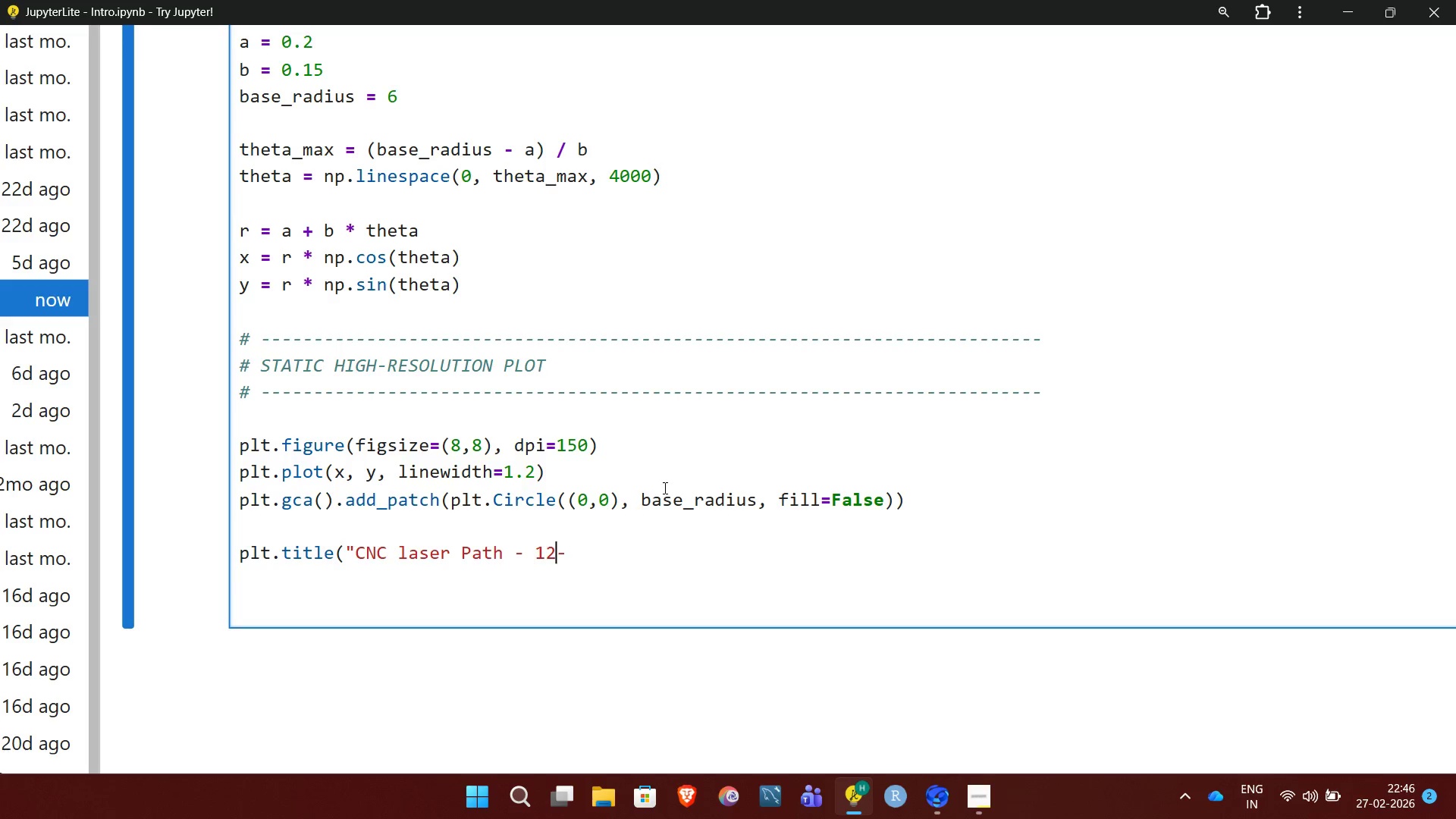 
key(Space)
 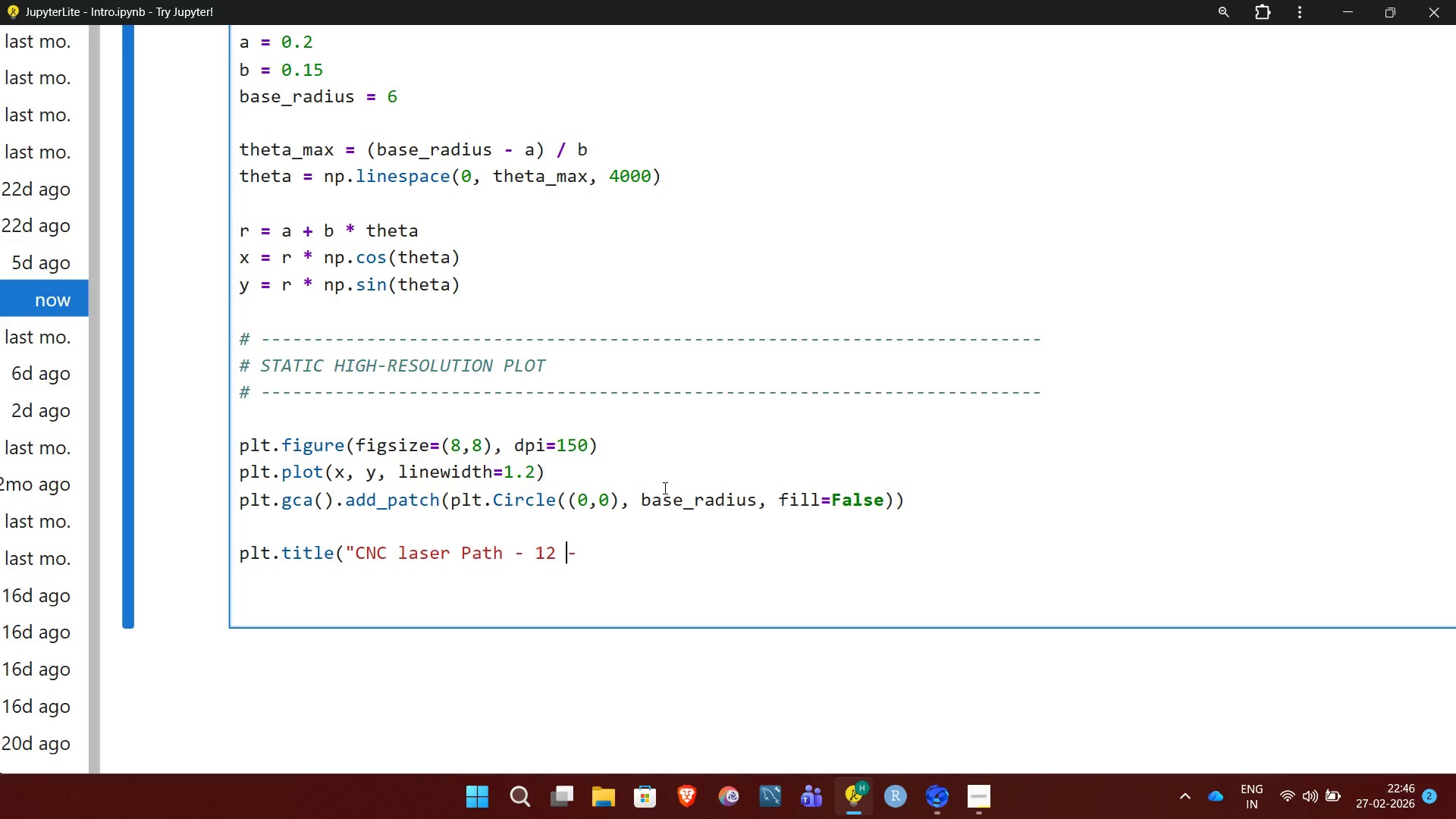 
key(ArrowRight)
 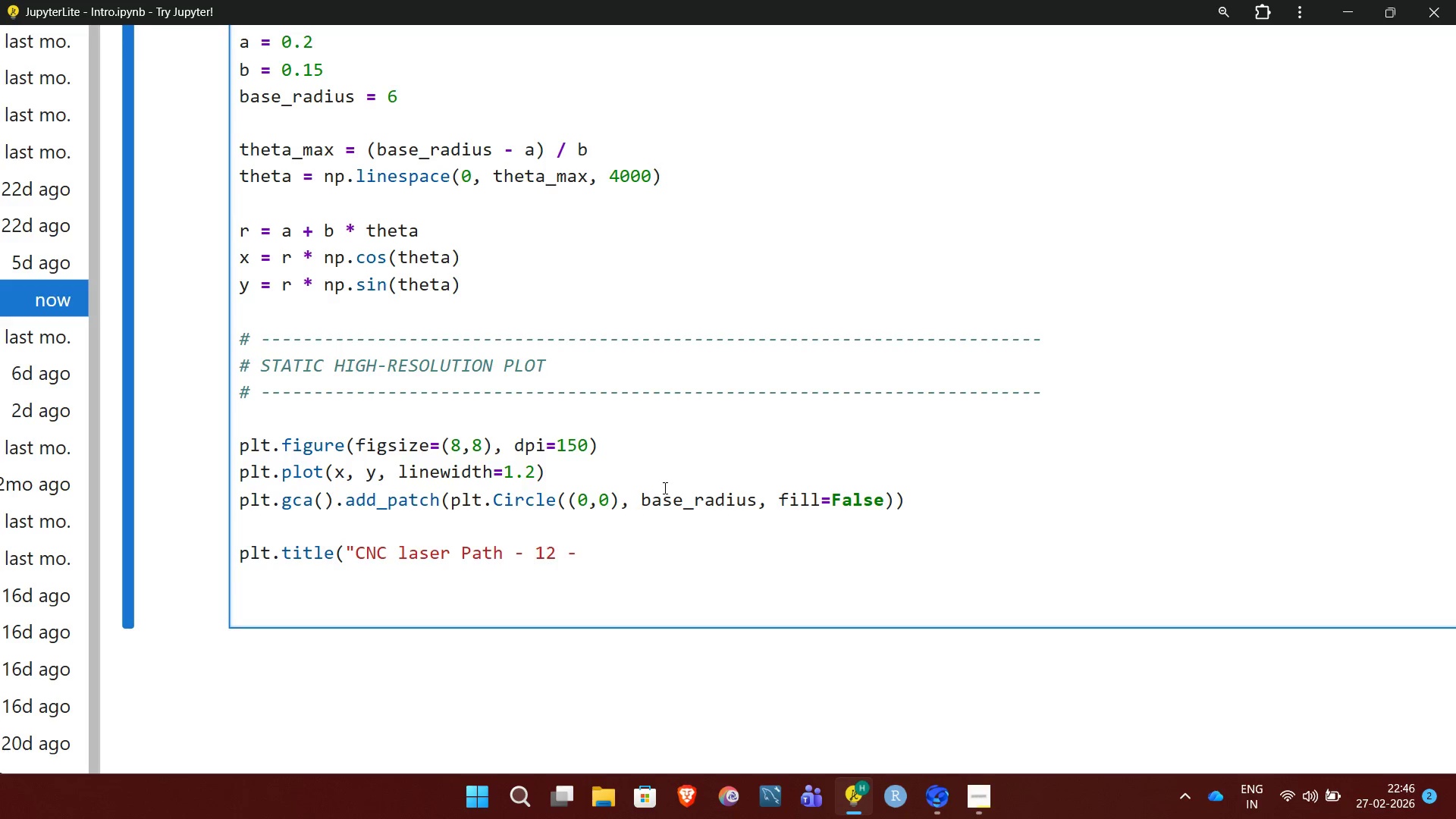 
key(Space)
 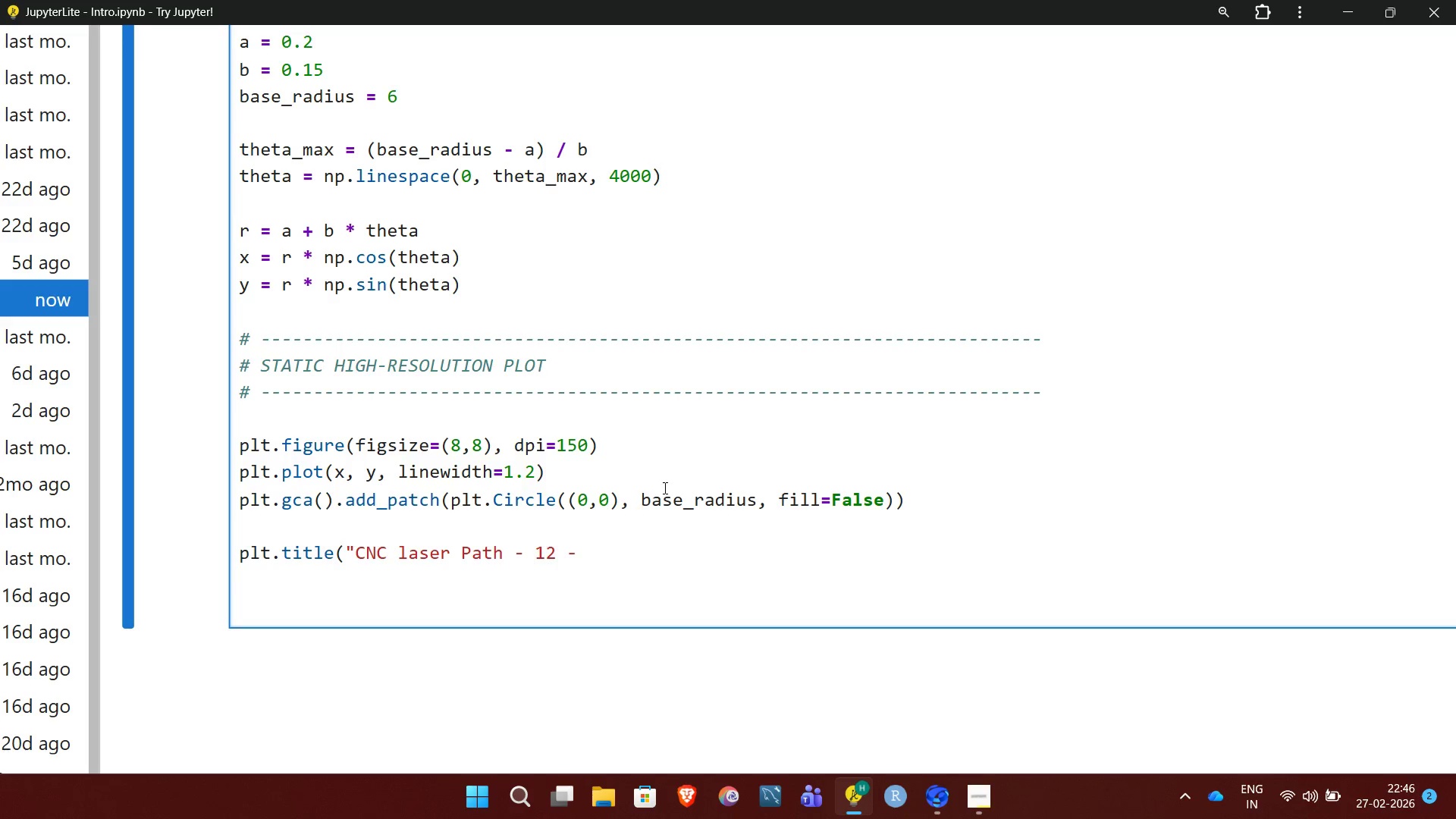 
key(Backspace)
 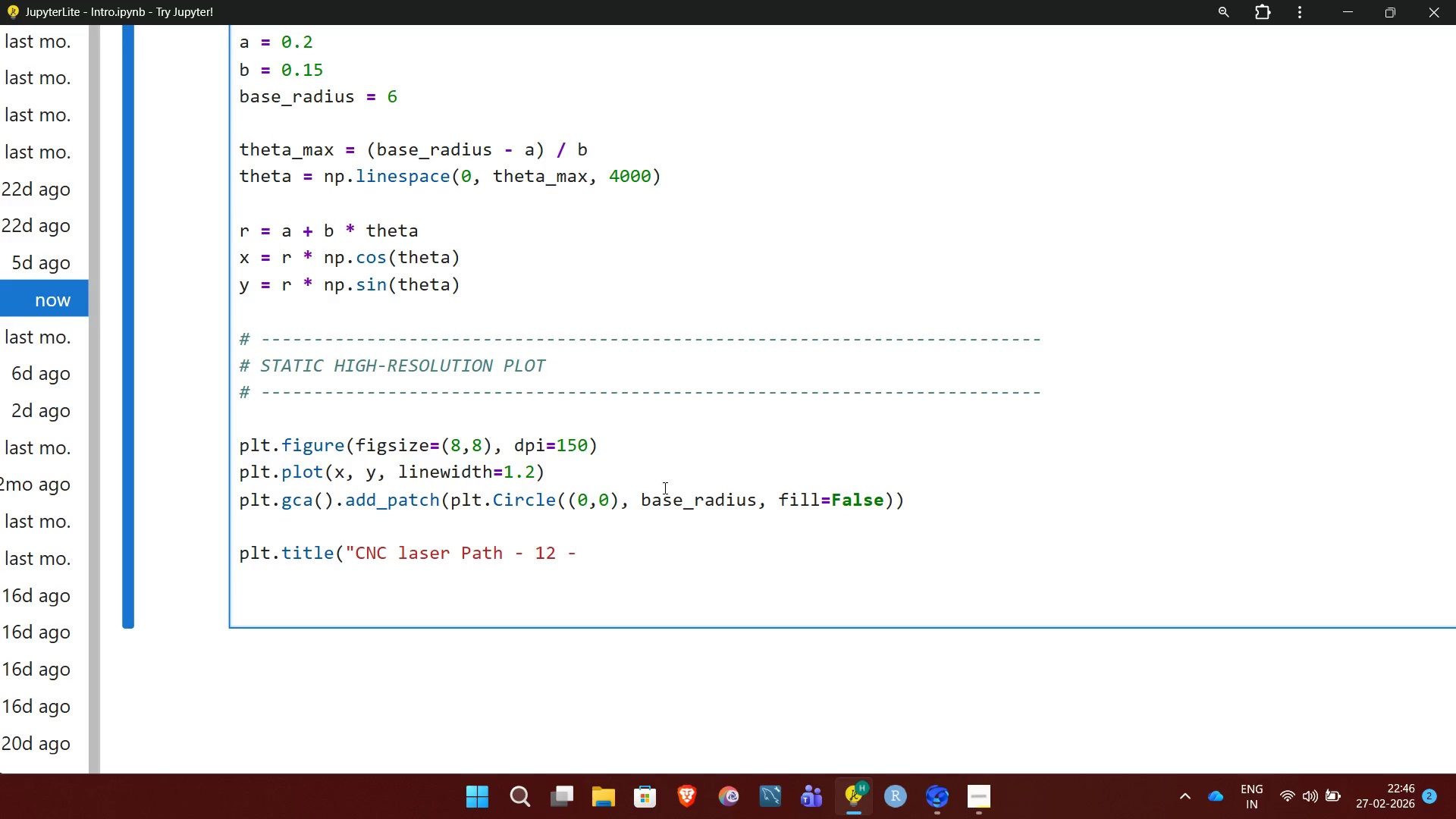 
key(ArrowLeft)
 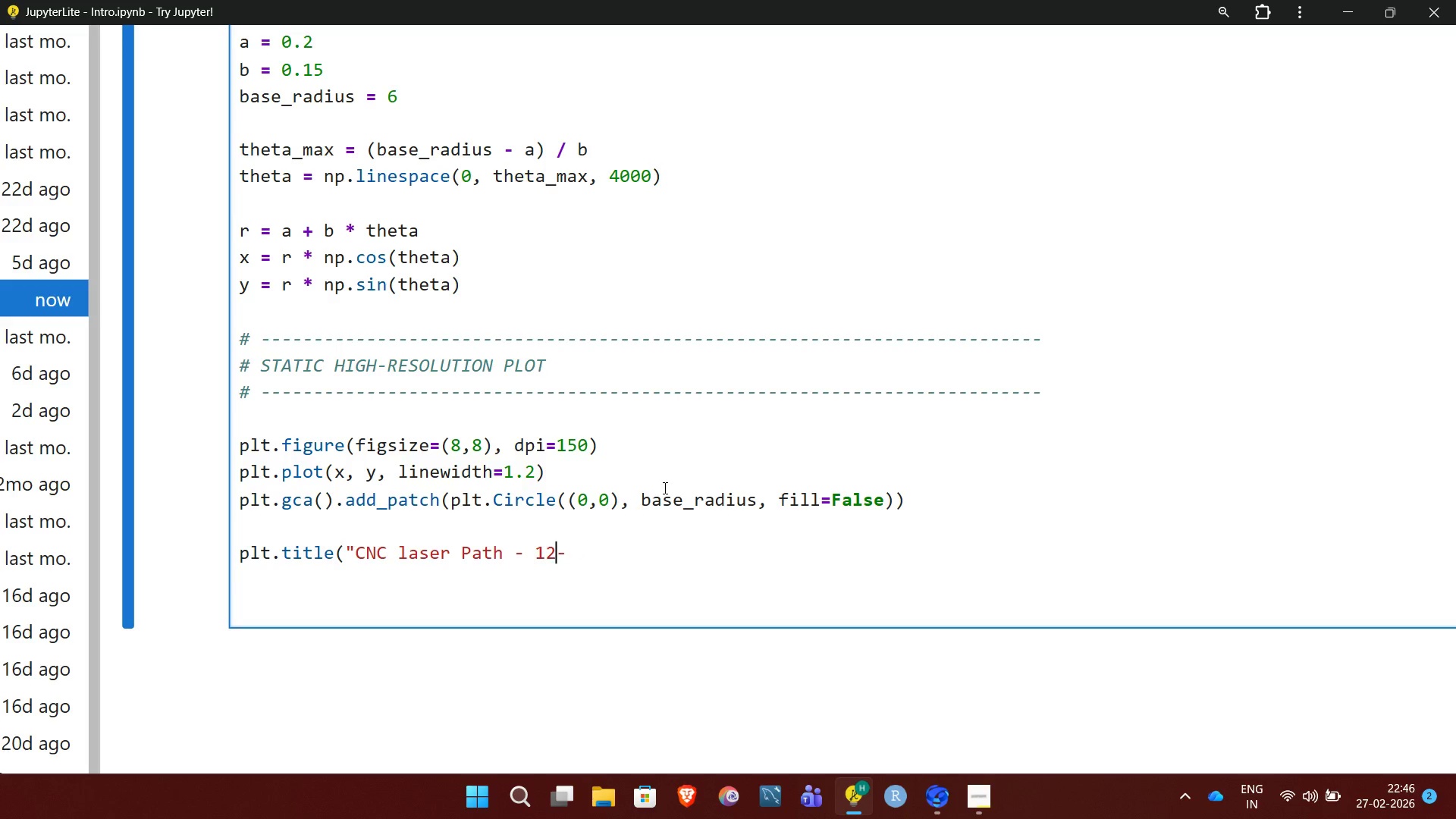 
key(Backspace)
 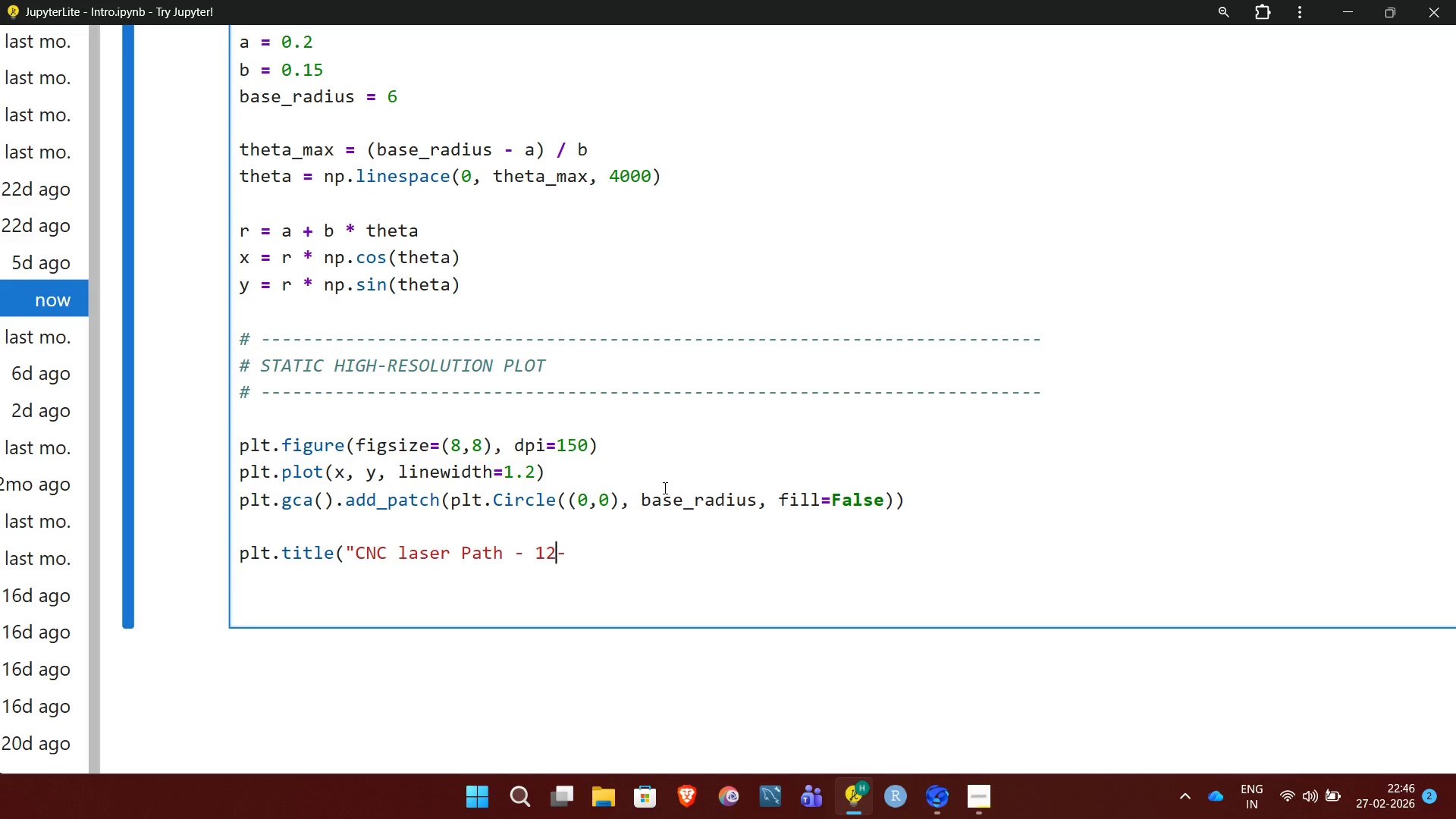 
key(ArrowRight)
 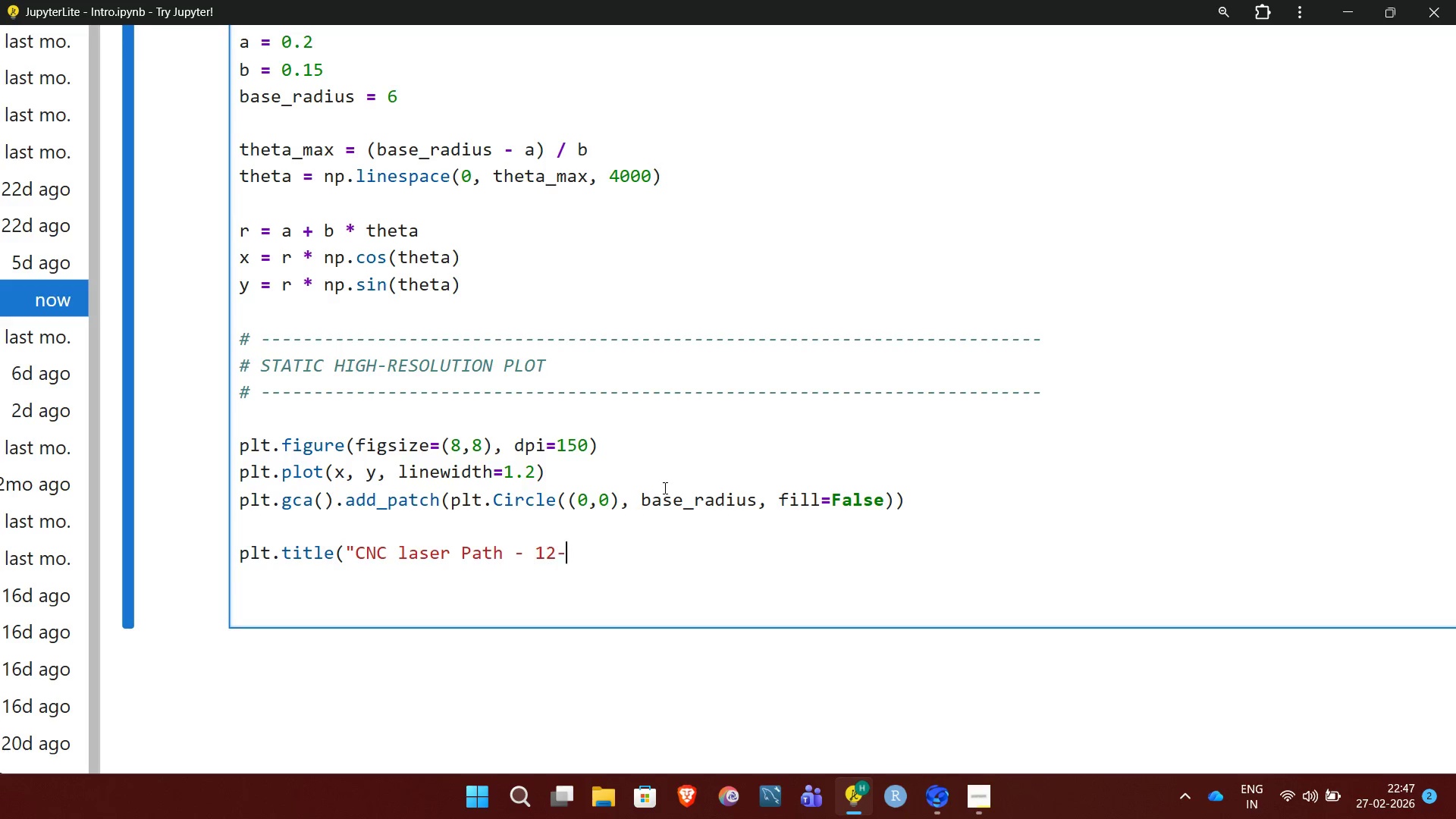 
type(inch Display Base"))
key(NumpadEnter)
type(plt.xlabel)
 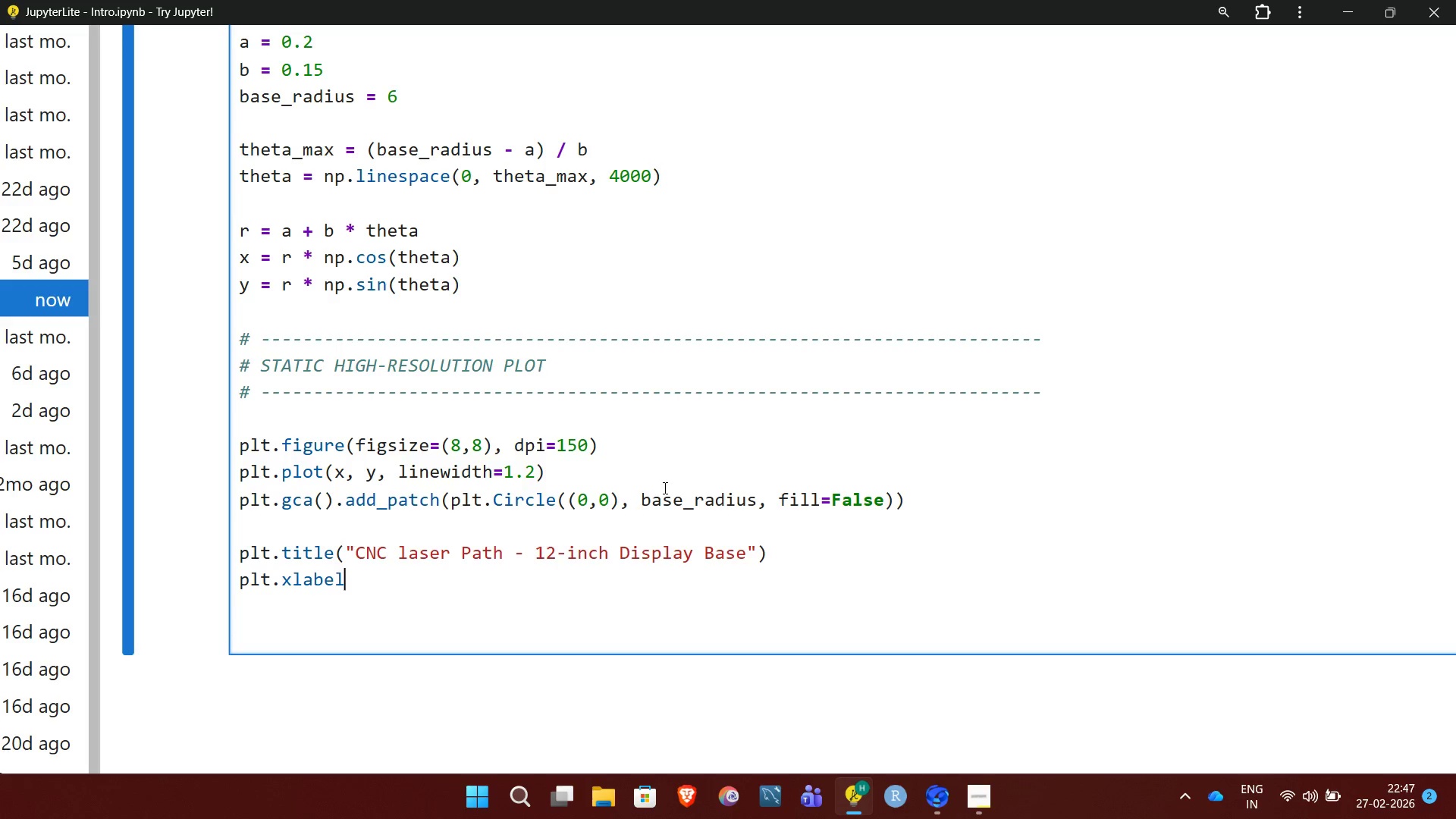 
type(("X (inches)"))
key(NumpadEnter)
type(plt.yall)
key(Backspace)
type(abel()
 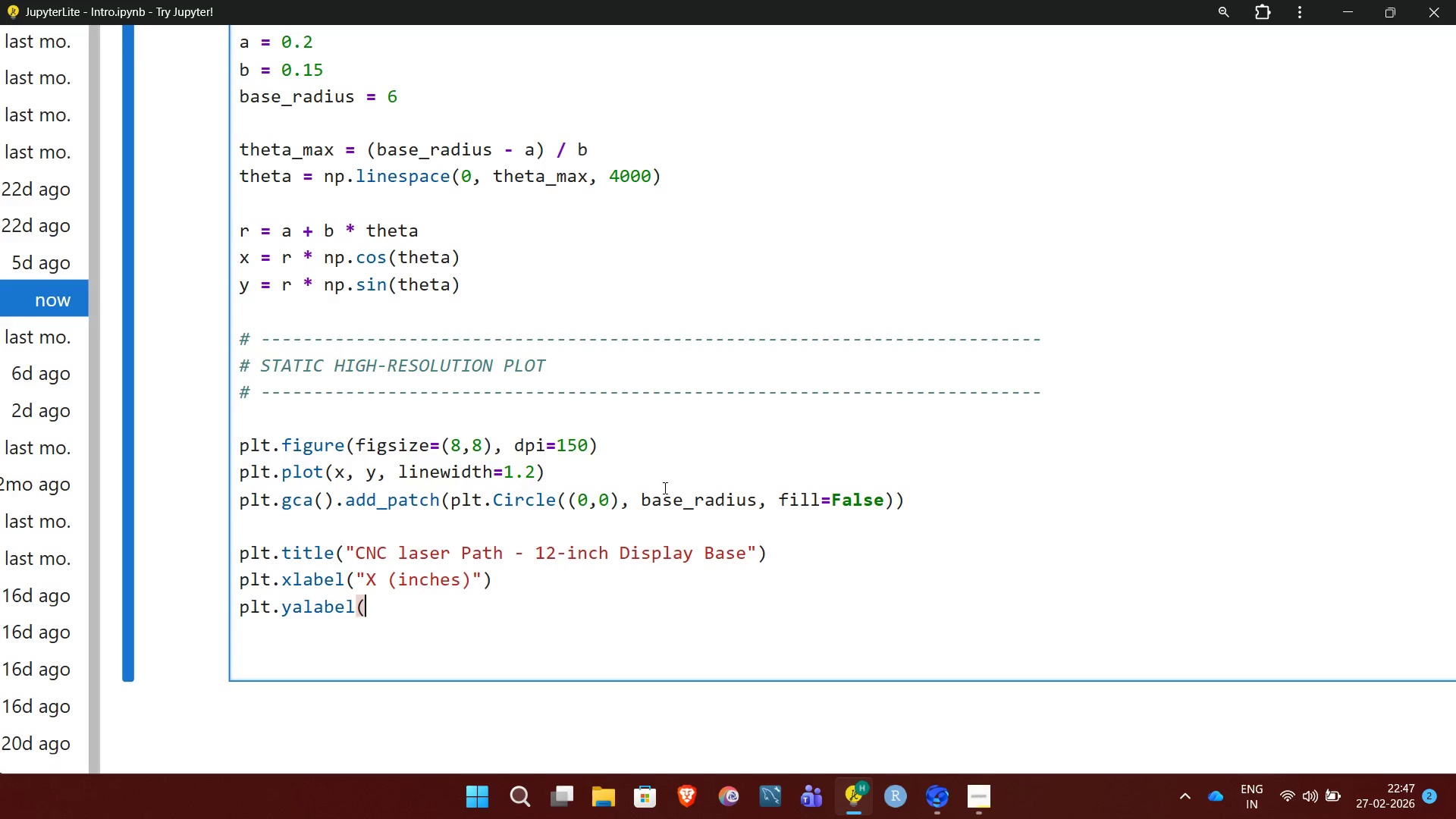 
key(ArrowLeft)
 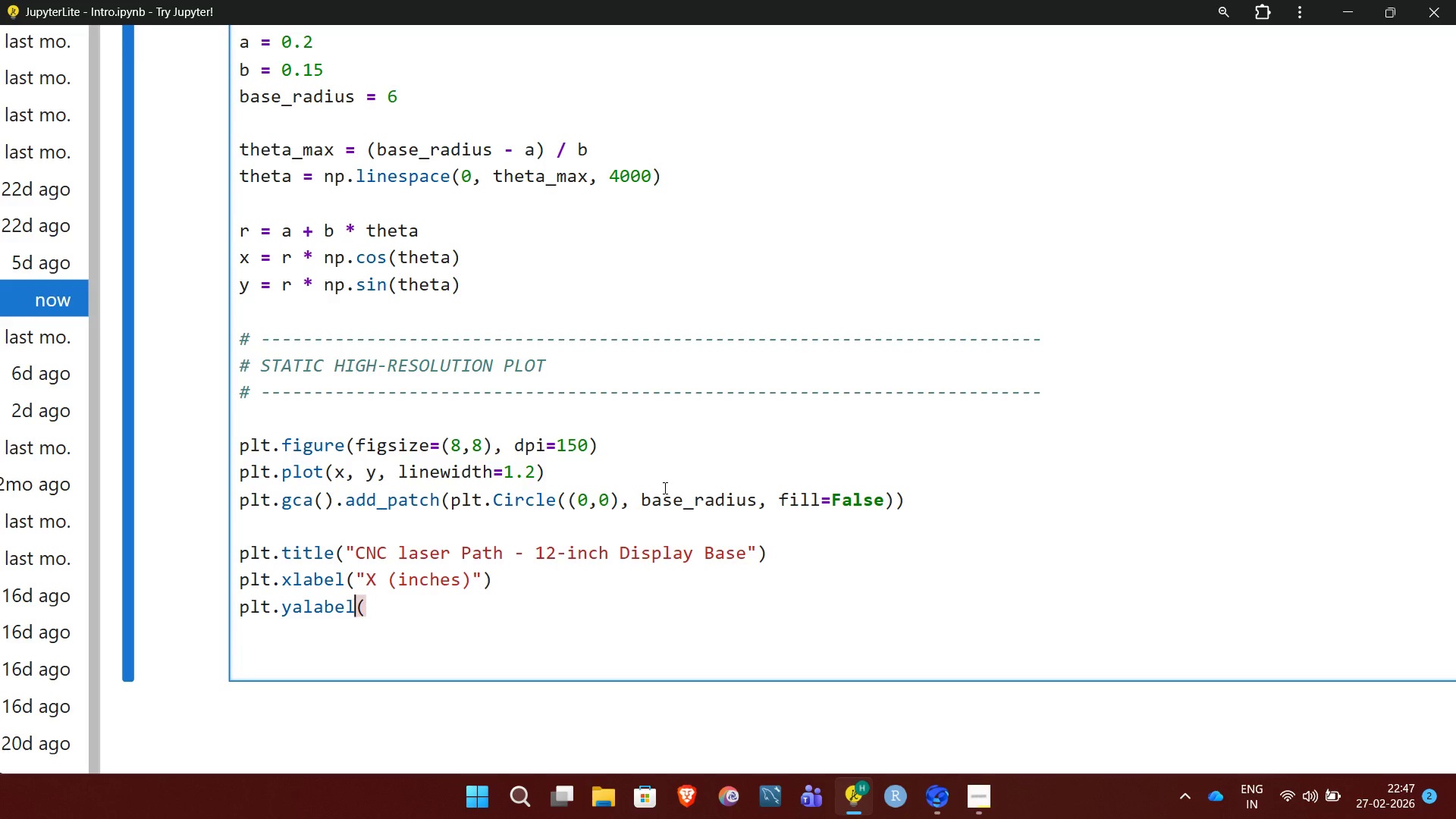 
key(ArrowLeft)
 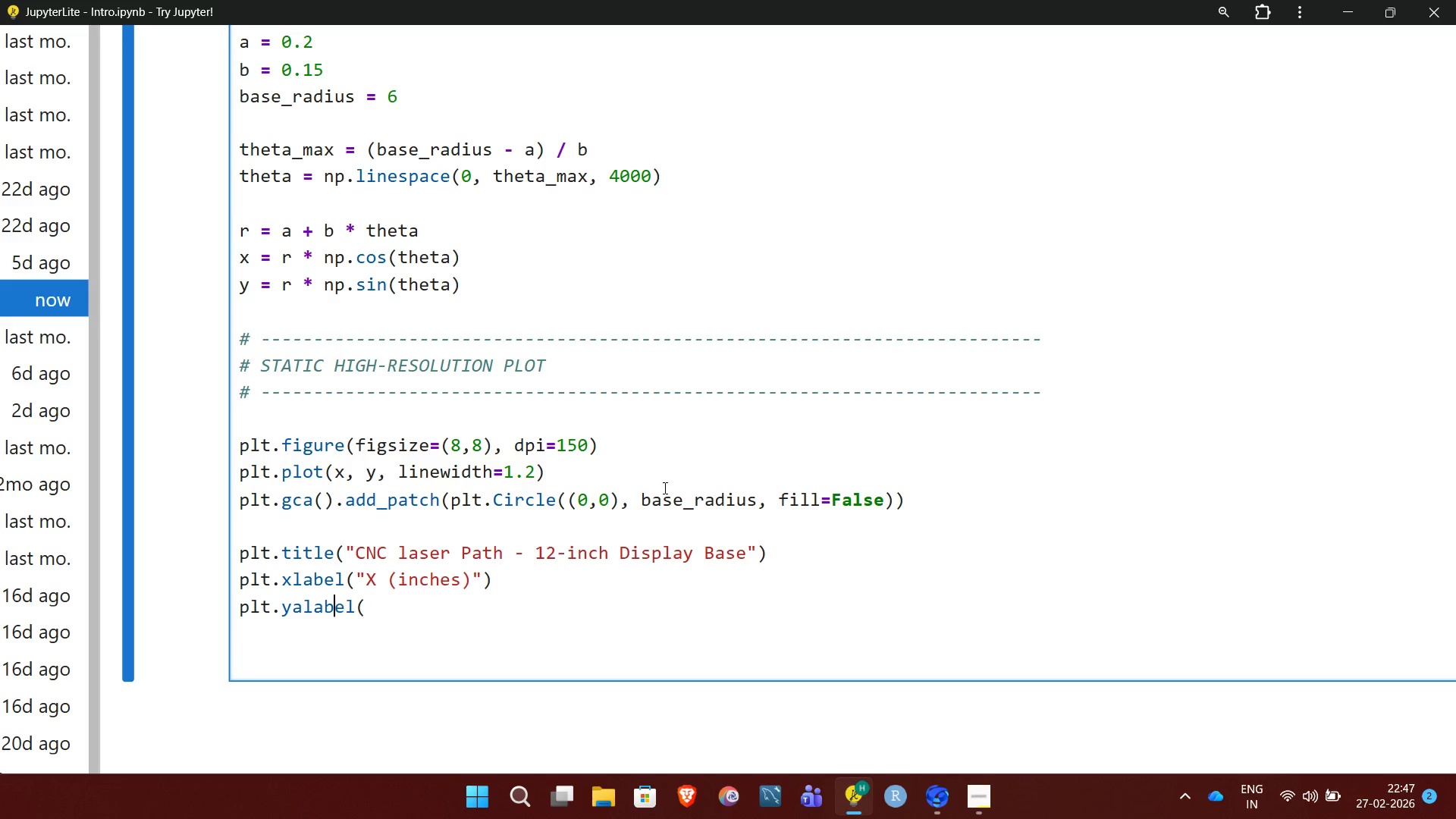 
key(ArrowLeft)
 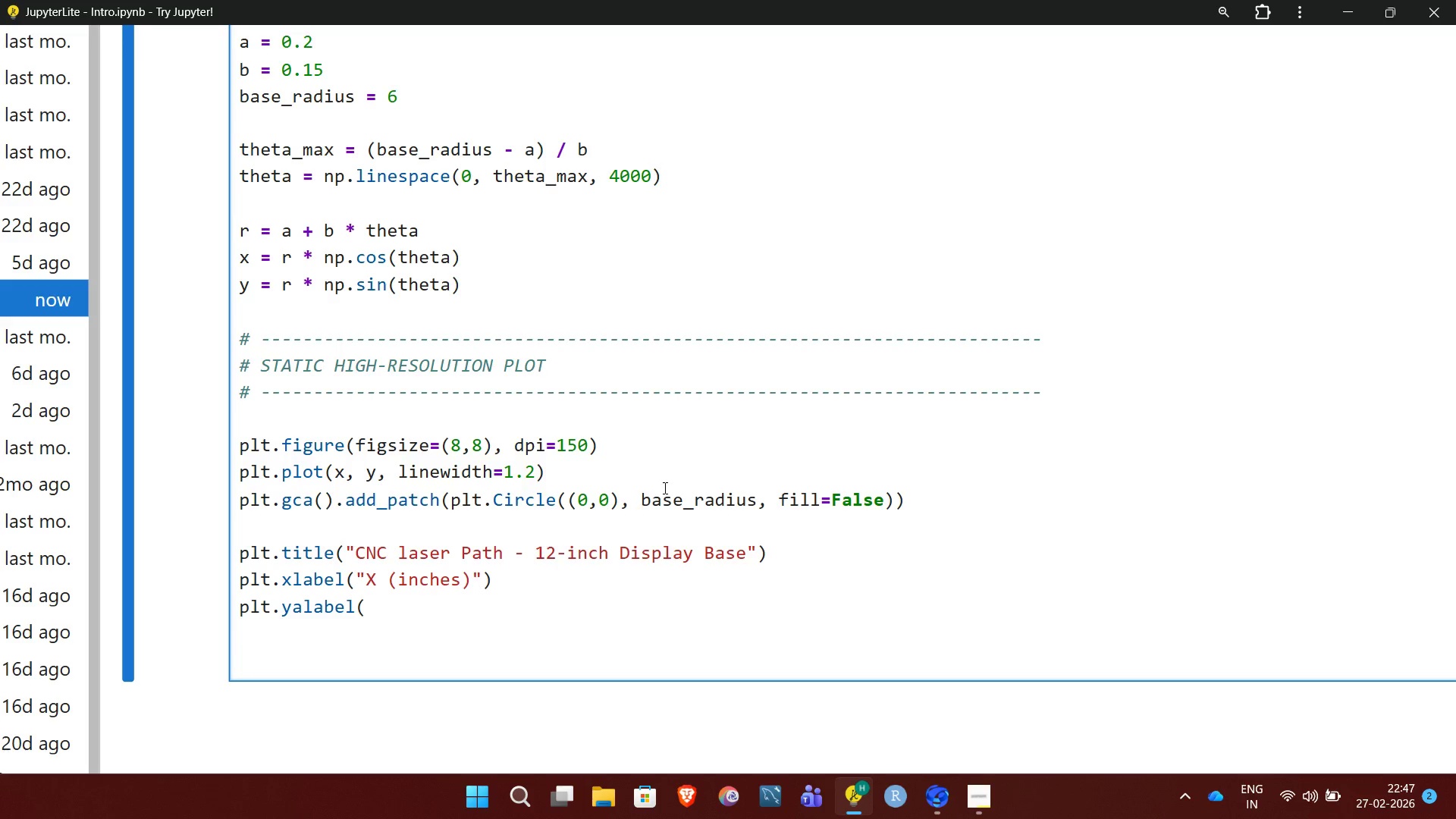 
key(ArrowLeft)
 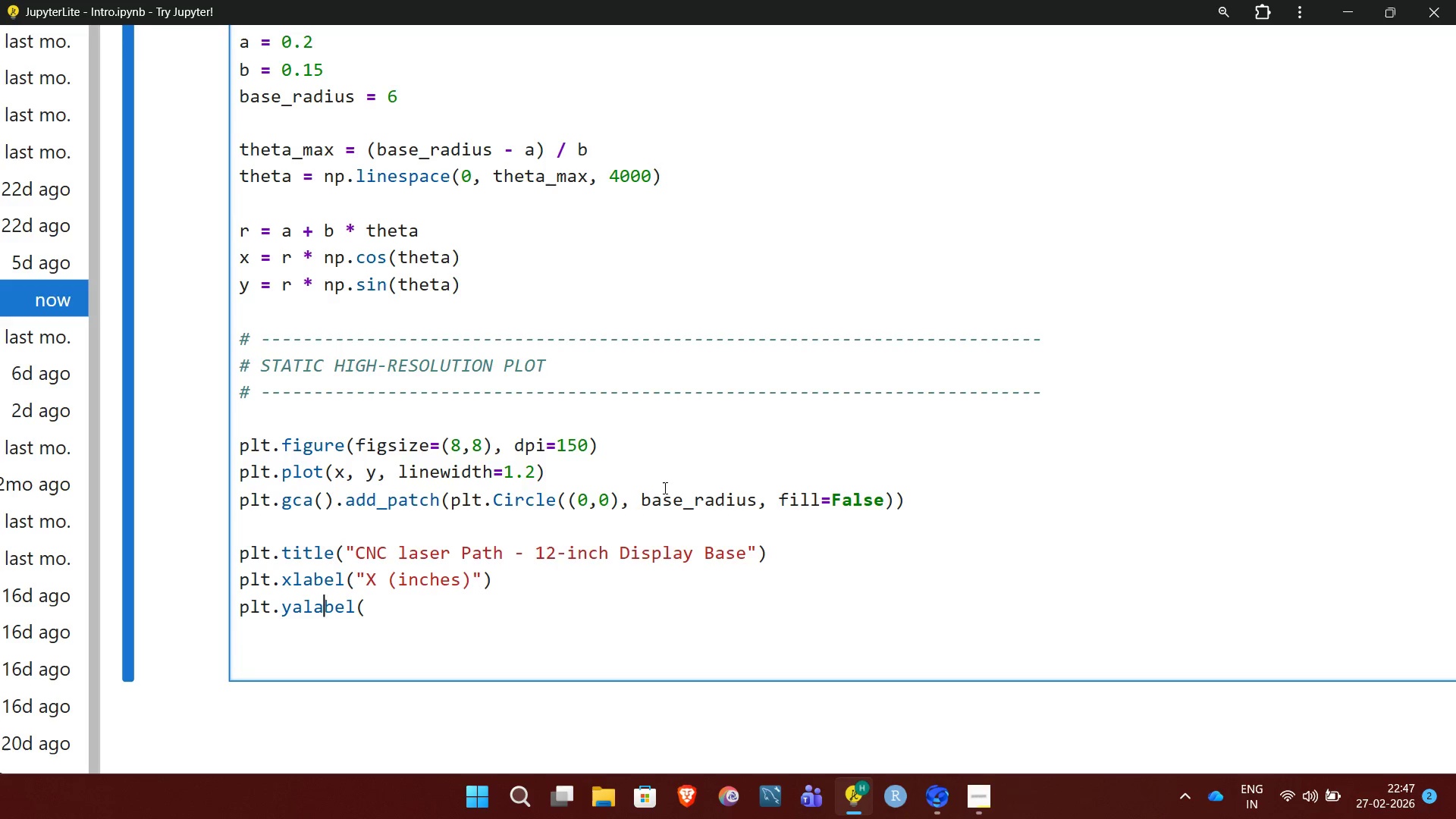 
key(ArrowLeft)
 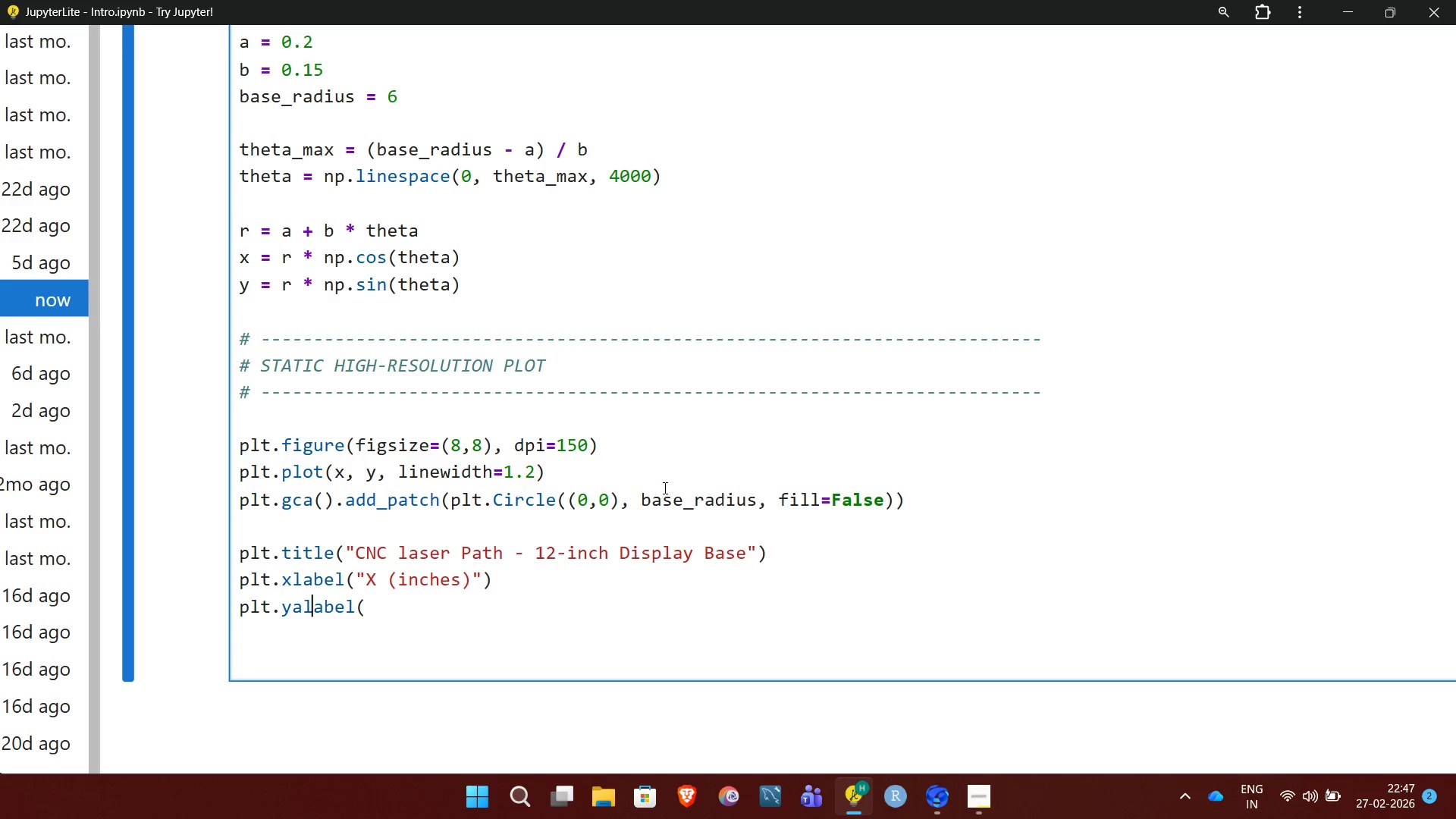 
key(ArrowLeft)
 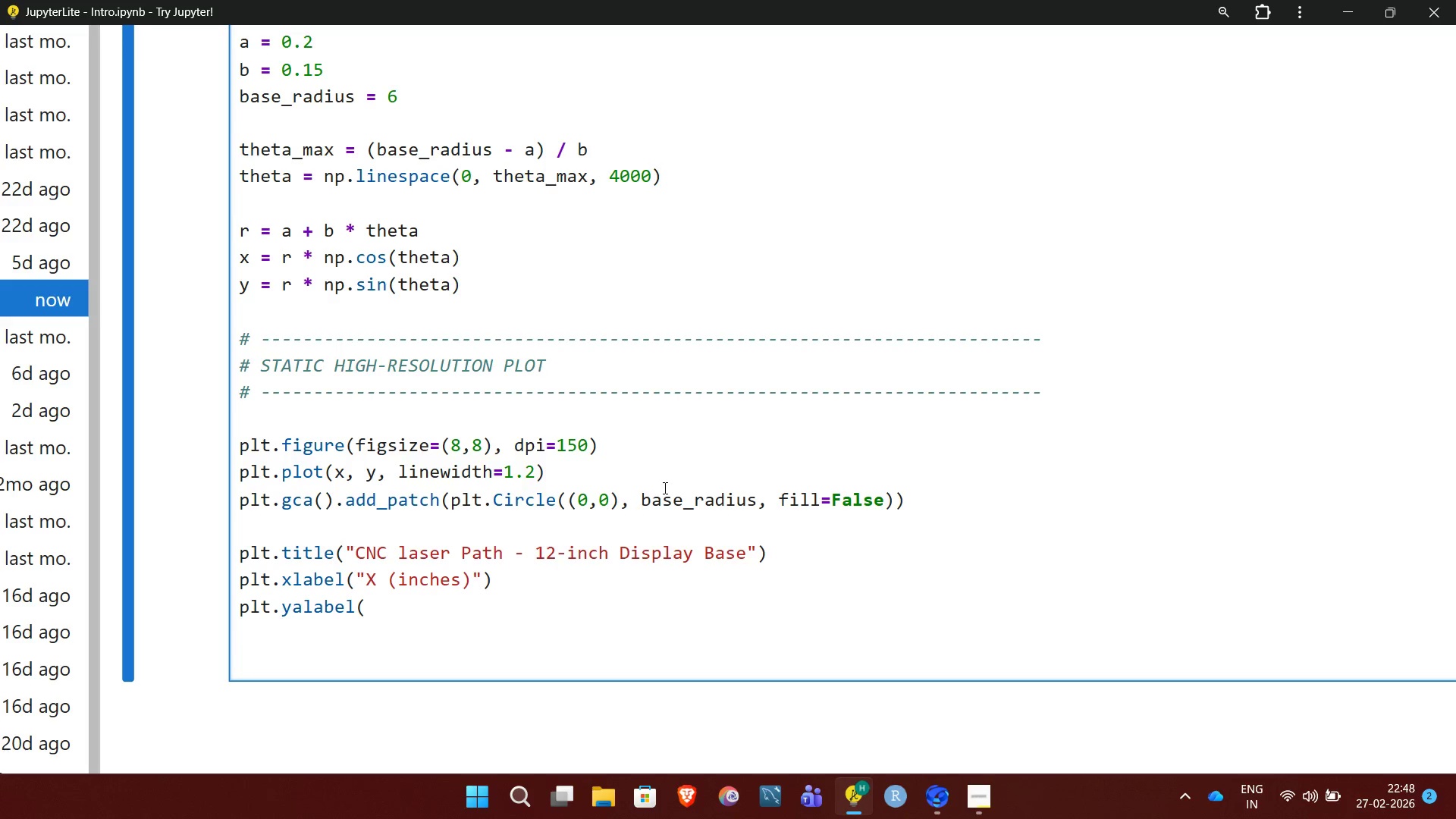 
key(Backspace)
 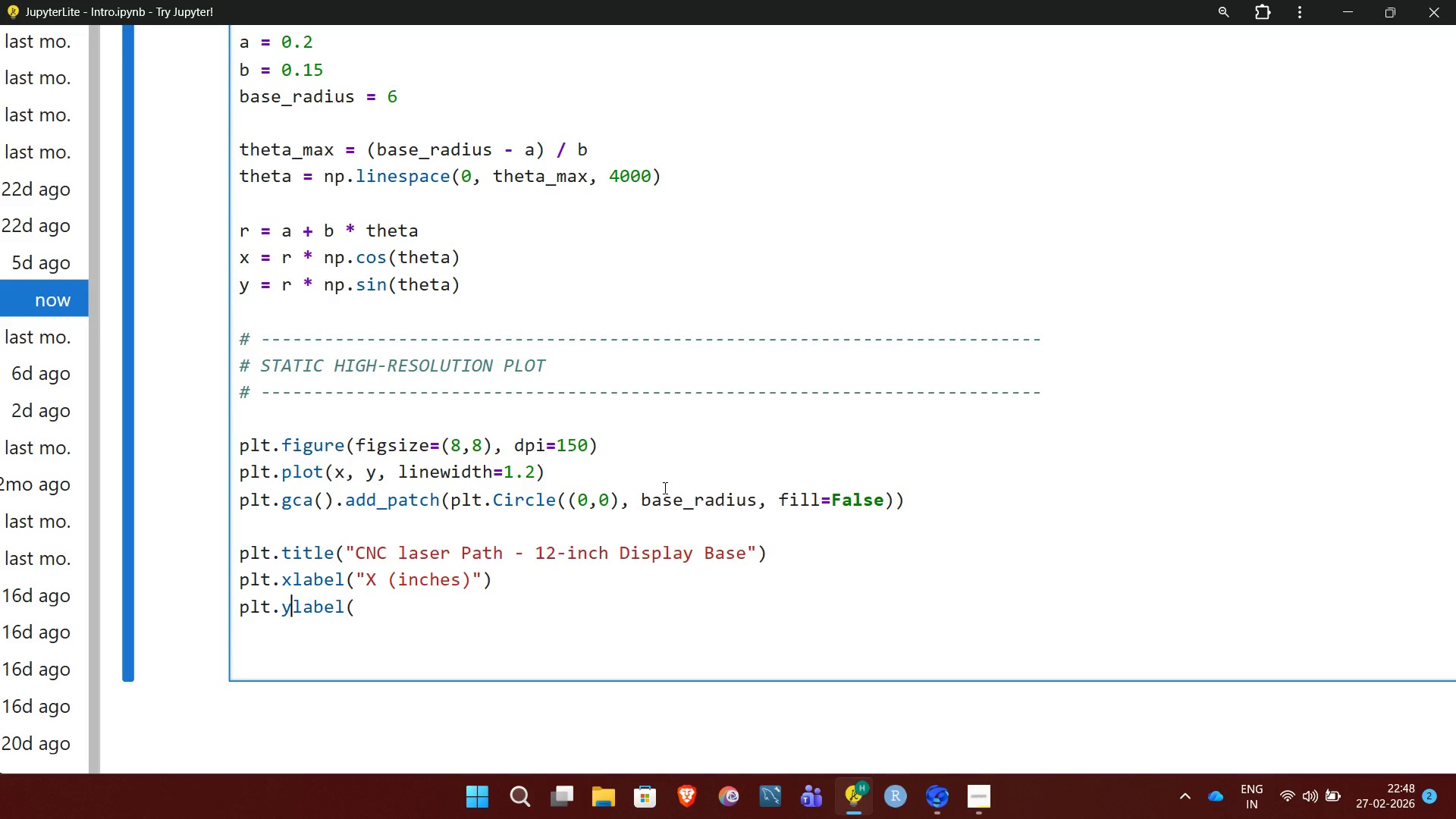 
key(ArrowRight)
 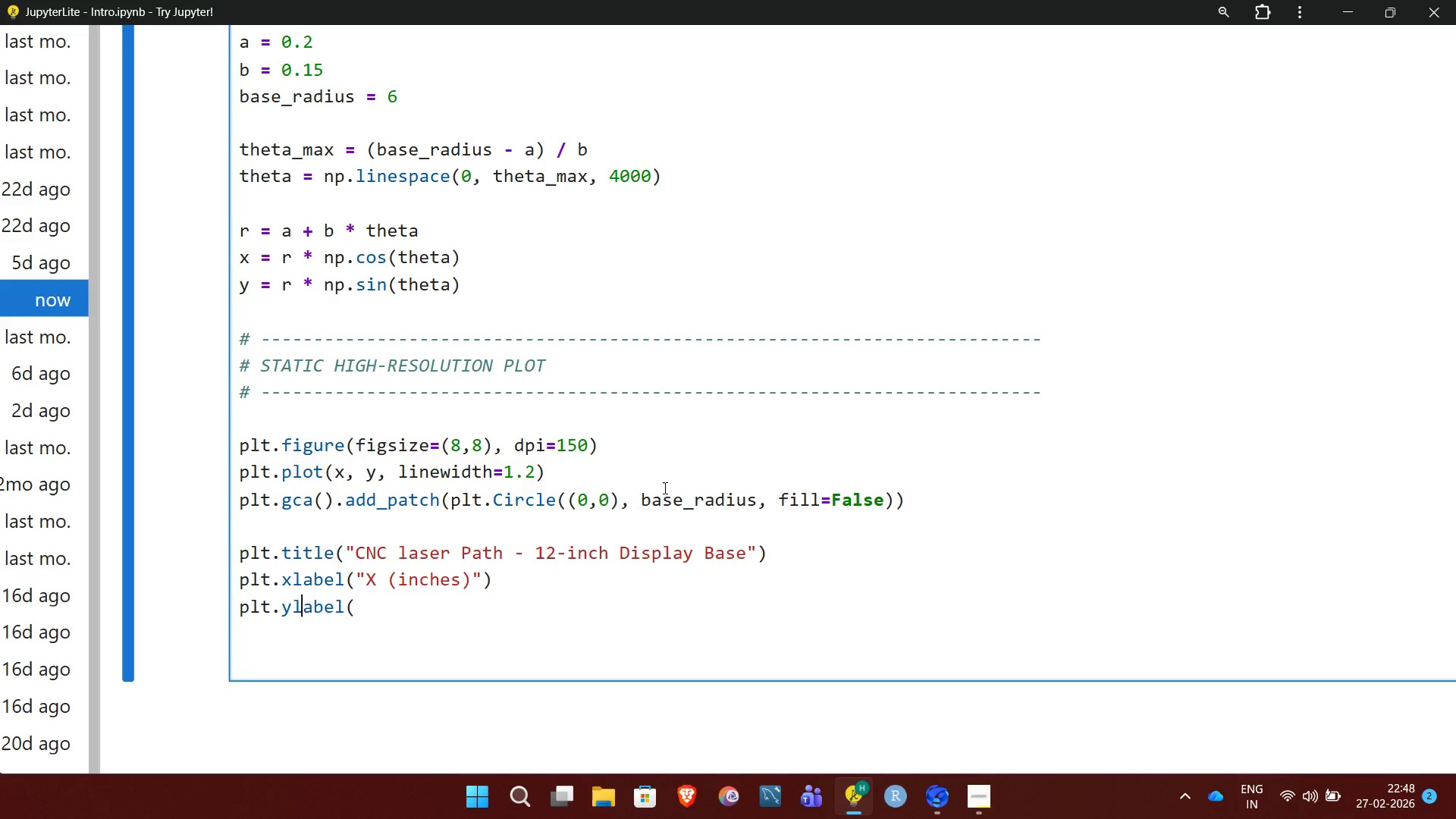 
key(ArrowRight)
 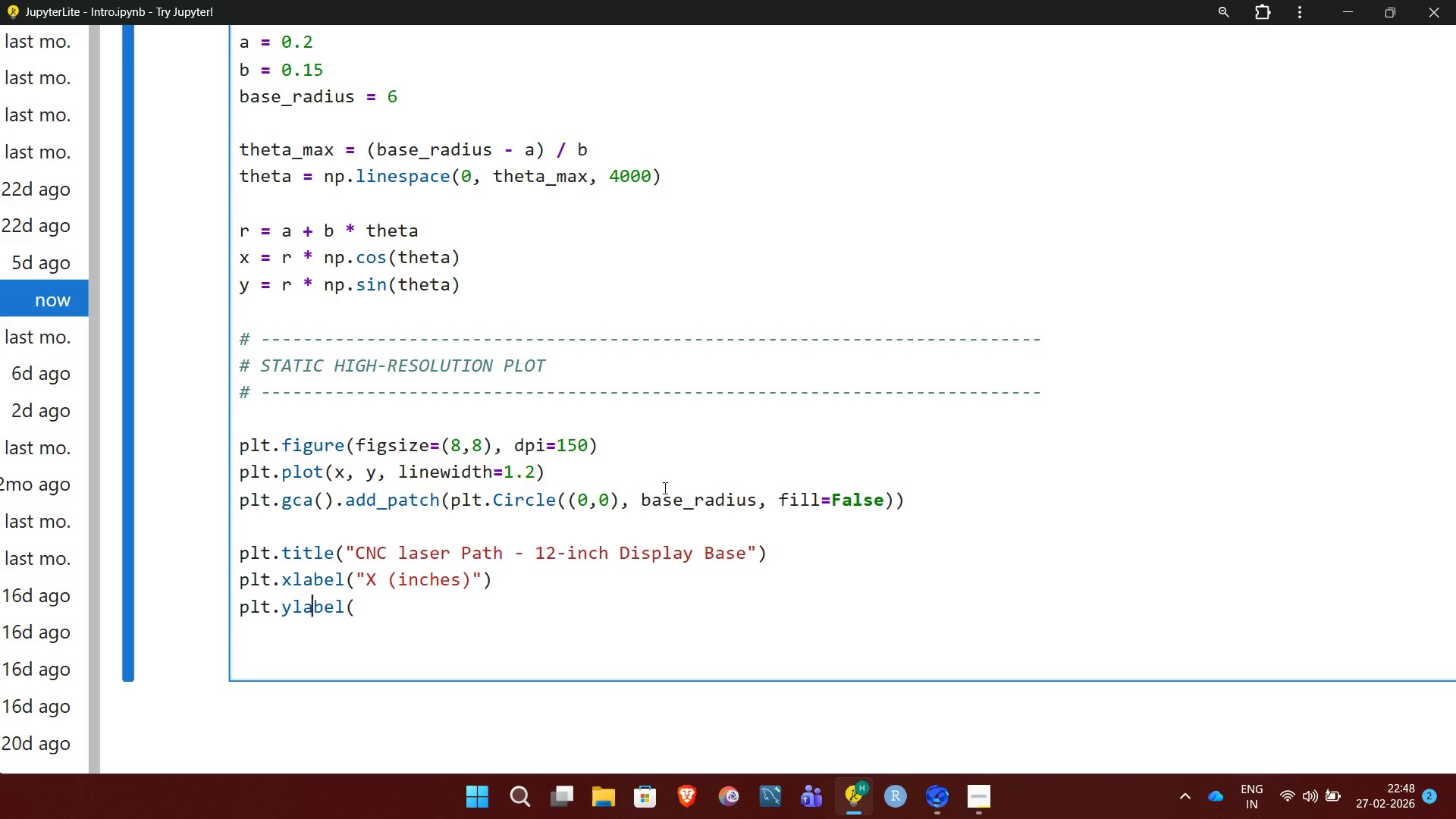 
key(ArrowRight)
 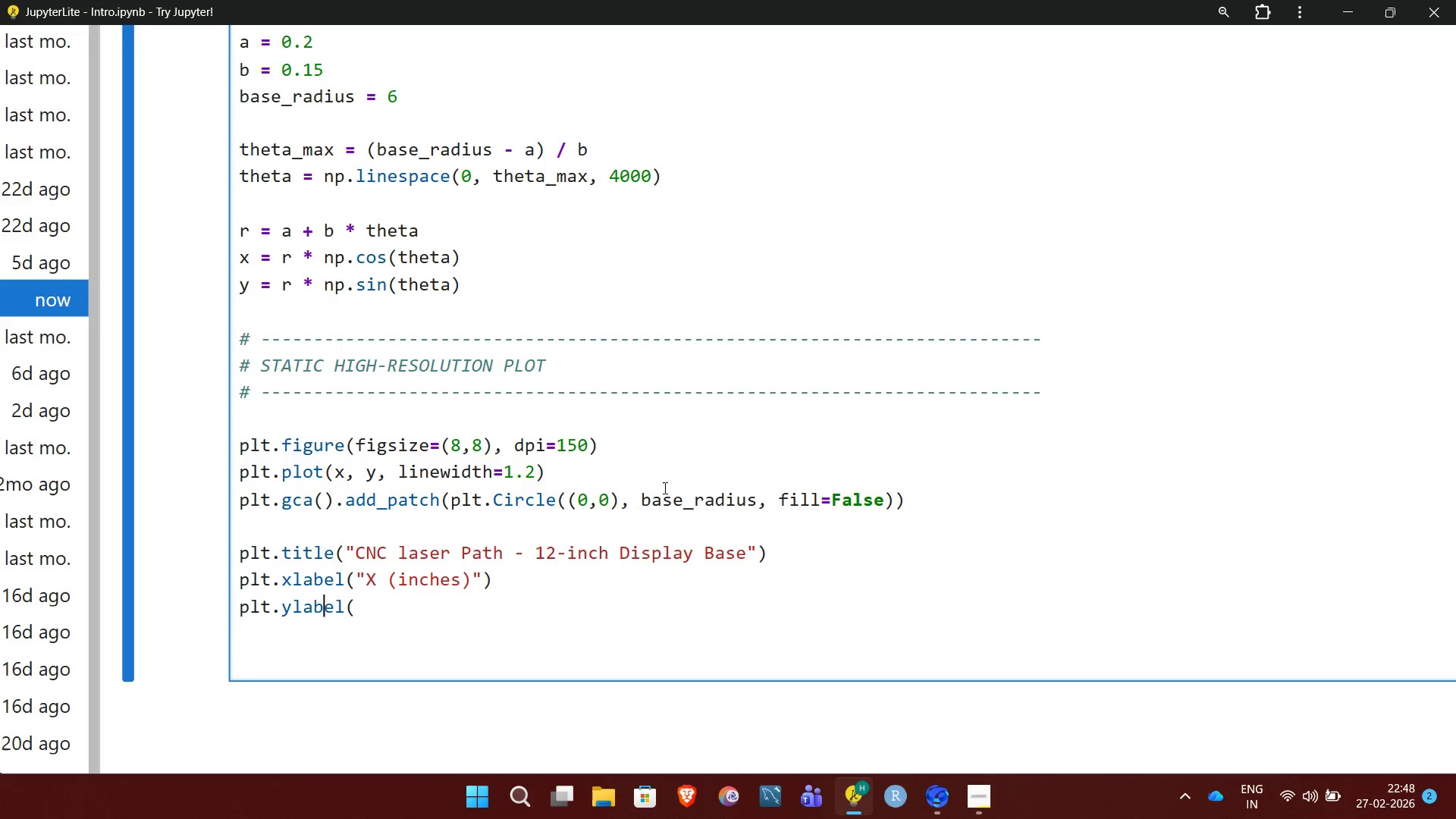 
key(ArrowRight)
 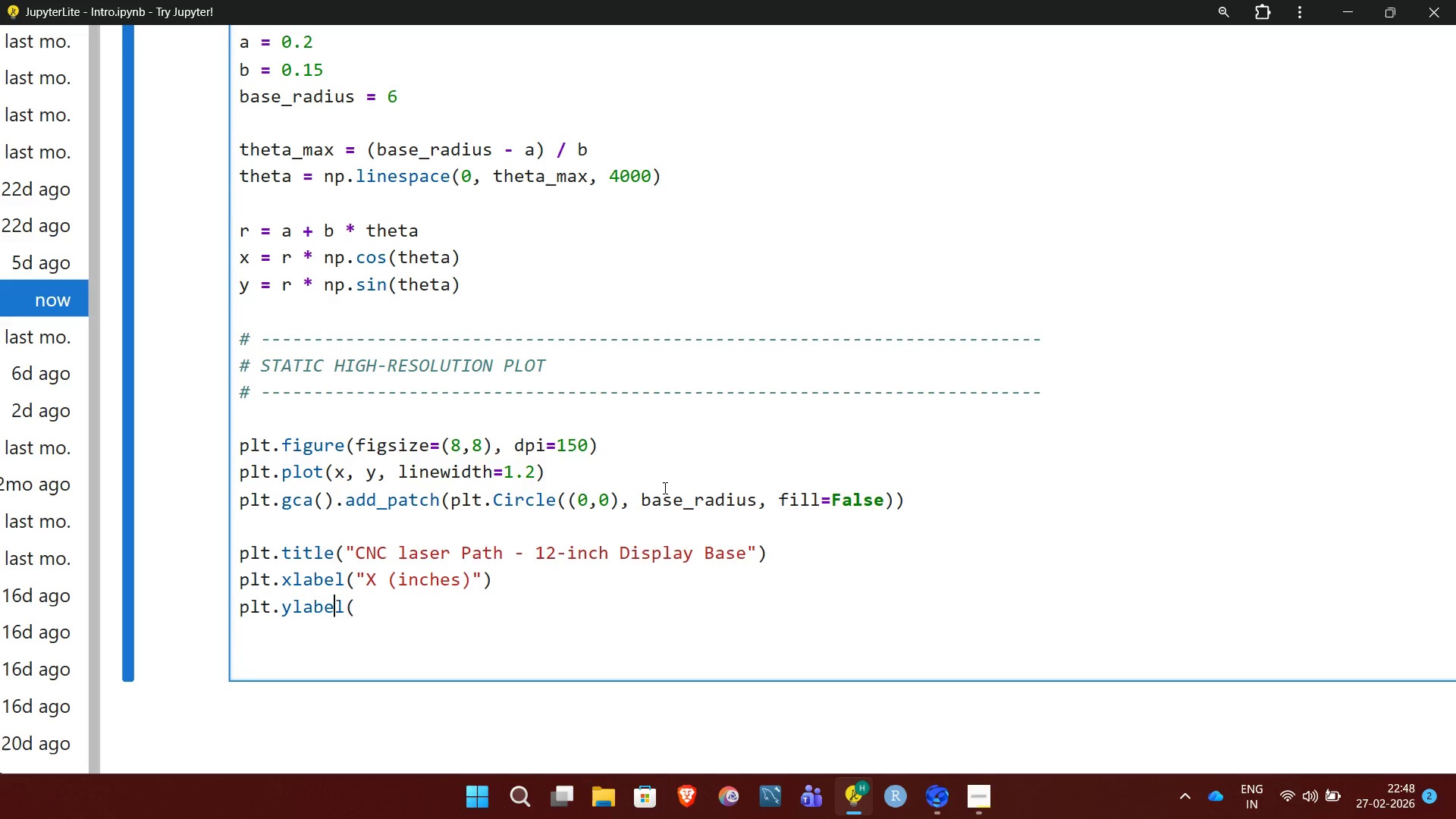 
key(ArrowRight)
 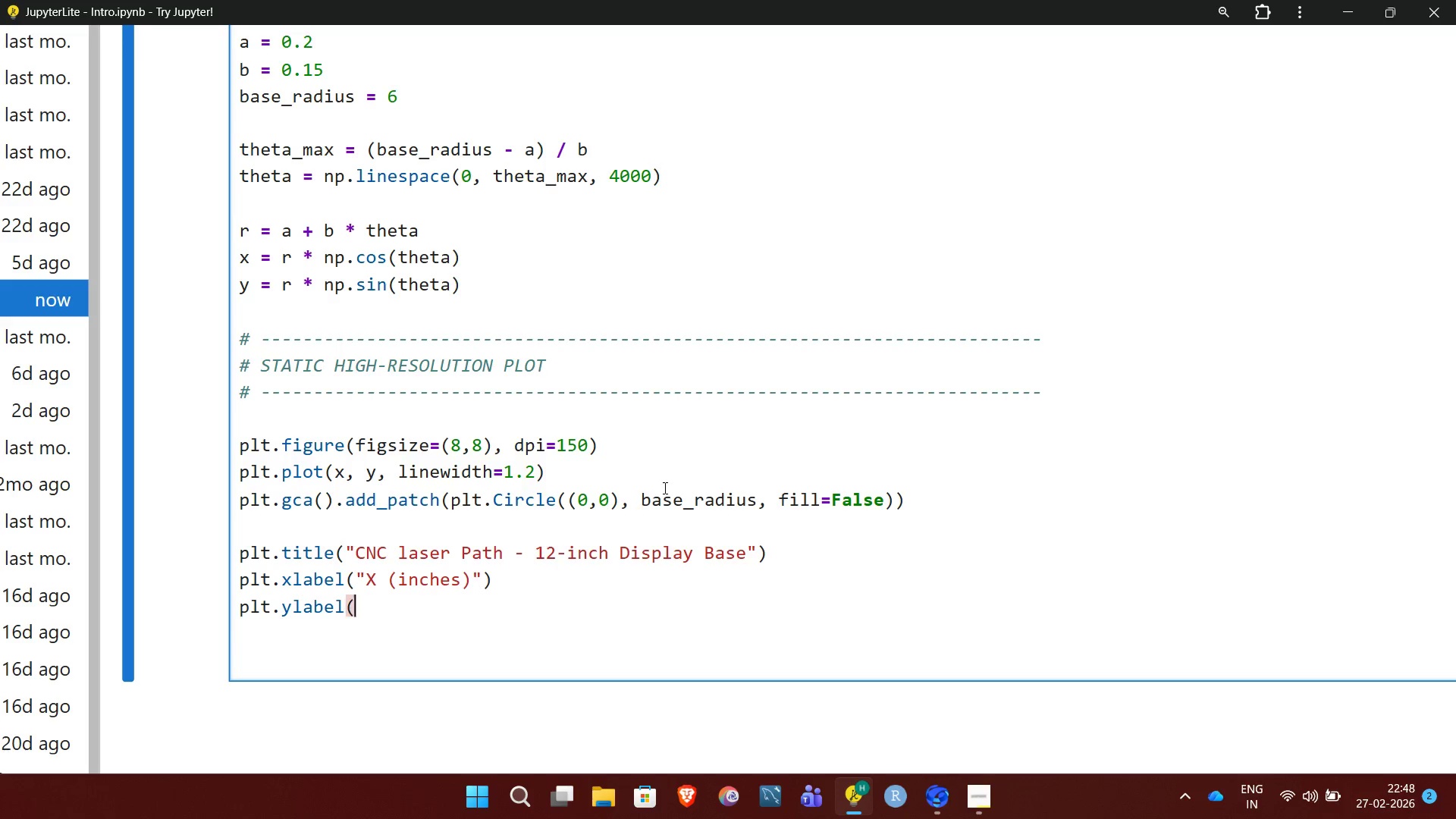 
key(ArrowRight)
 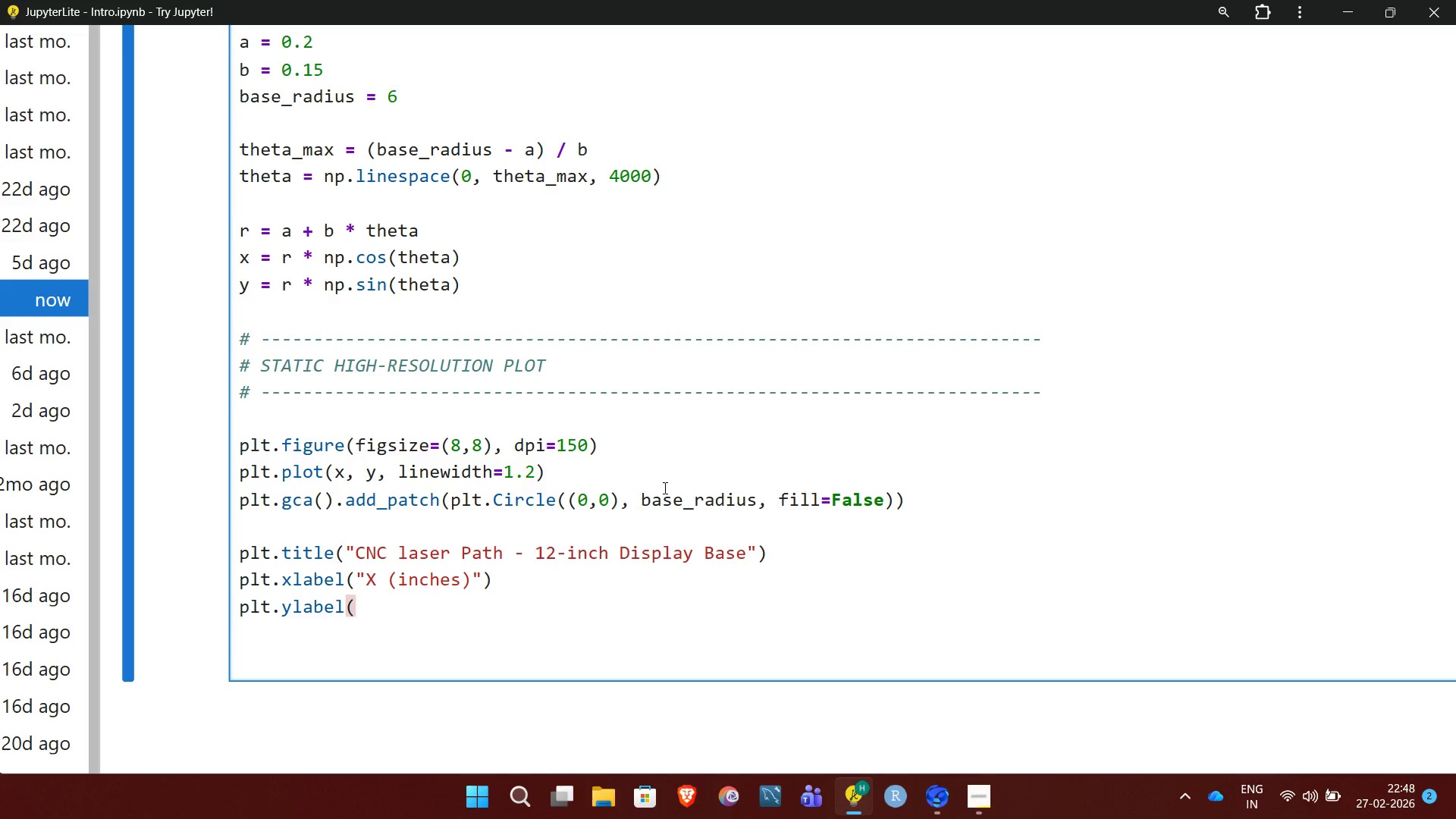 
type("Y (inv)
key(Backspace)
type(ches)"))
 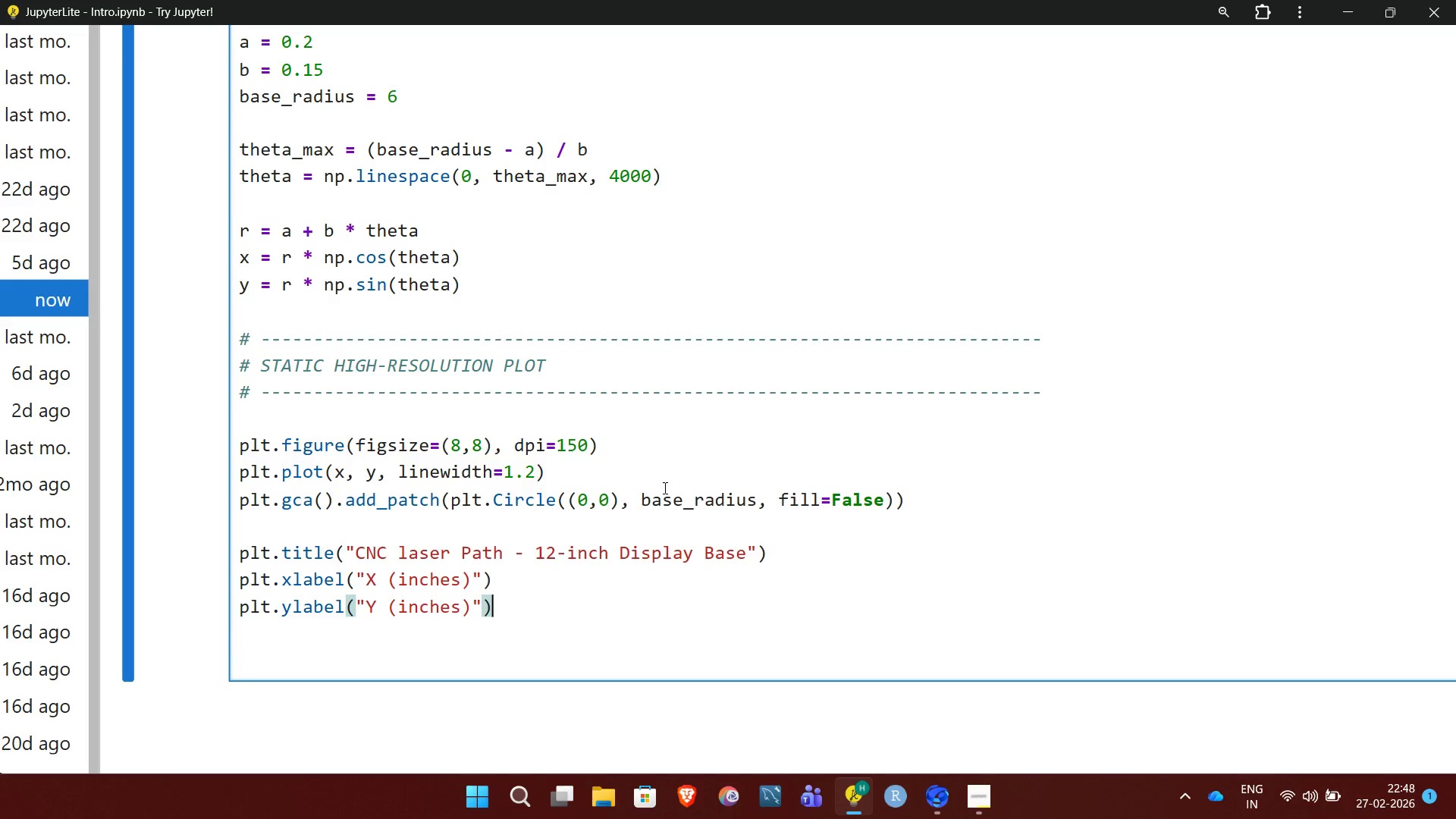 
key(NumpadEnter)
type(plt.axis(")
 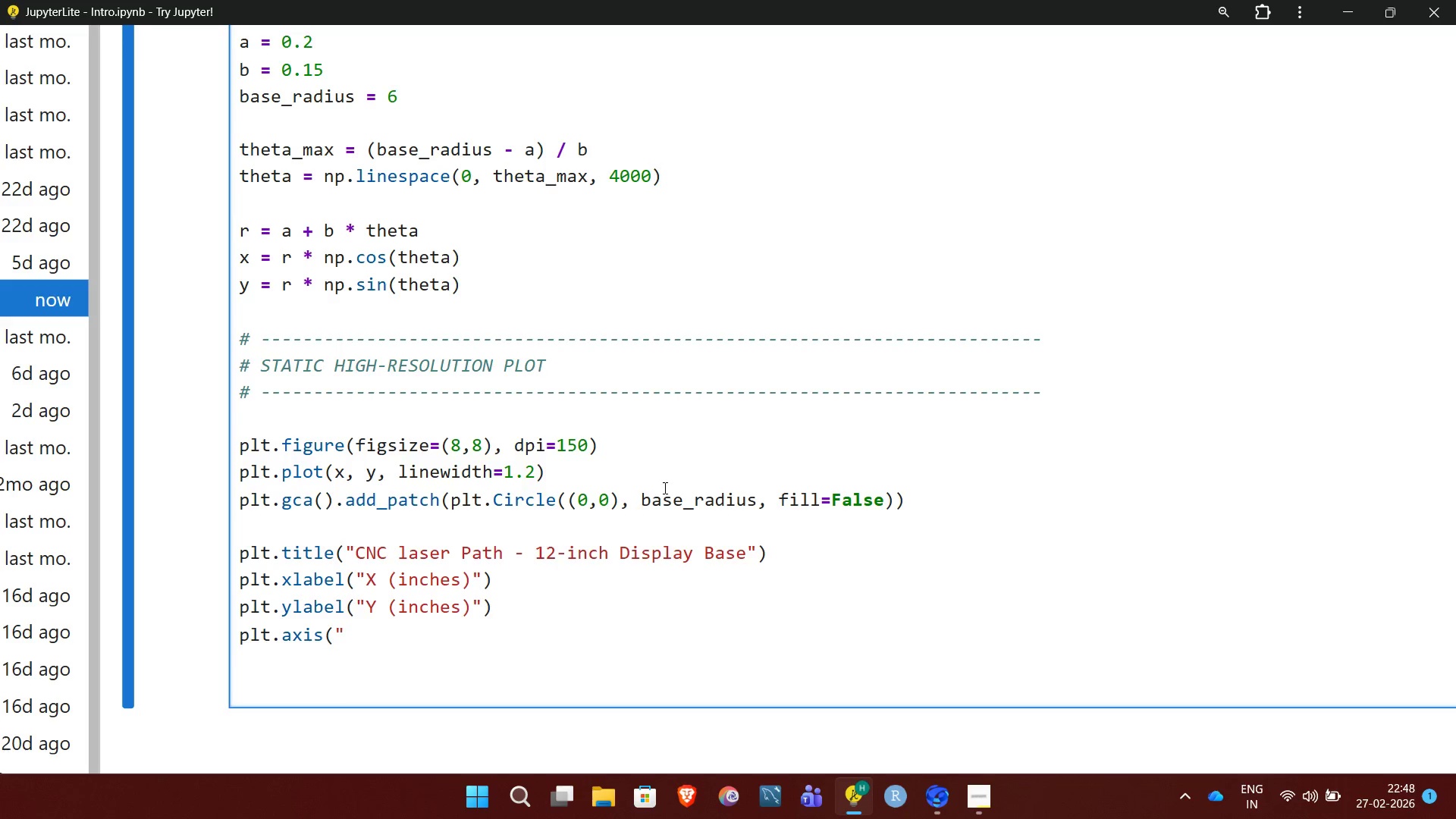 
wait(5.81)
 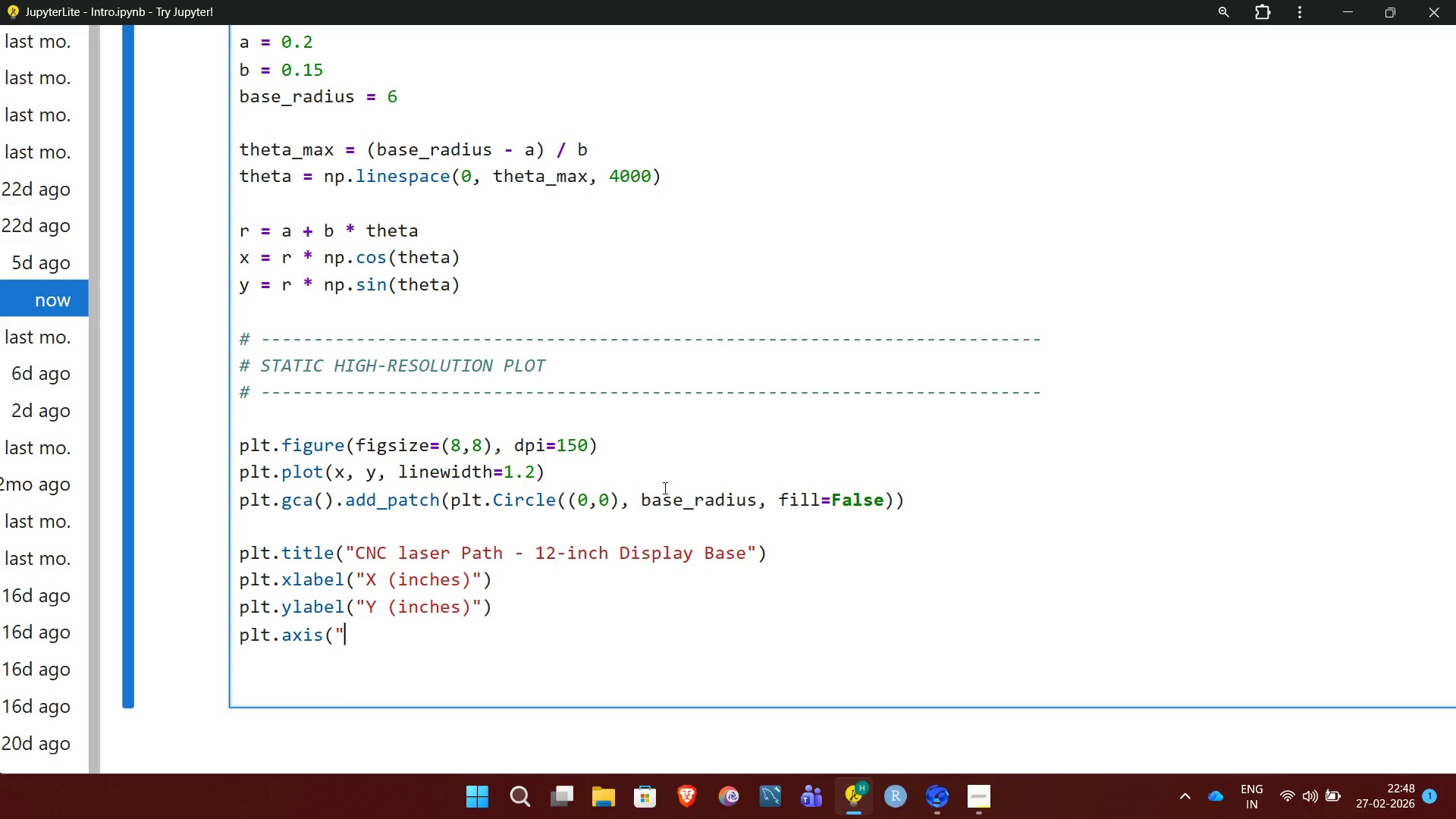 
type(equal"))
key(NumpadEnter)
type(plt.grid())
key(NumpadEnter)
type(plt.show())
key(NumpadEnter)
key(NumpadEnter)
type(# )
key(Tab)
type(-)
key(NumpadEnter)
key(NumpadEnter)
type(# ARC LEGH)
key(Backspace)
type(TH)
 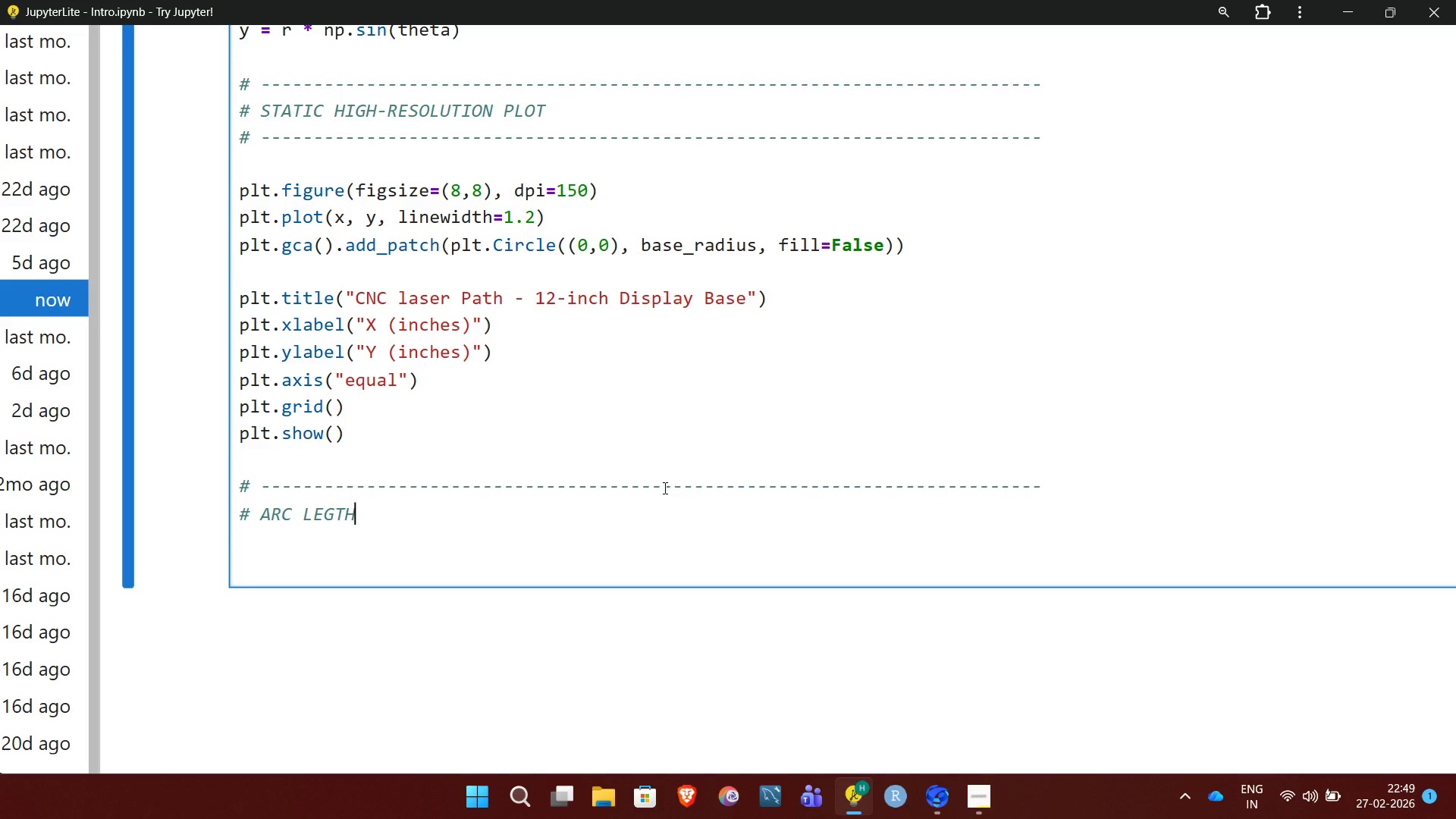 
wait(5.81)
 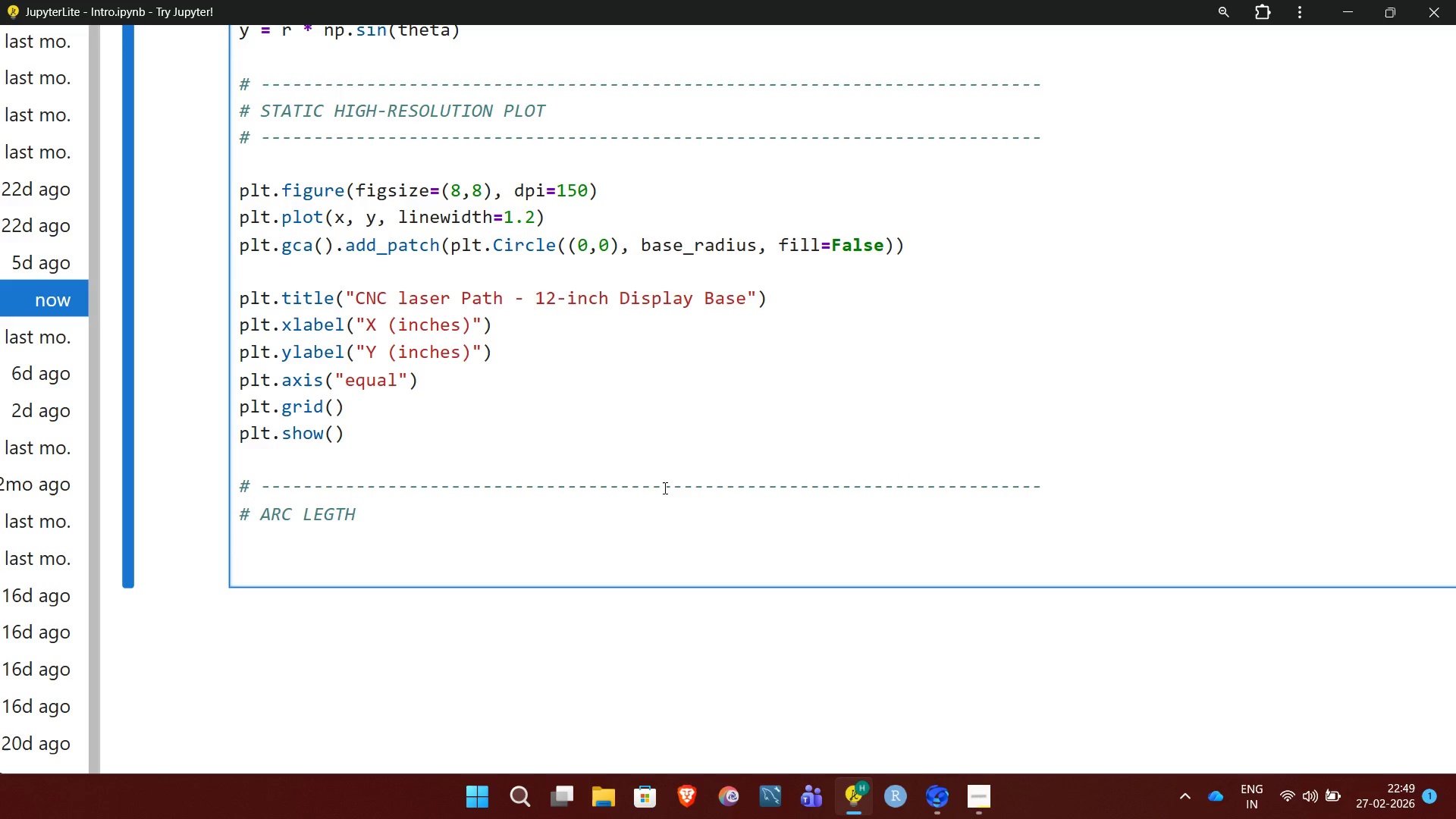 
key(ArrowLeft)
 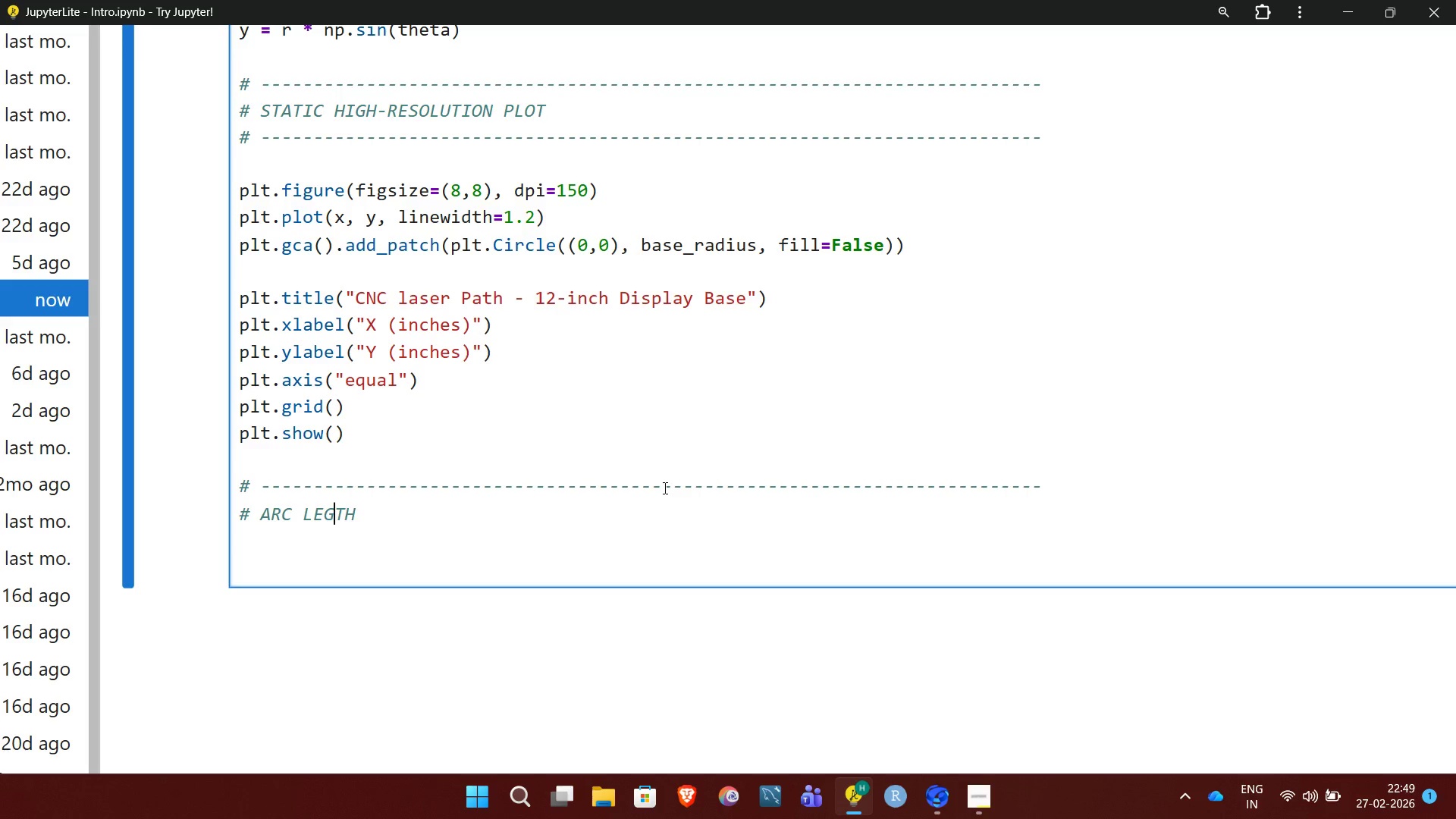 
key(ArrowLeft)
 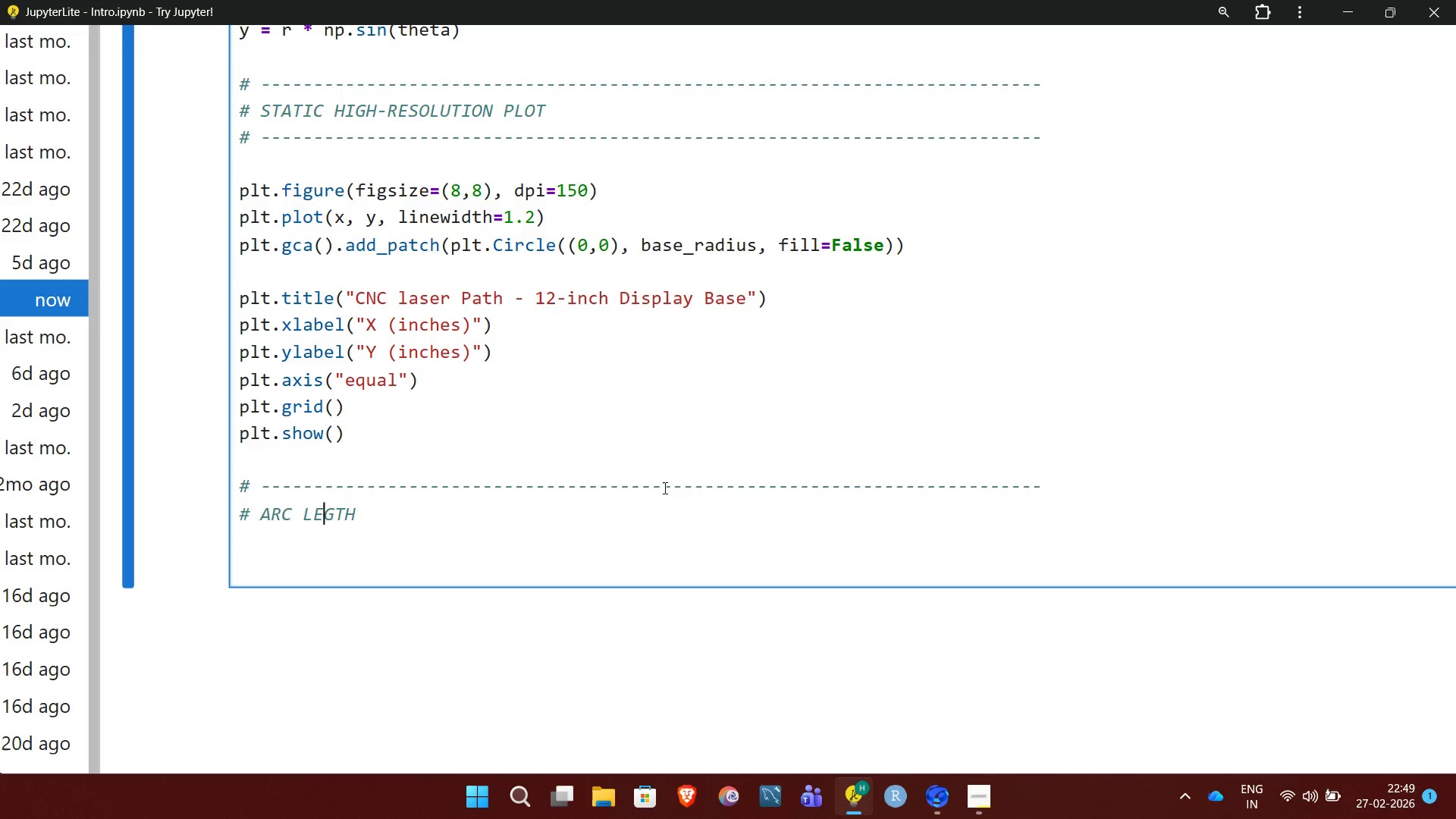 
key(ArrowLeft)
 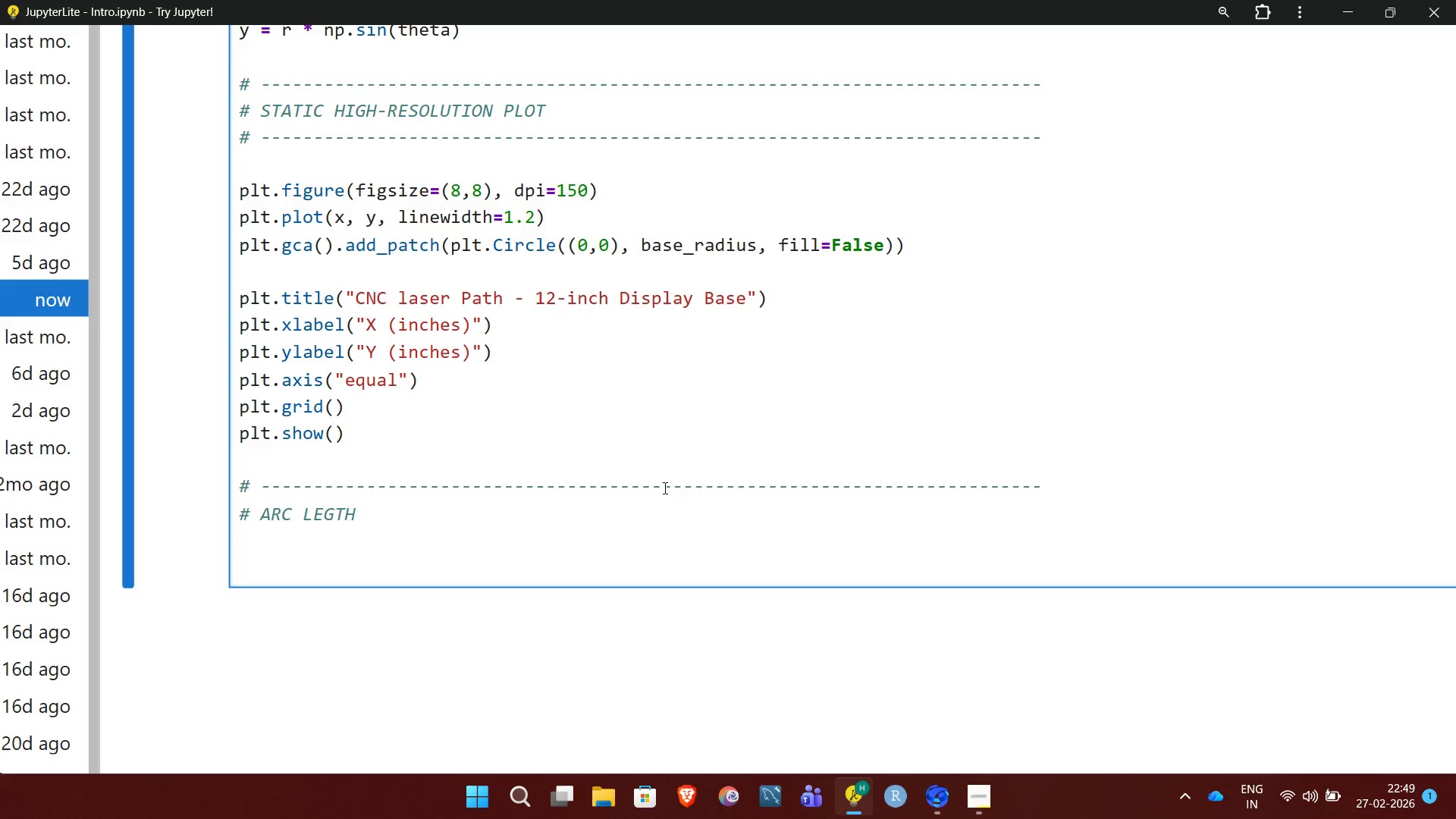 
key(N)
 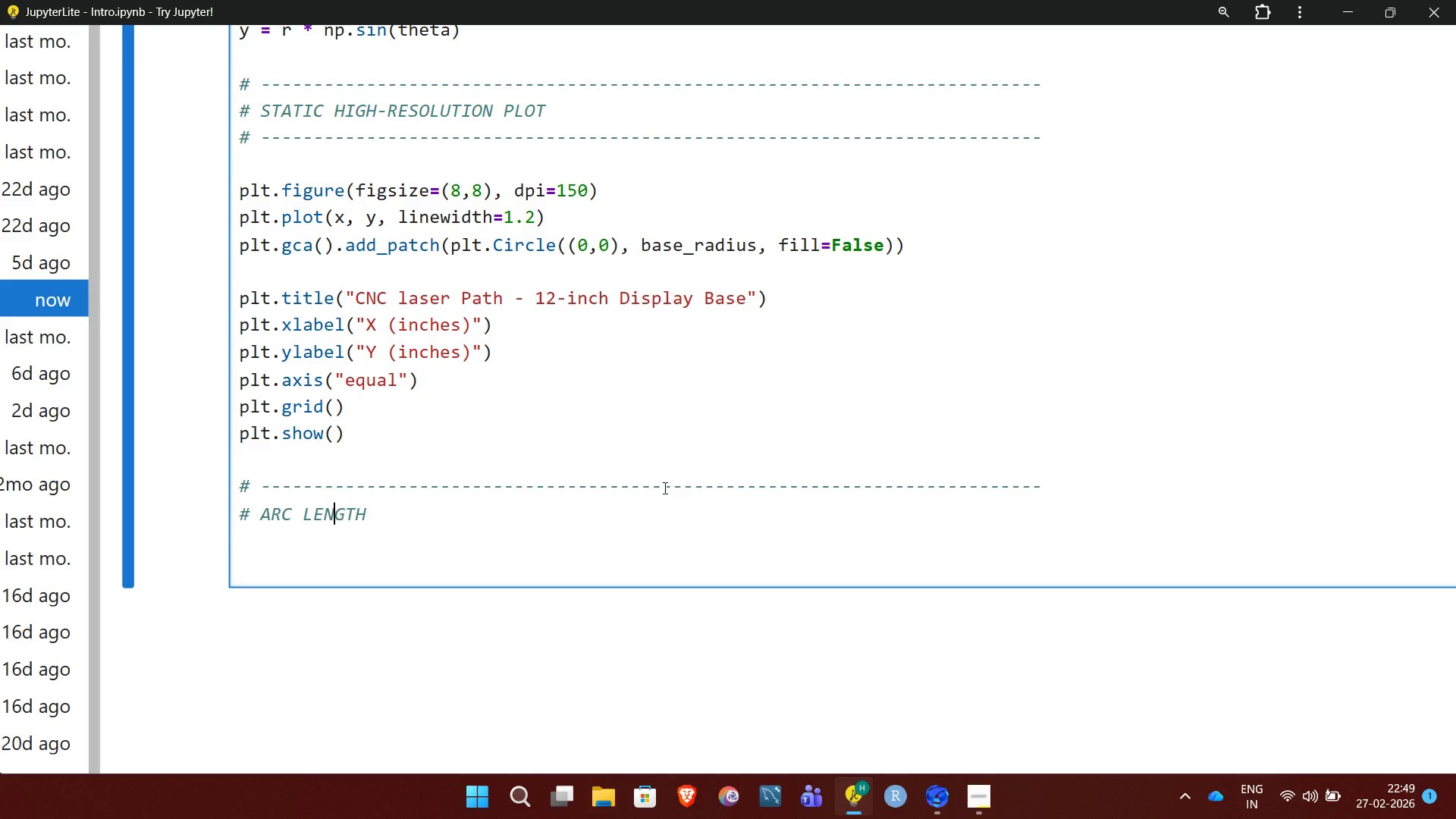 
key(ArrowDown)
 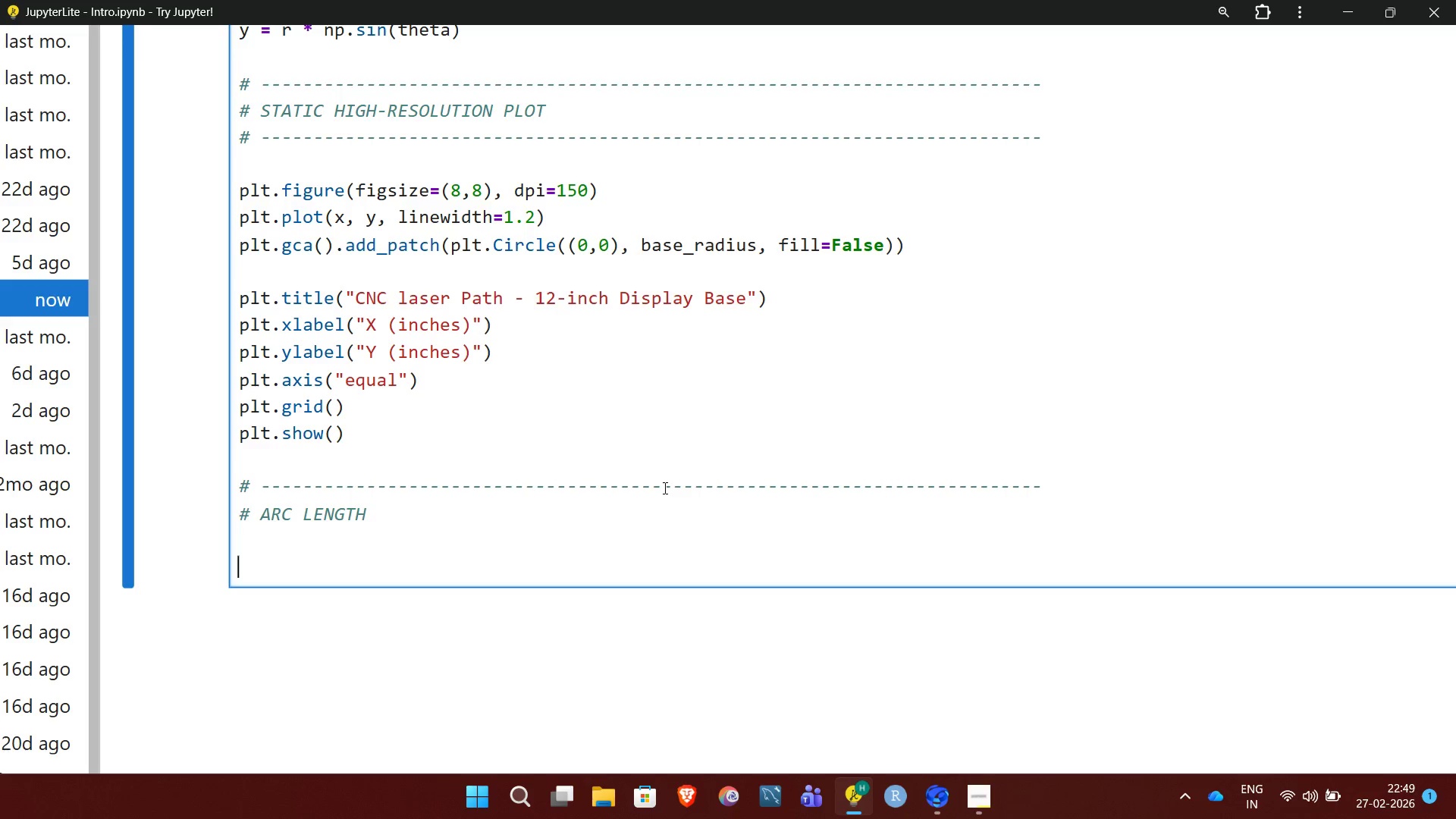 
key(ArrowRight)
 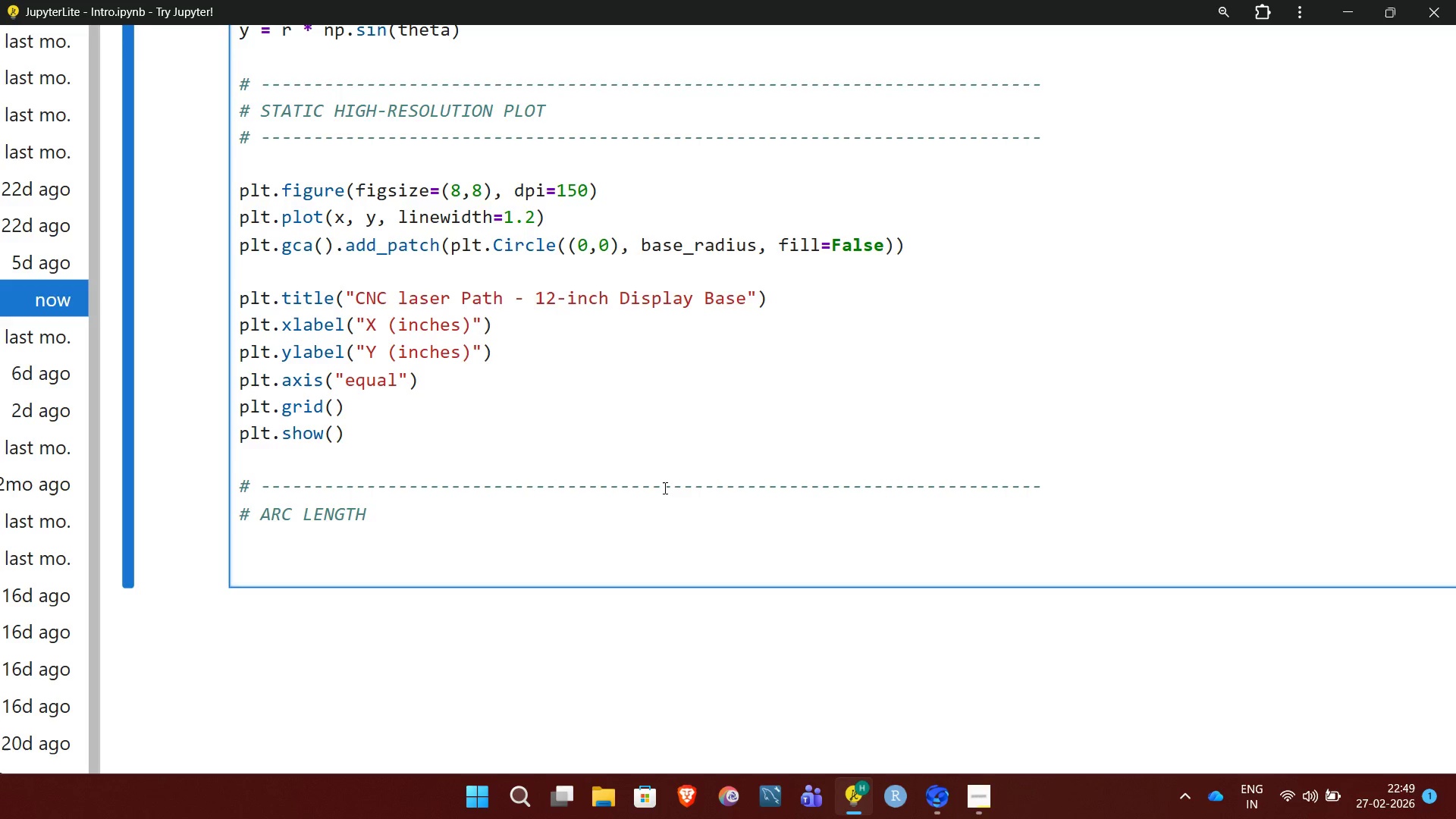 
key(ArrowUp)
 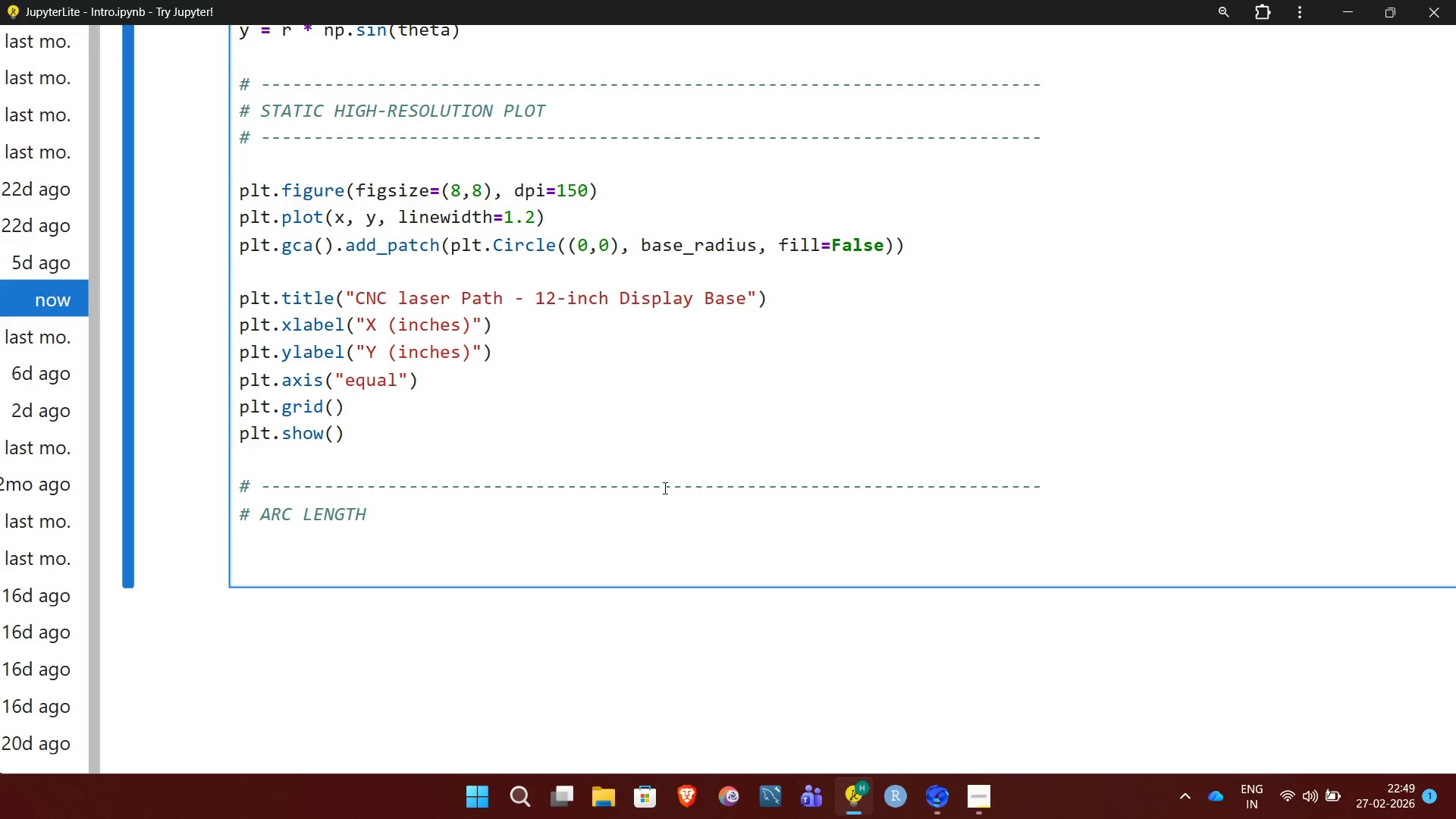 
key(ArrowUp)
 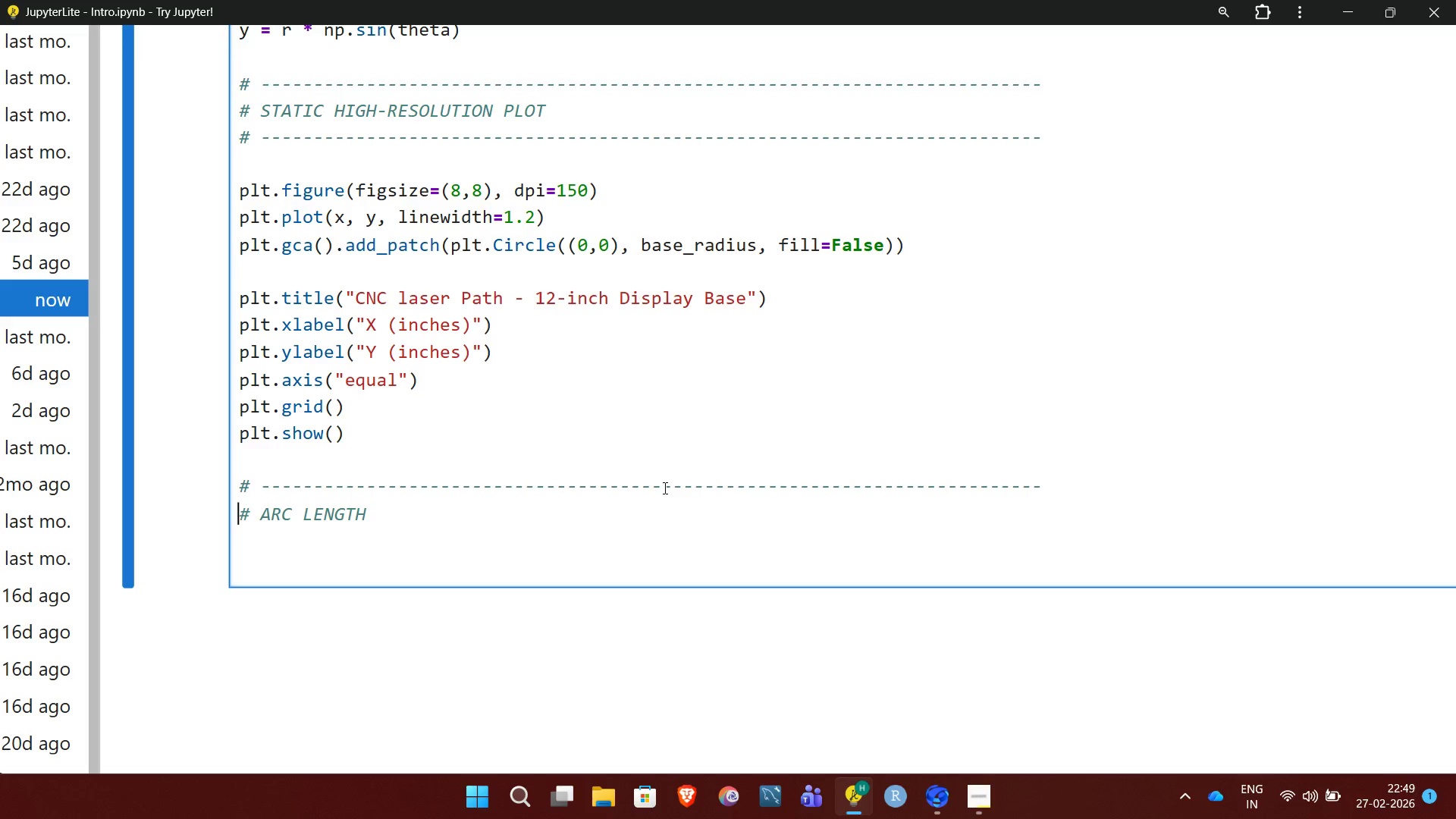 
key(ArrowRight)
 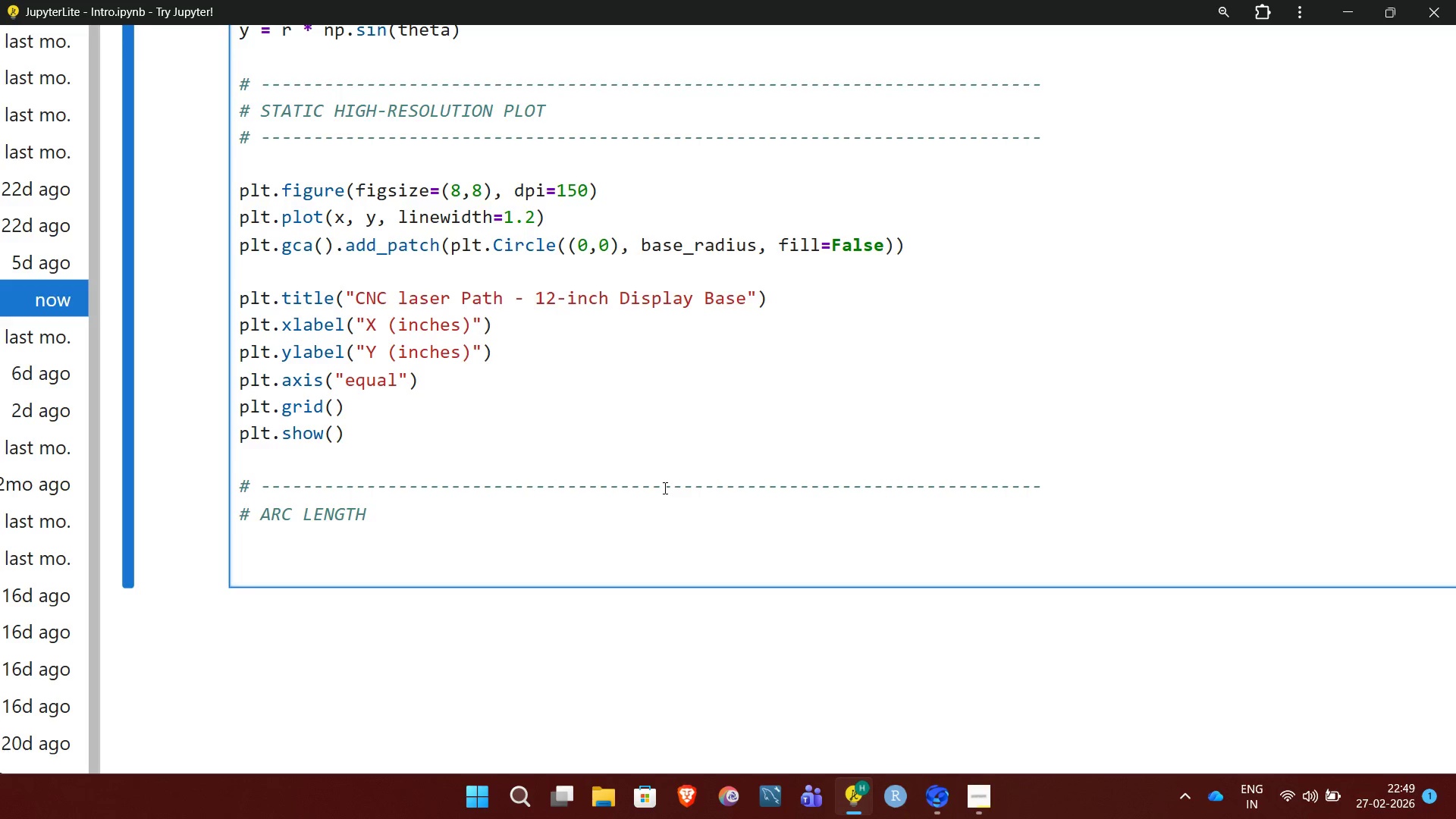 
key(ArrowRight)
 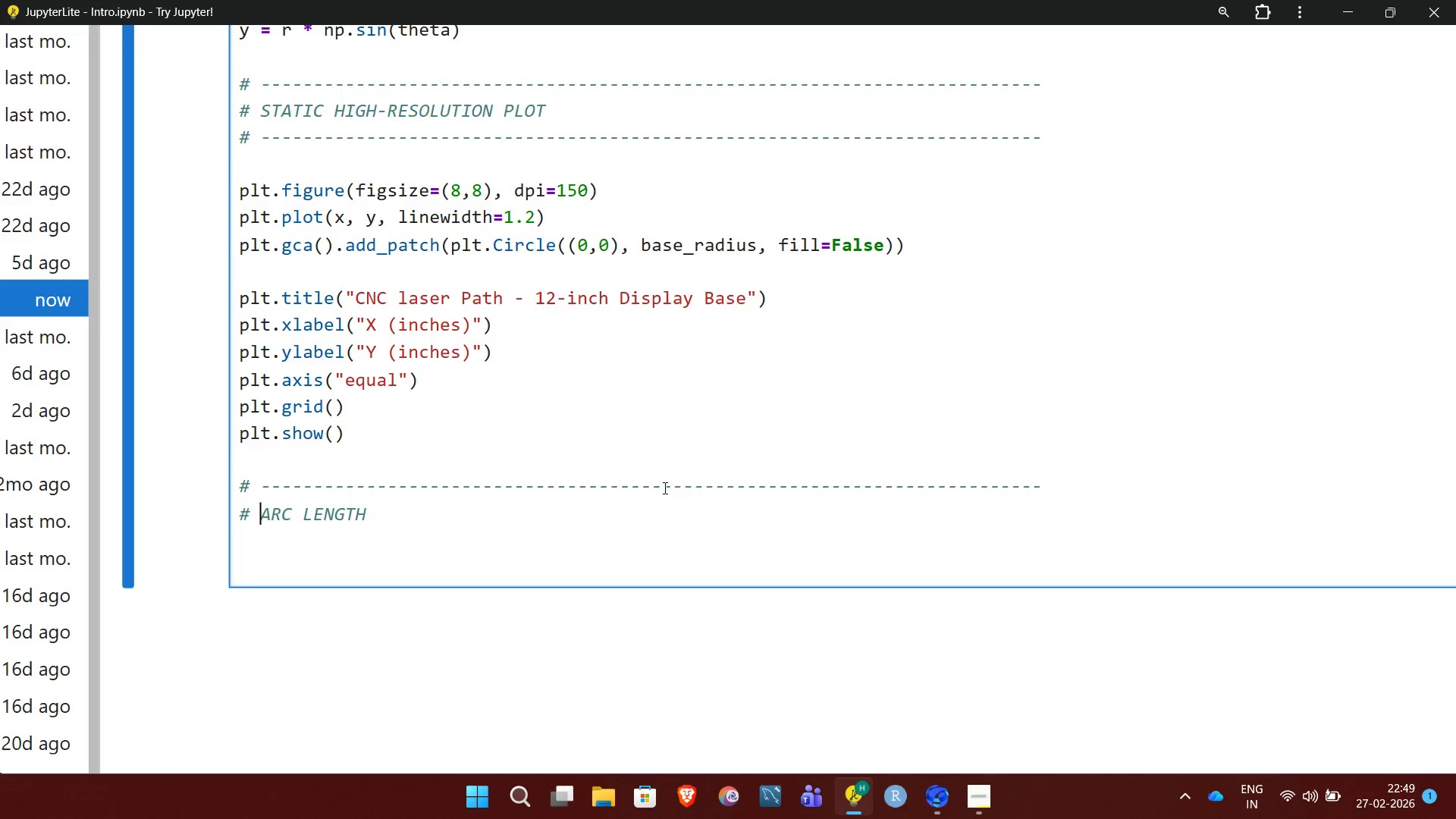 
key(ArrowRight)
 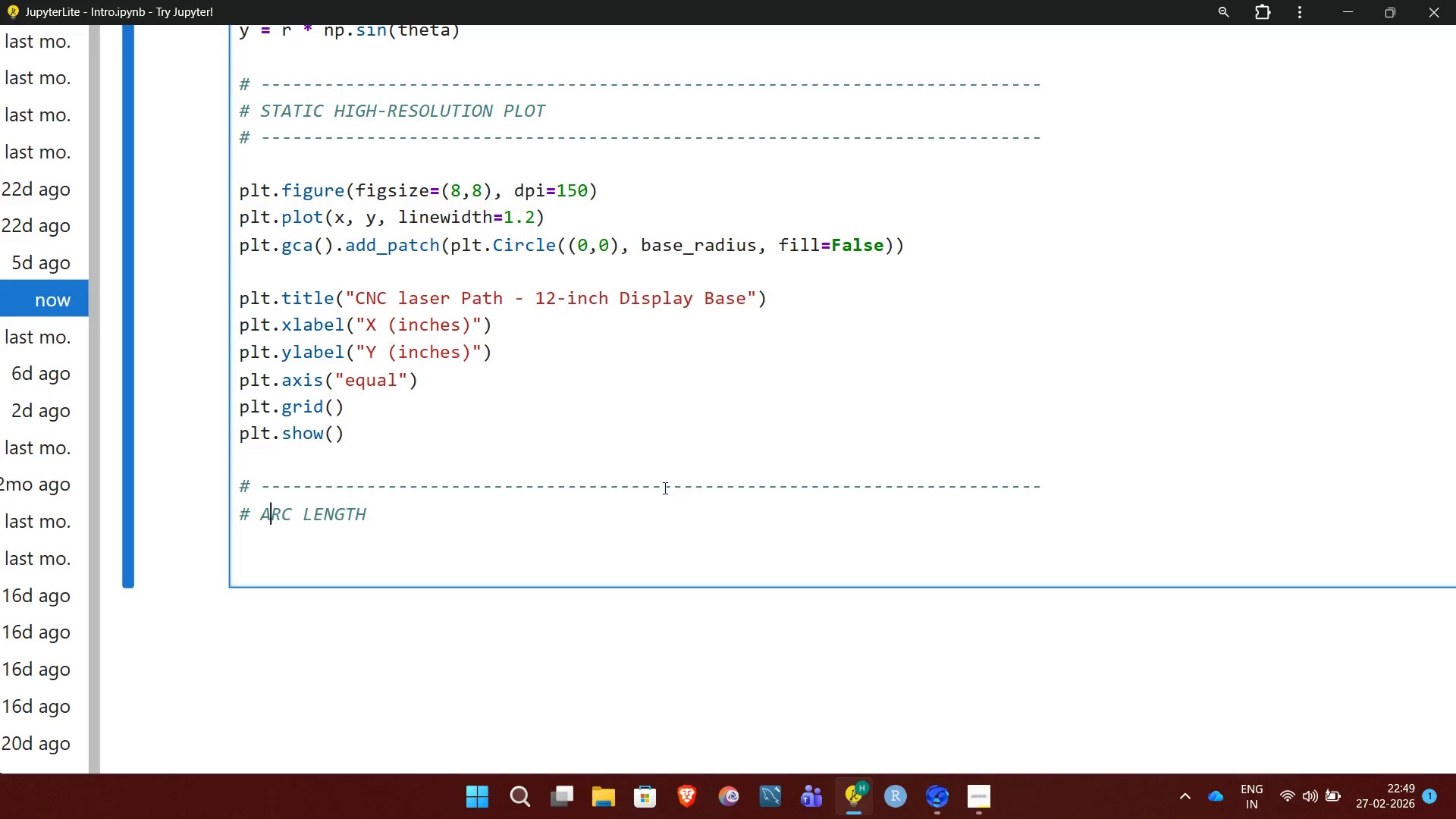 
key(ArrowRight)
 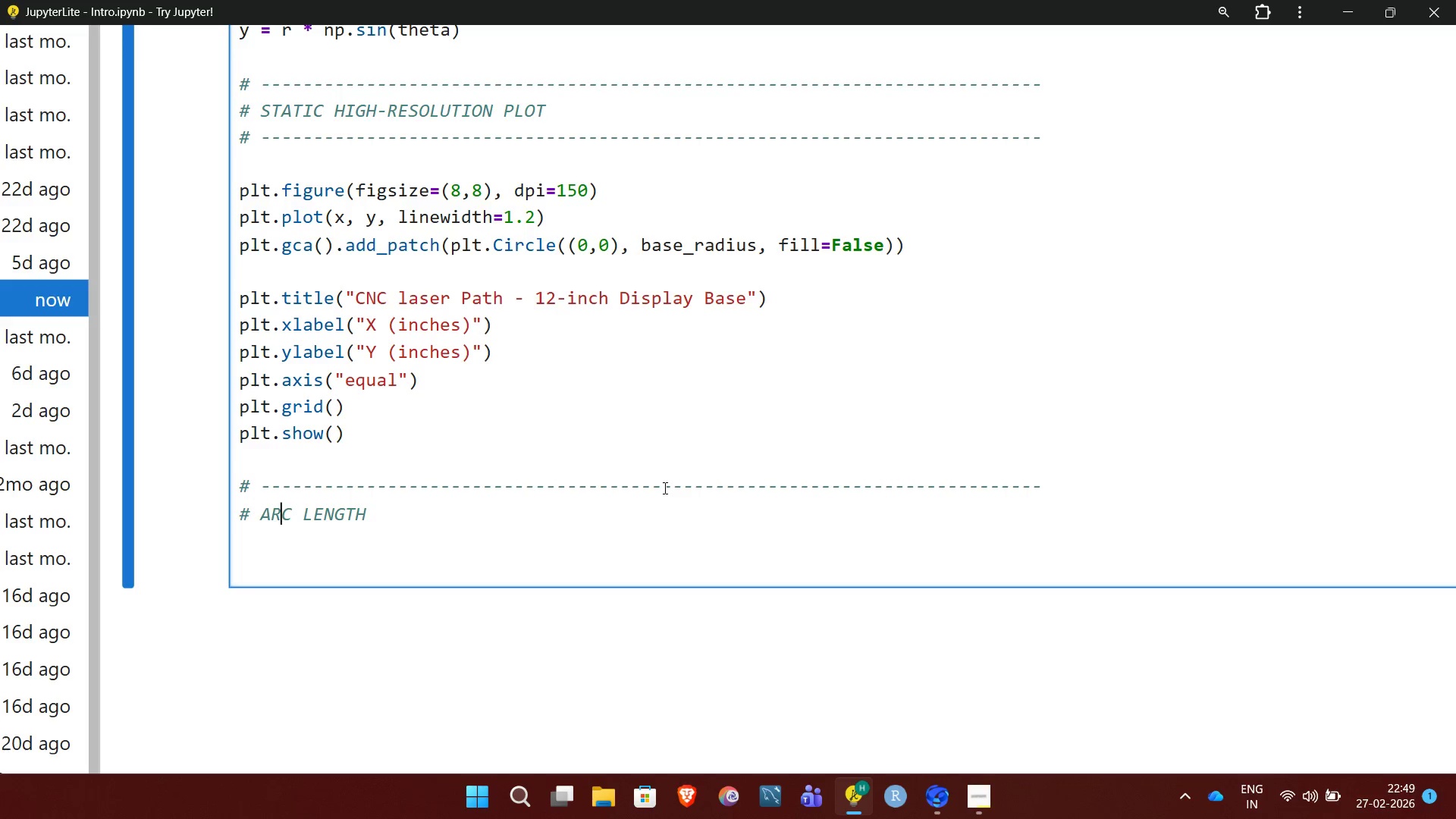 
key(ArrowRight)
 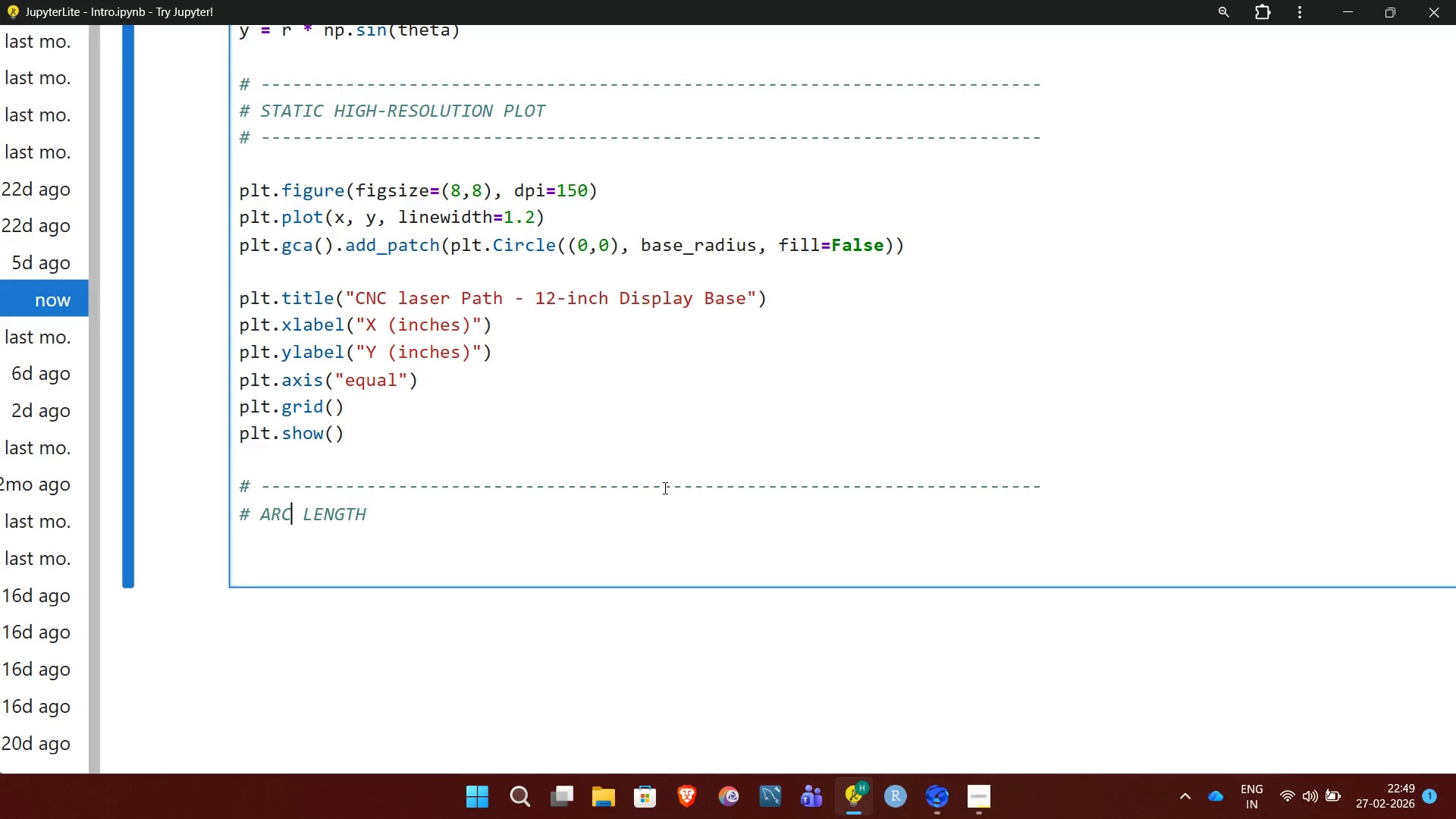 
key(ArrowRight)
 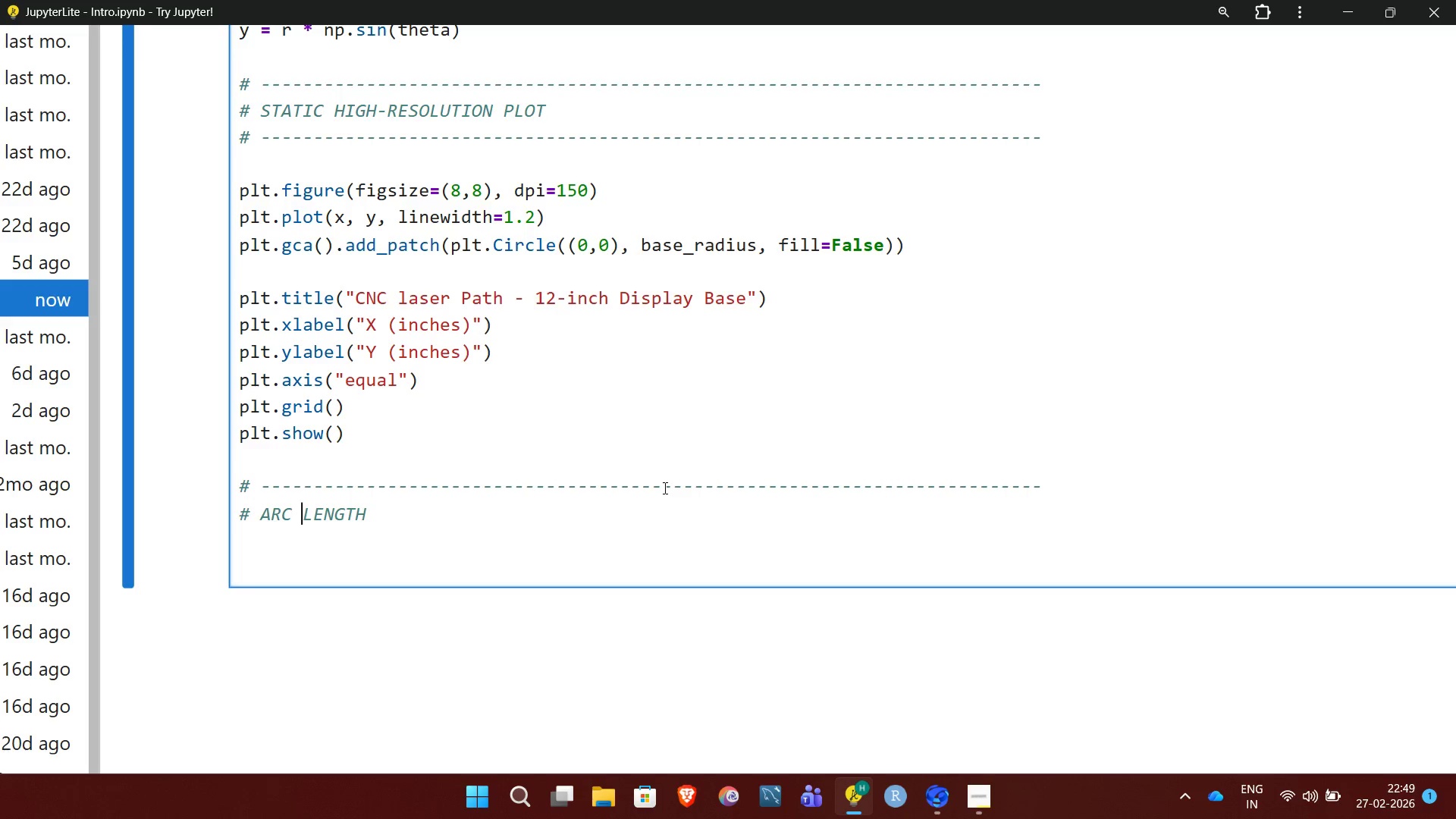 
key(ArrowRight)
 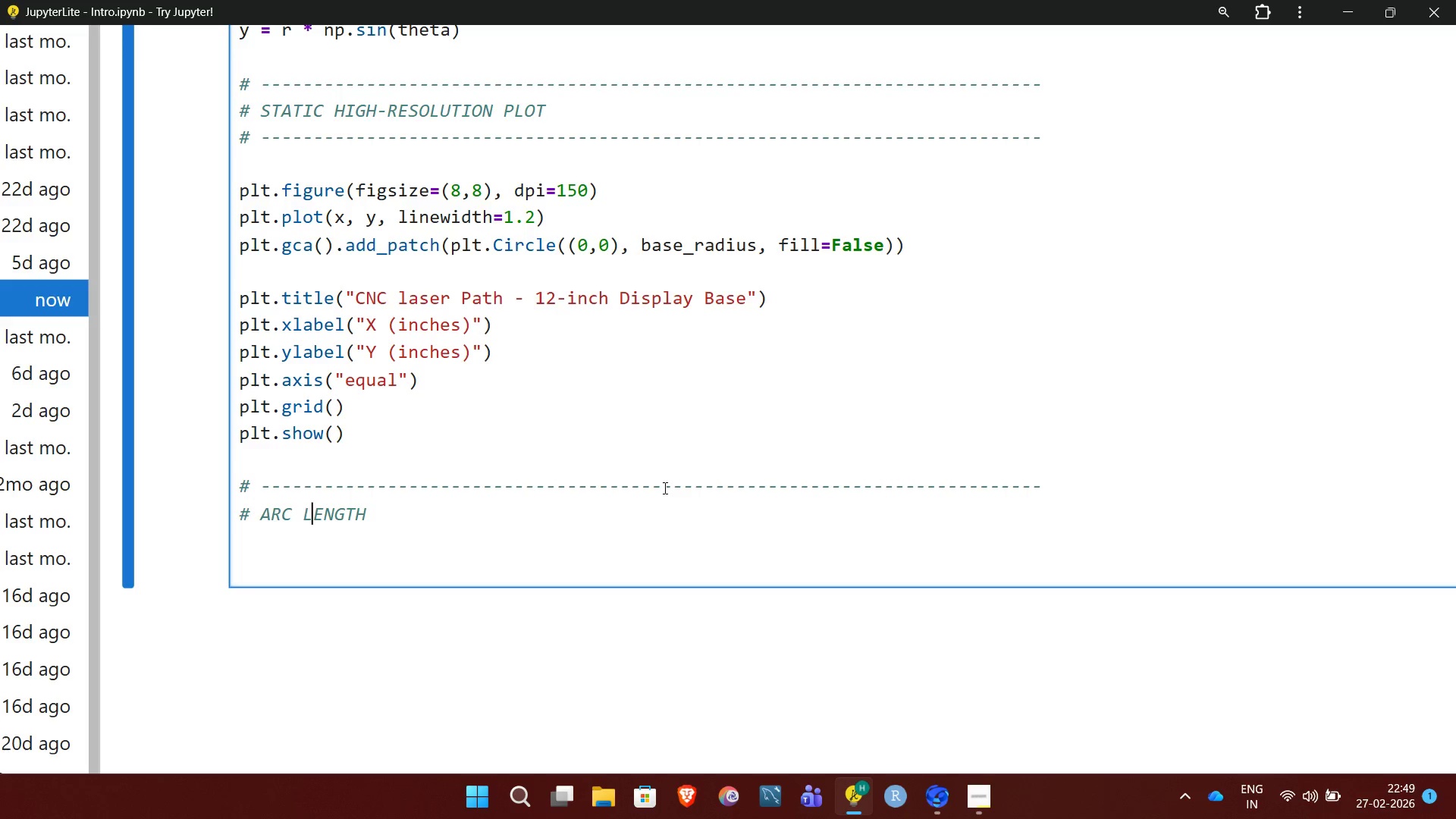 
key(ArrowRight)
 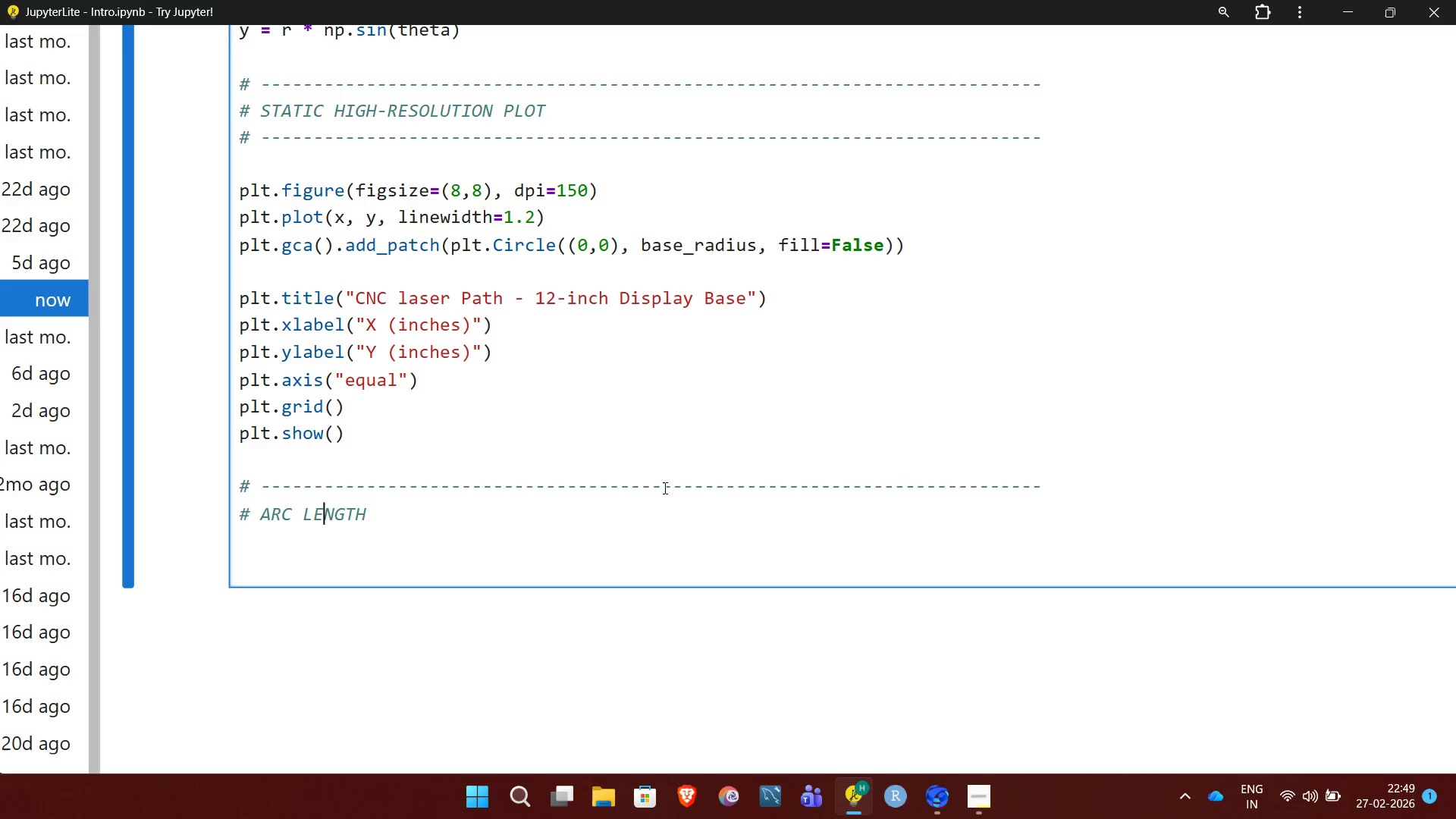 
key(ArrowRight)
 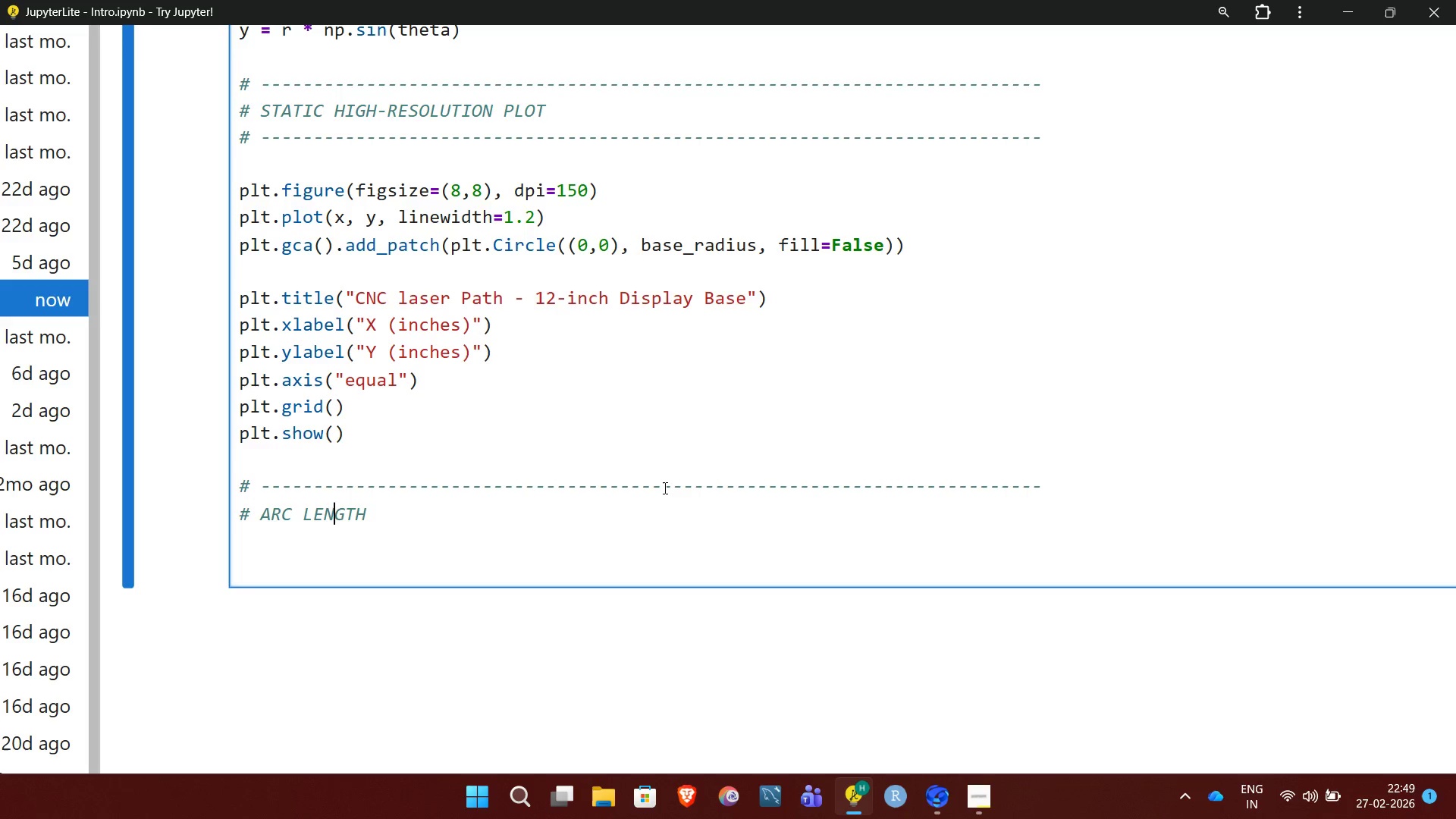 
key(ArrowRight)
 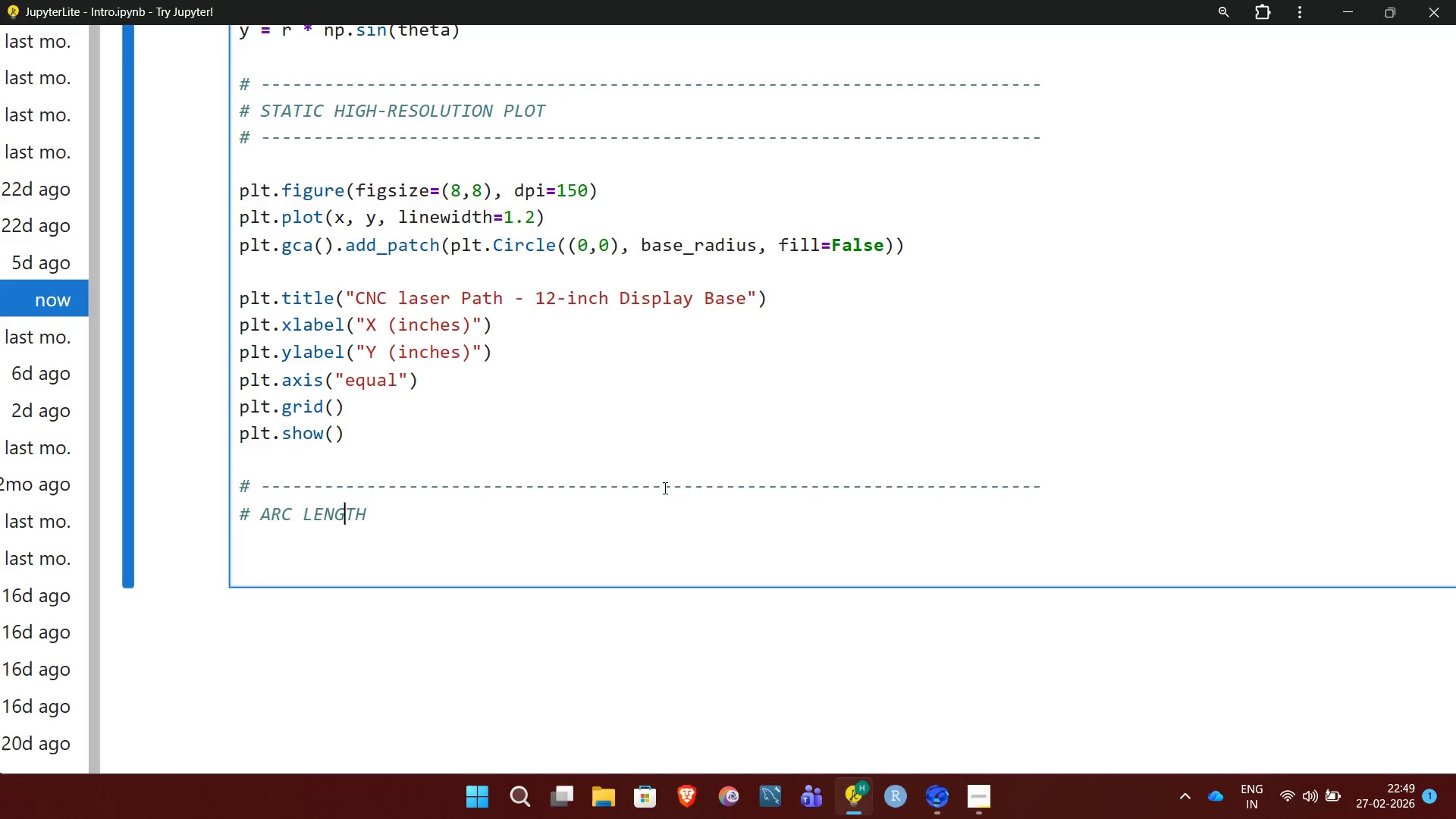 
key(ArrowRight)
 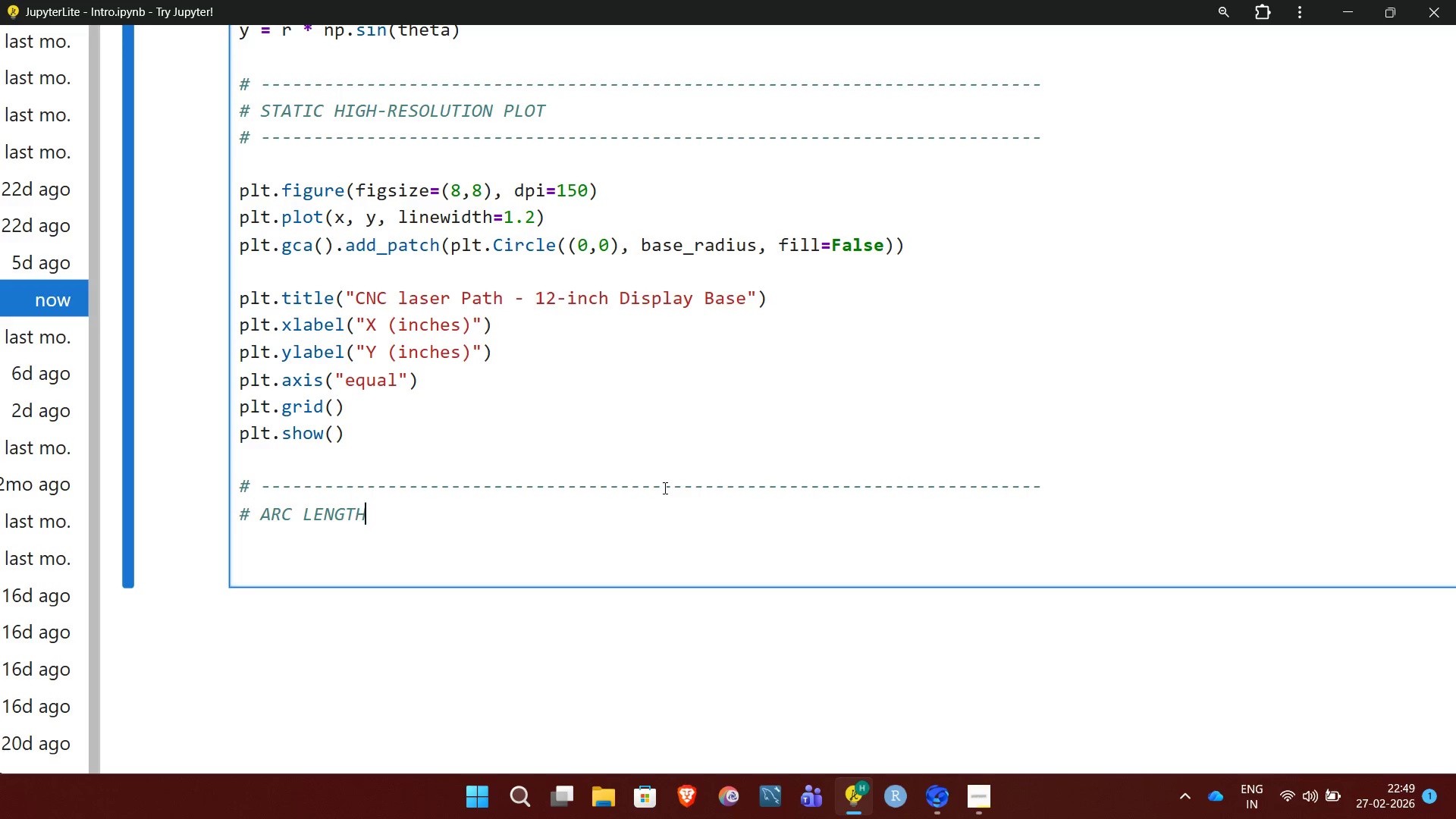 
key(ArrowRight)
 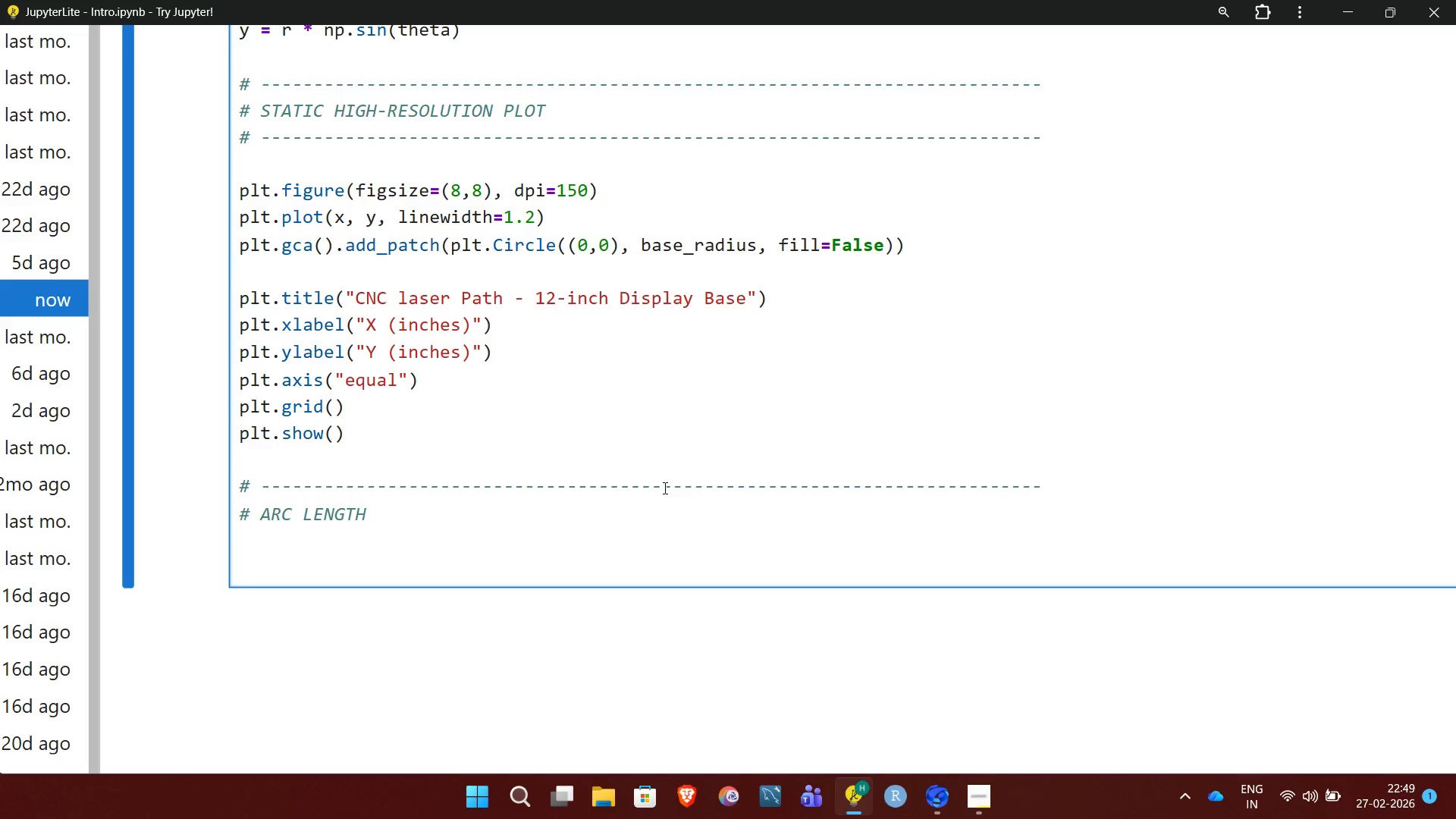 
key(Space)
 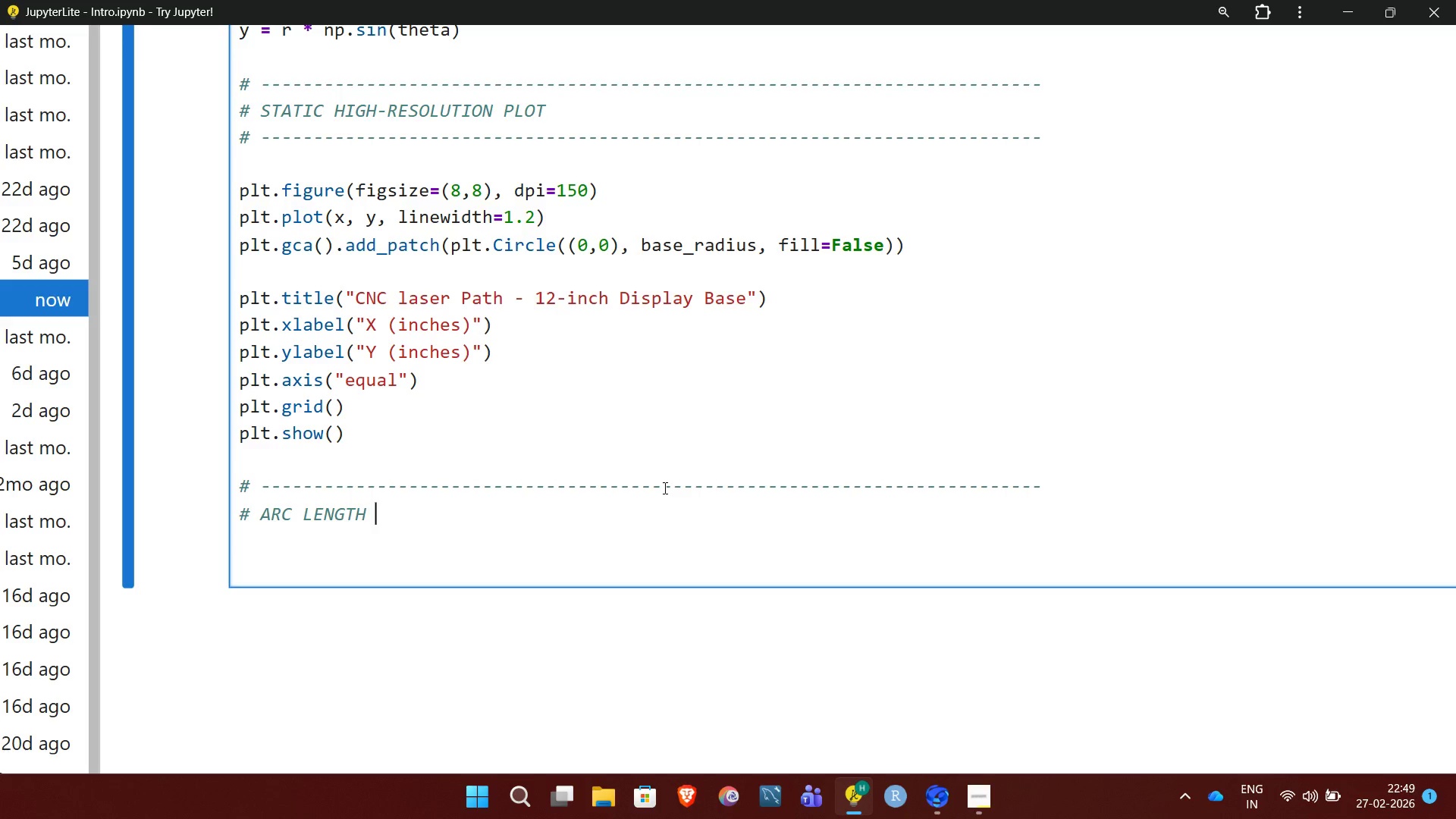 
key(Shift+9)
 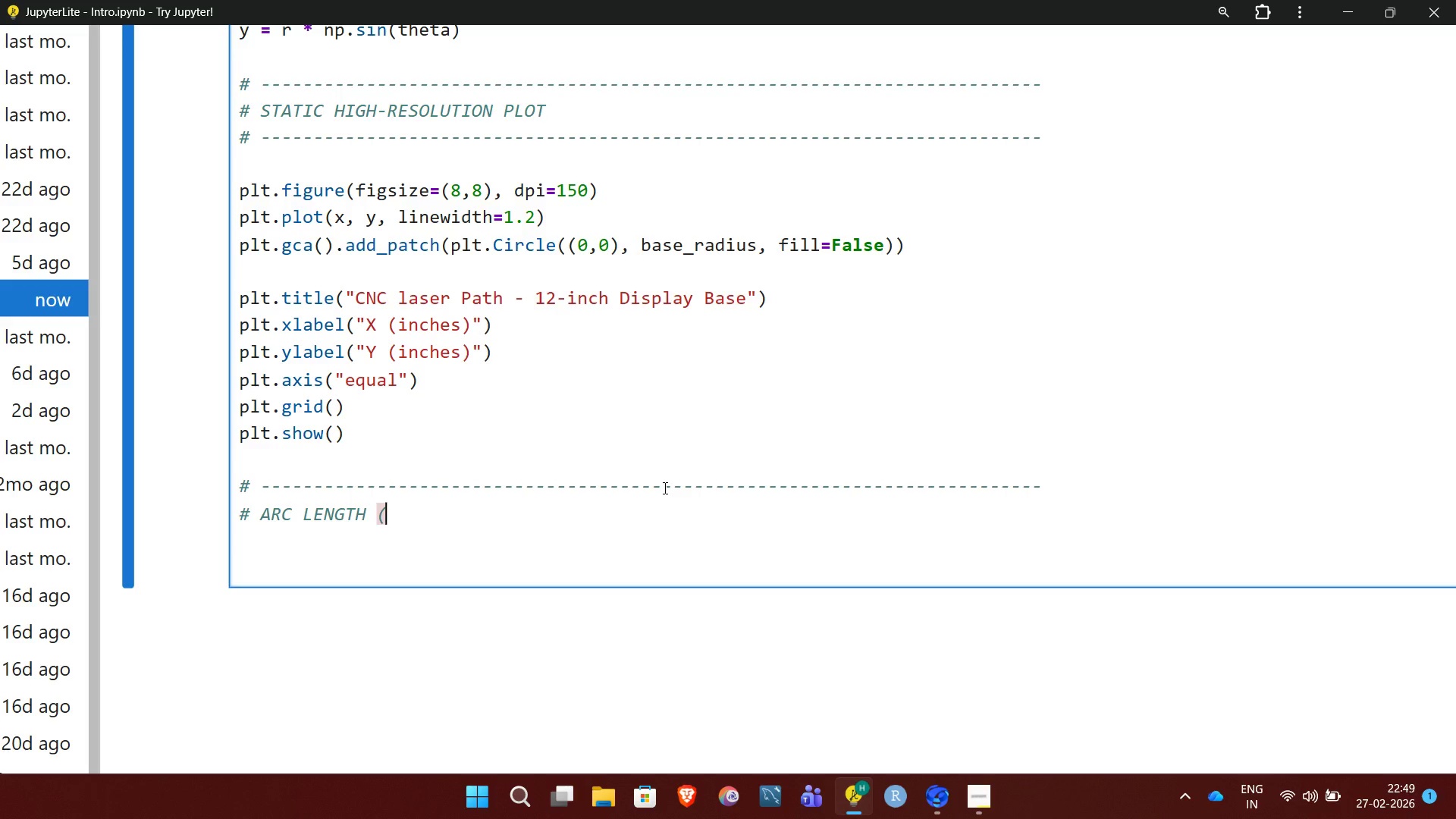 
key(CapsLock)
 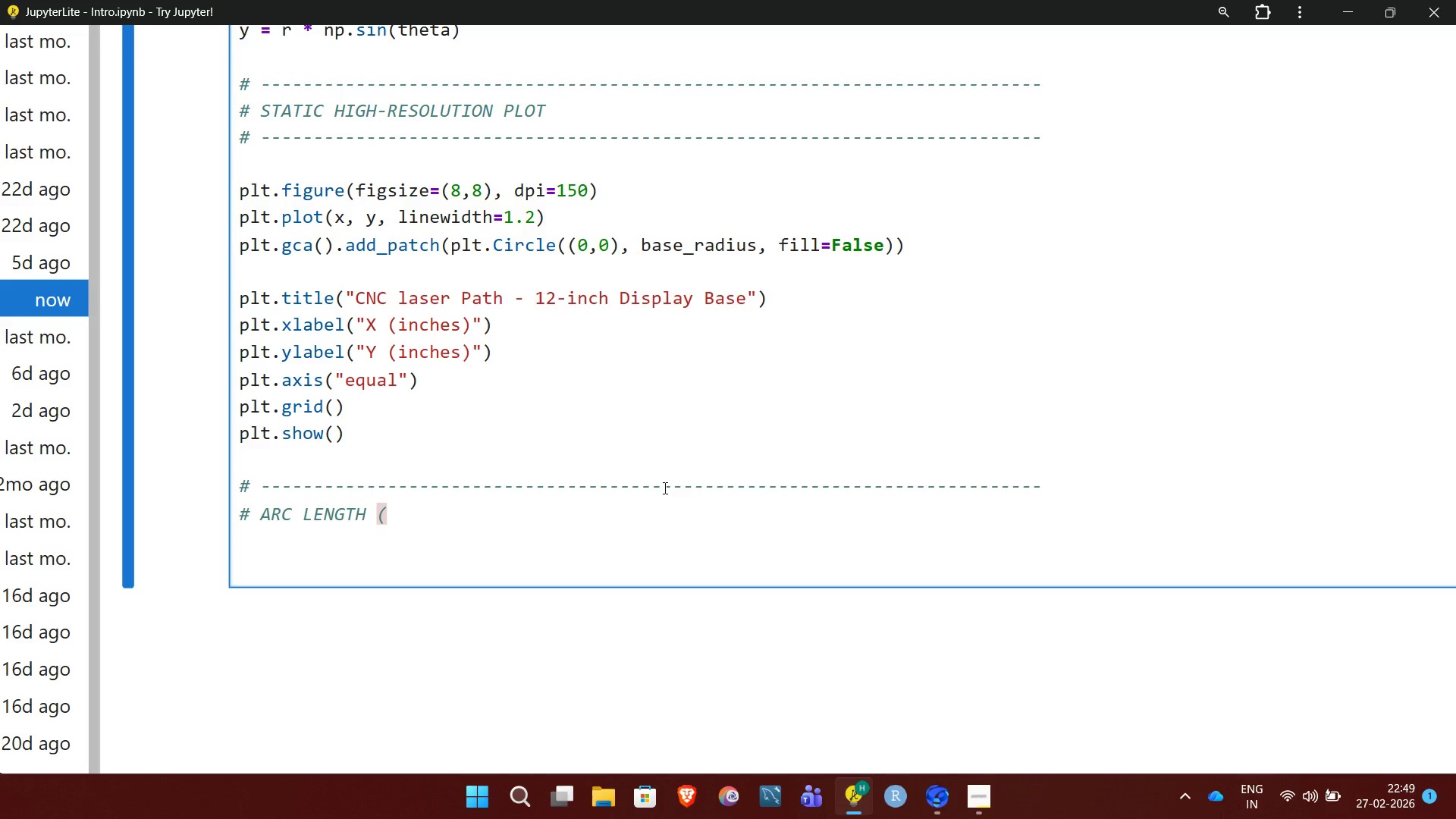 
type(Update Integration))
key(NumpadEnter)
type(# )
key(Tab)
type(-)
key(NumpadEnter)
key(NumpadEnter)
key(NumpadEnter)
type(dr_dh)
 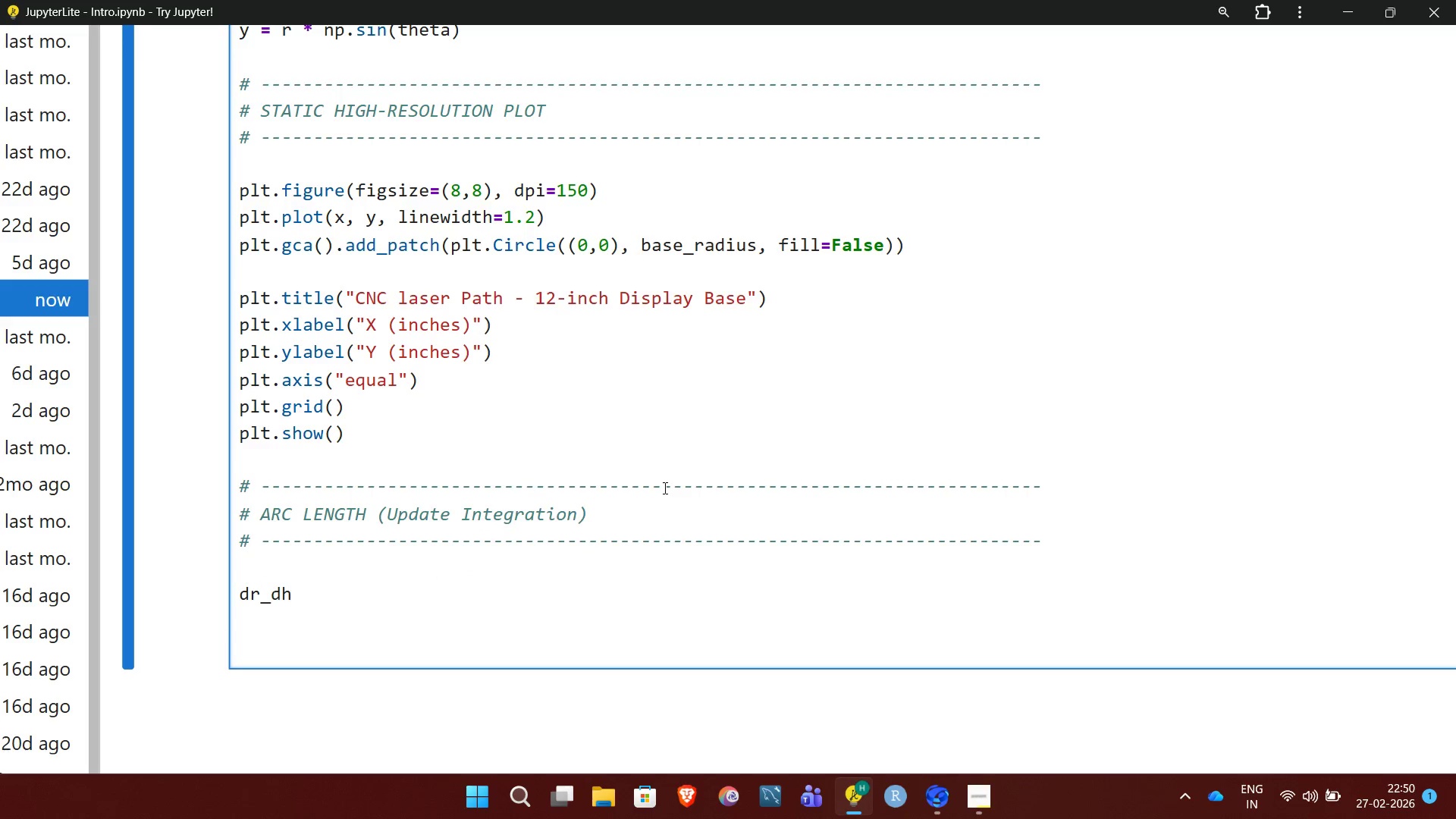 
key(Backspace)
type(theta)
 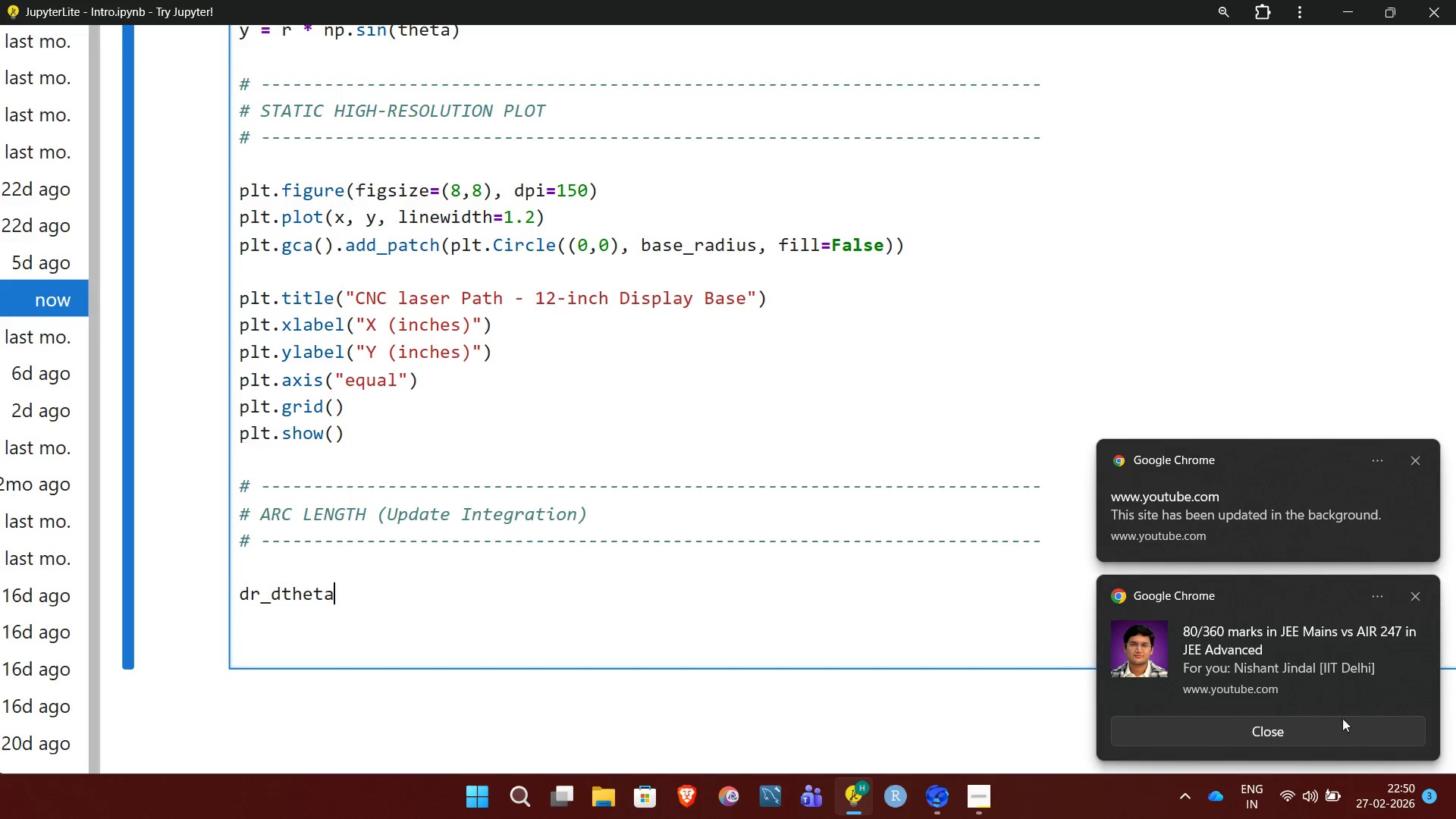 
left_click([1348, 738])
 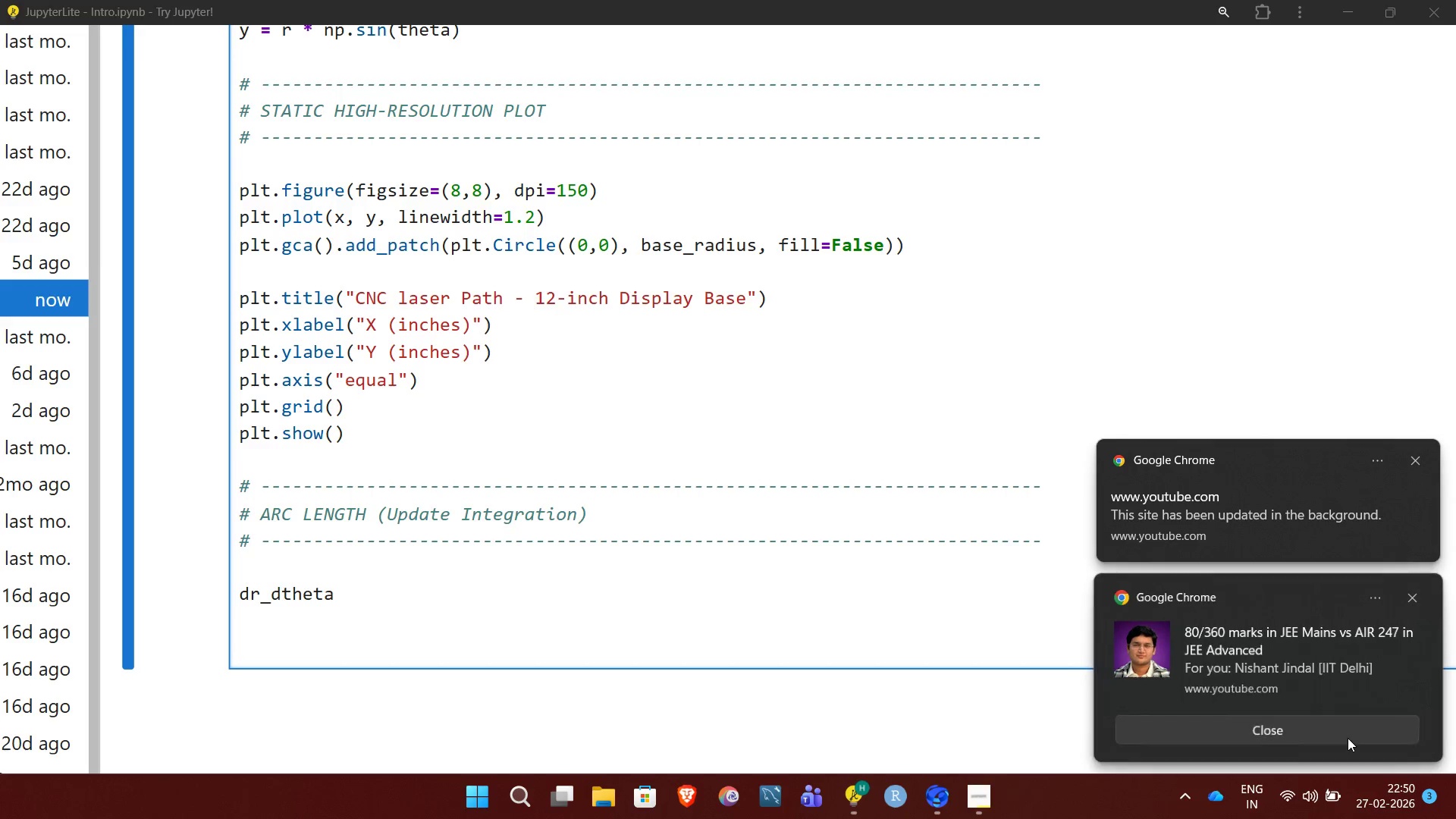 
key(Unknown)
 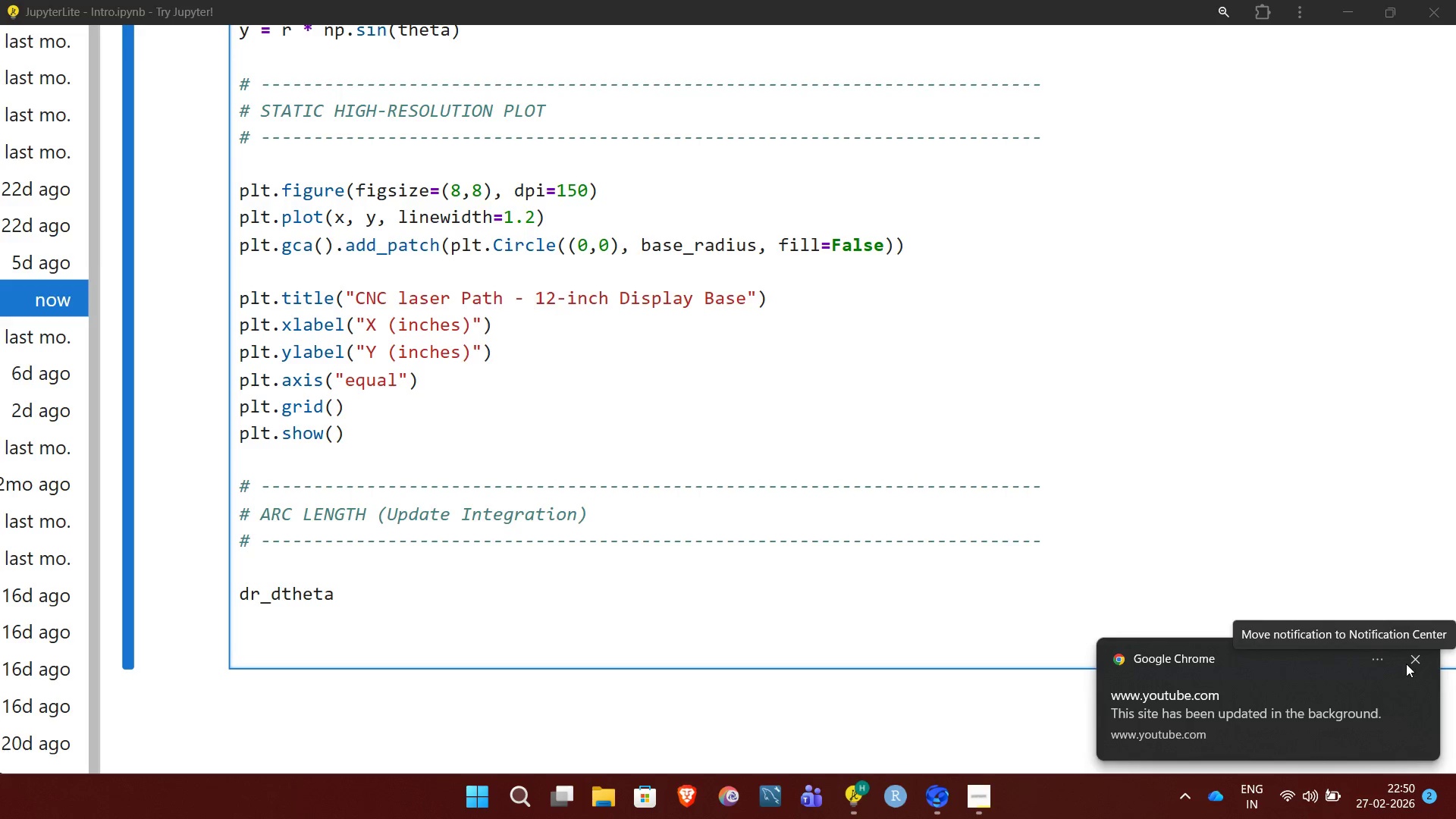 
left_click([1419, 655])
 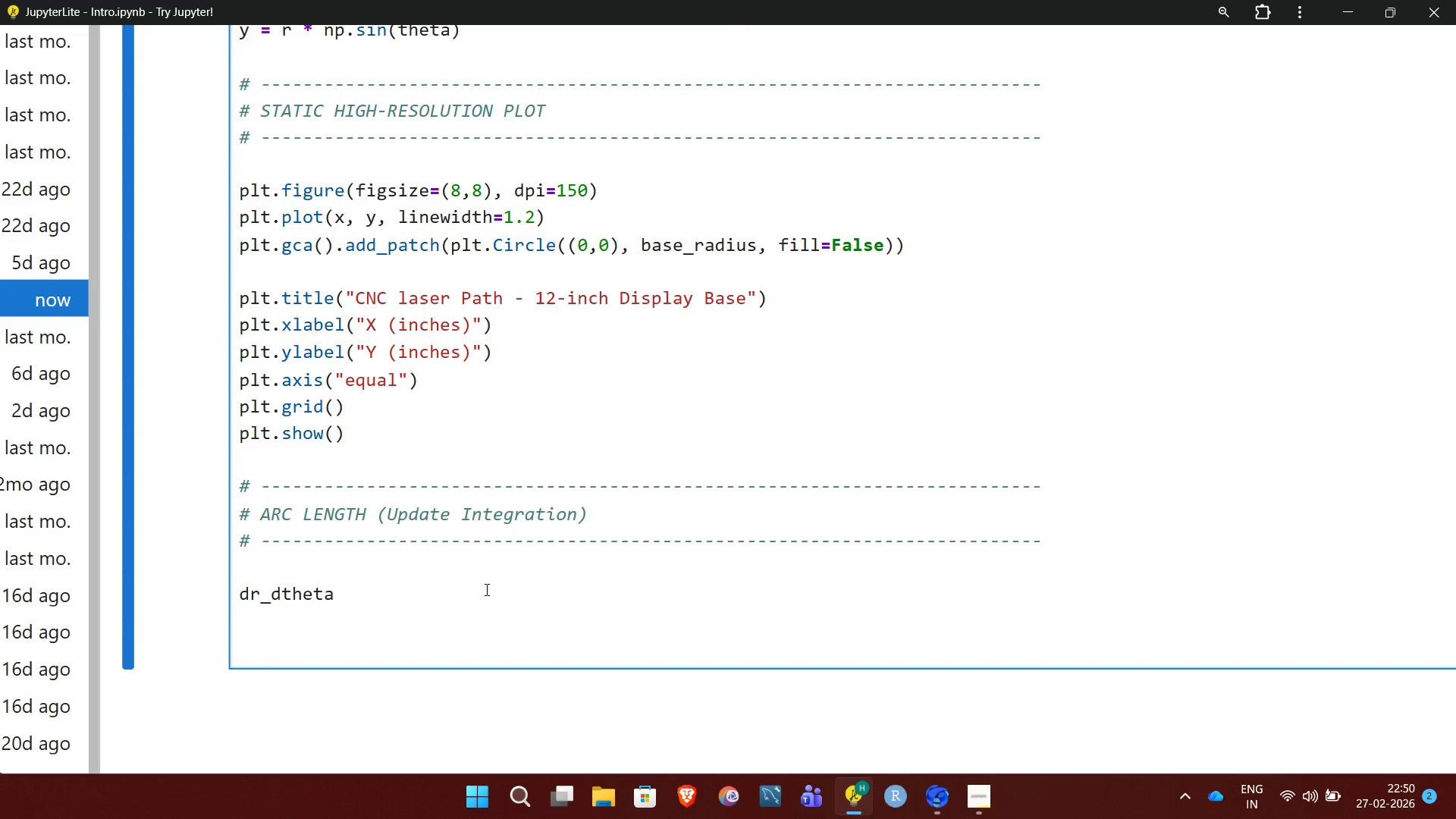 
wait(5.77)
 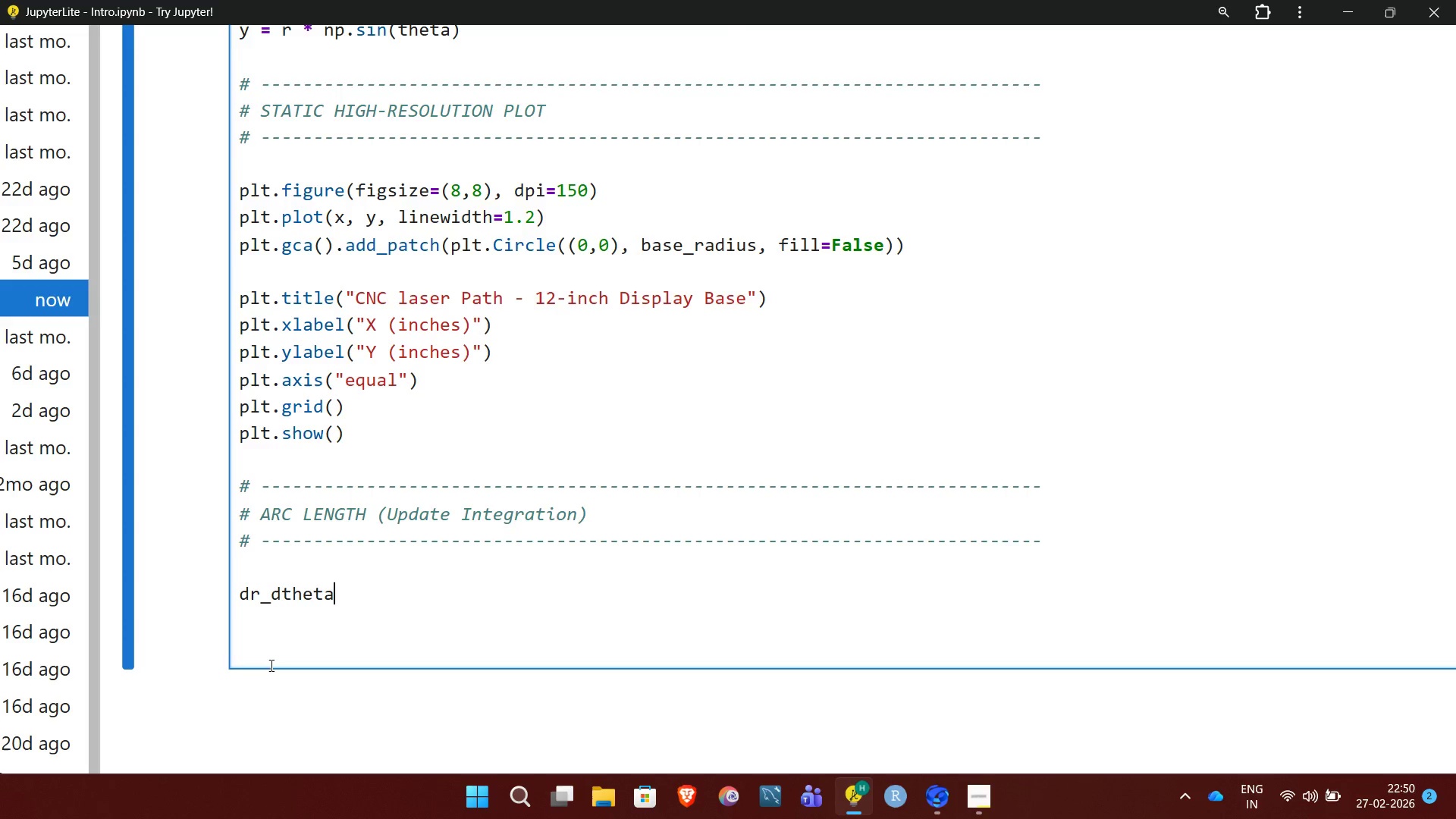 
type( = b)
key(NumpadEnter)
type(inter)
 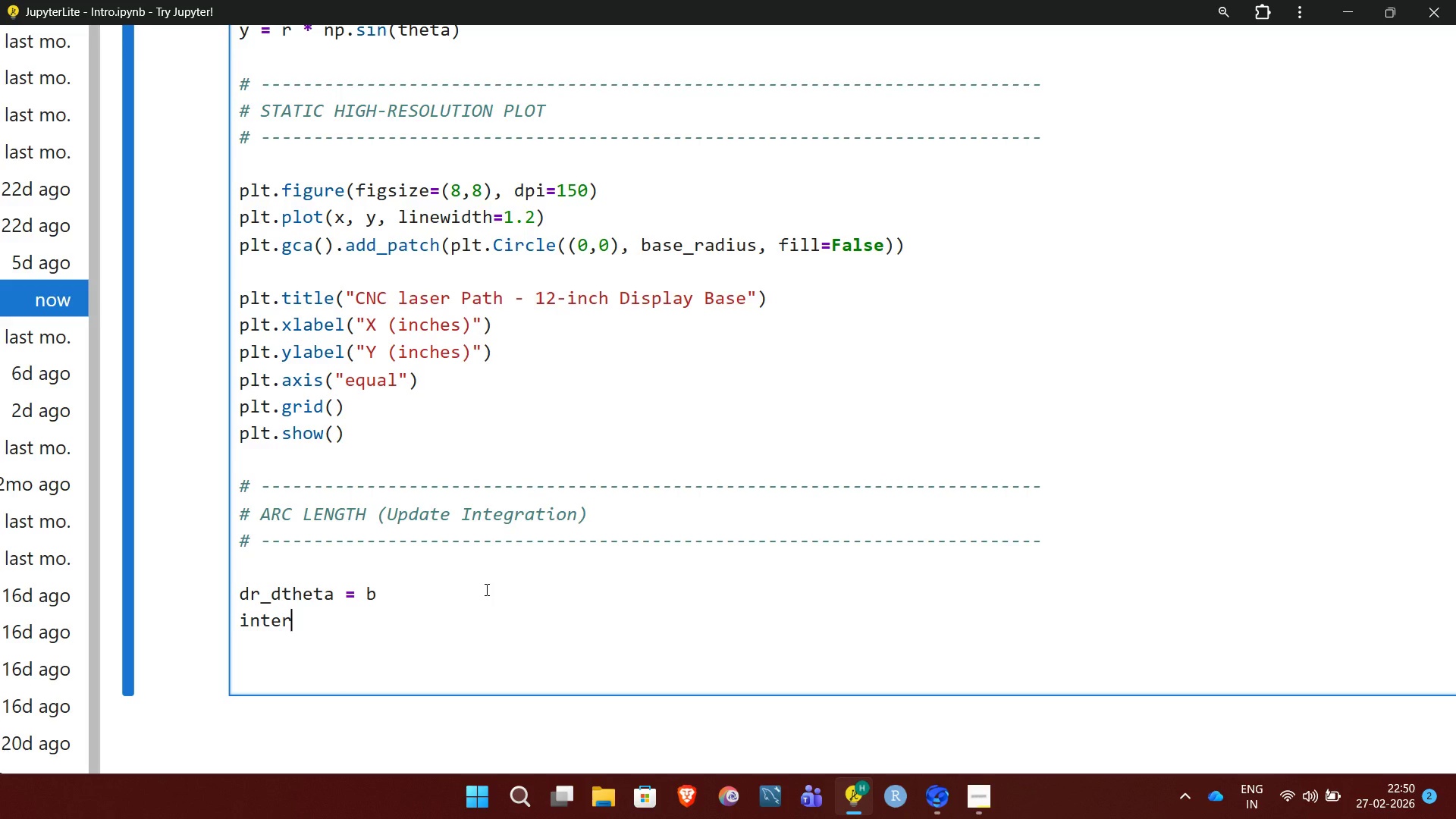 
key(Backspace)
type(grand = np.sqrt(r**2 + dr_dthta)
 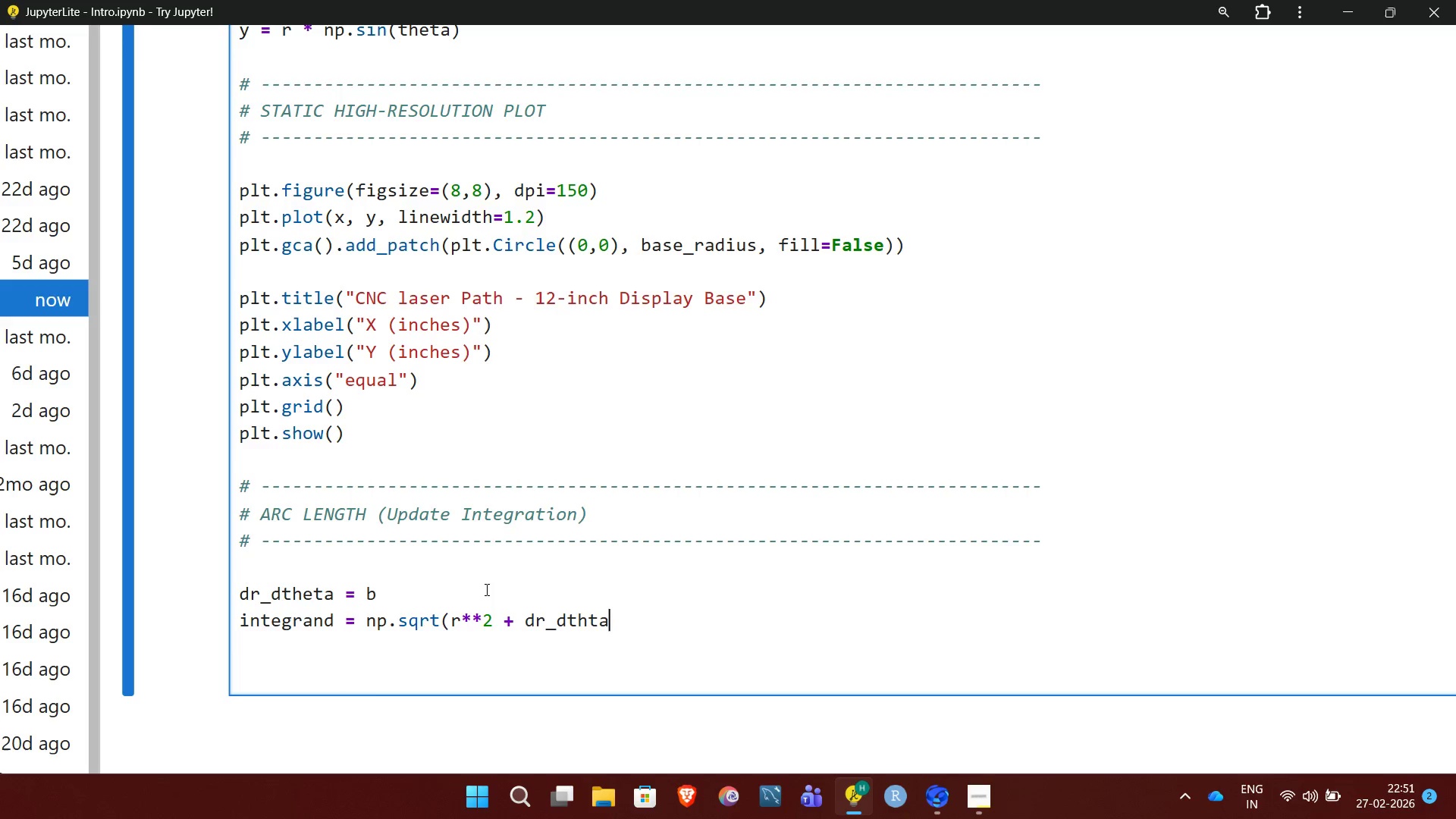 
key(ArrowLeft)
 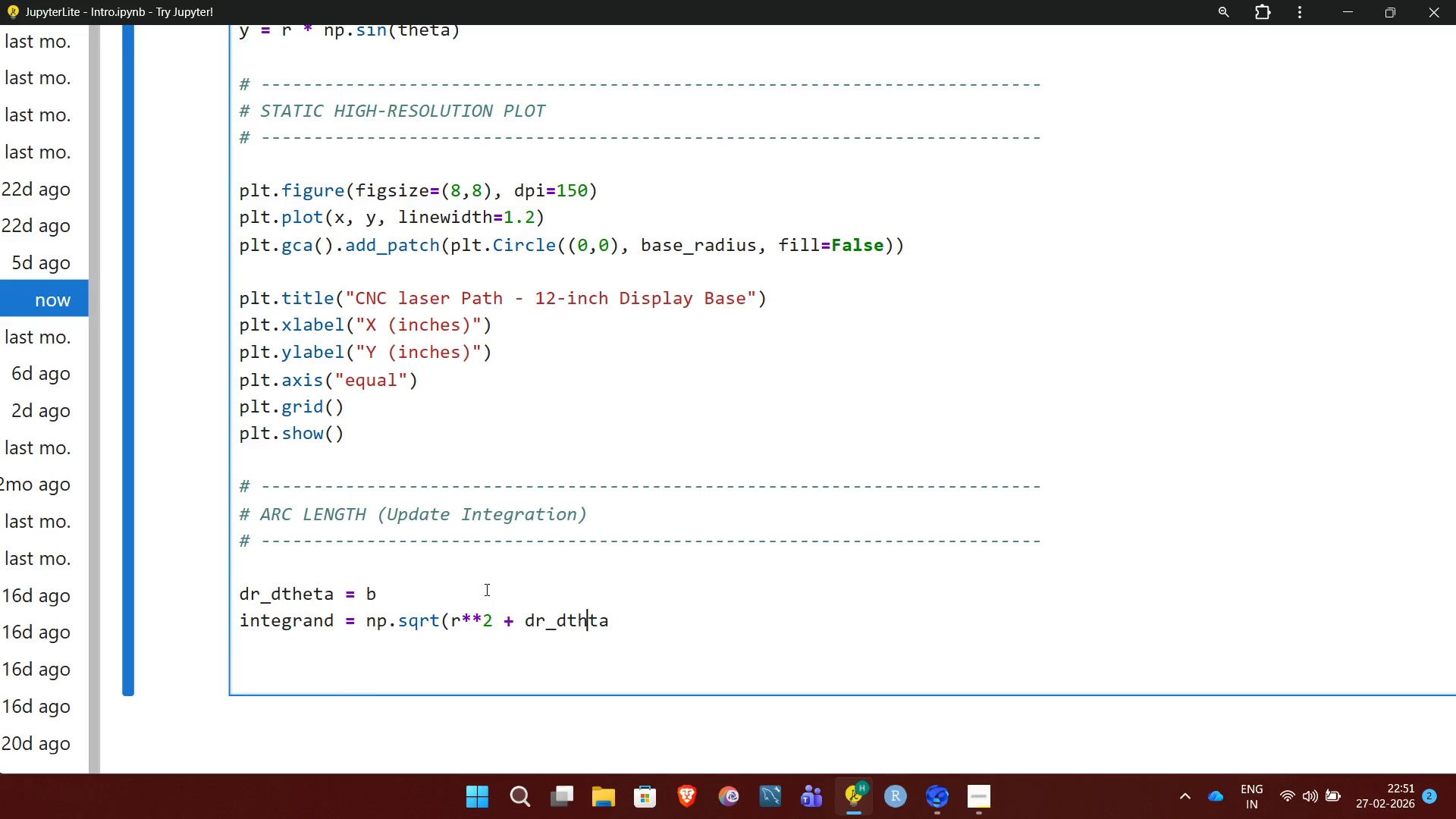 
key(ArrowLeft)
 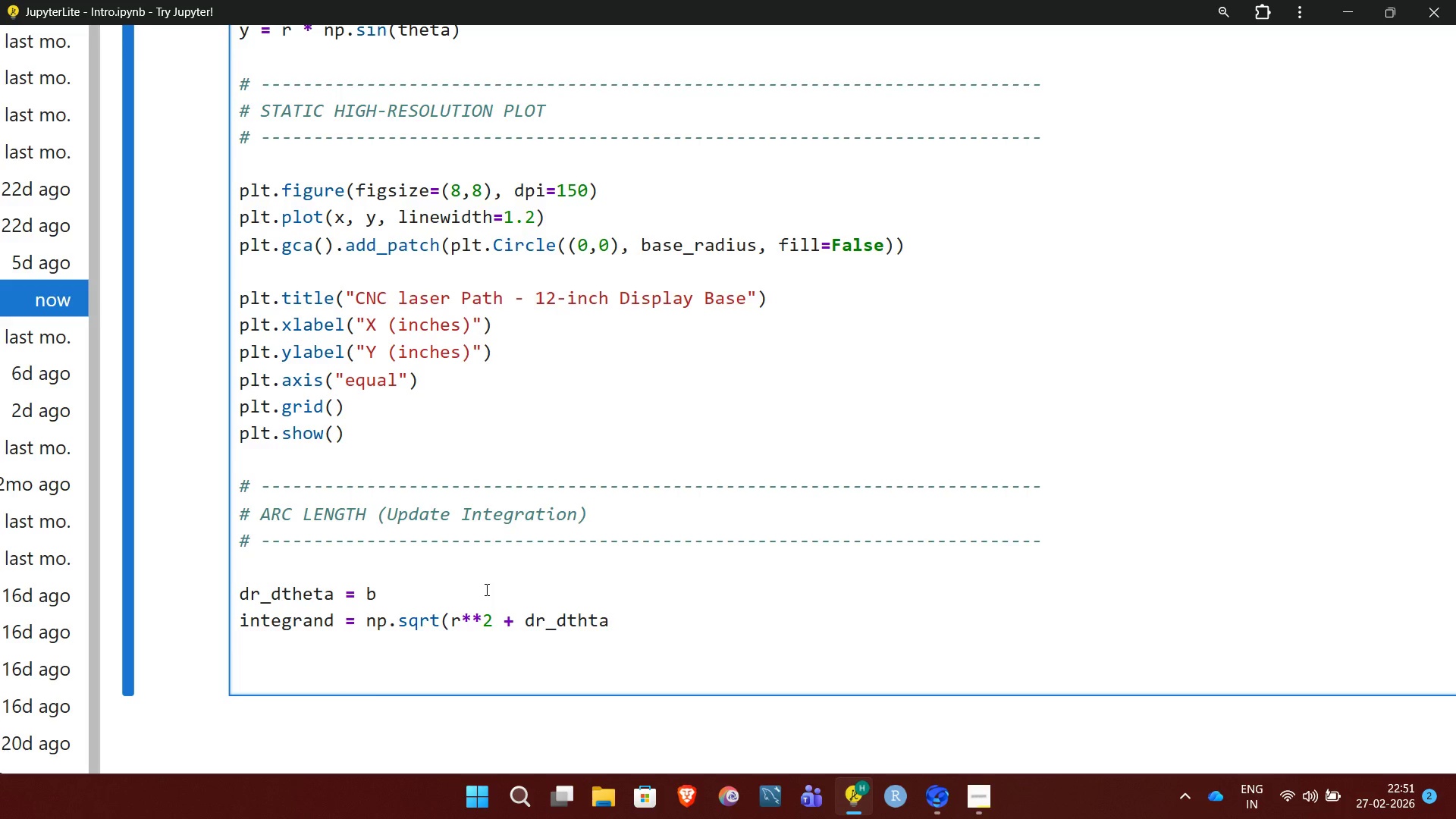 
key(E)
 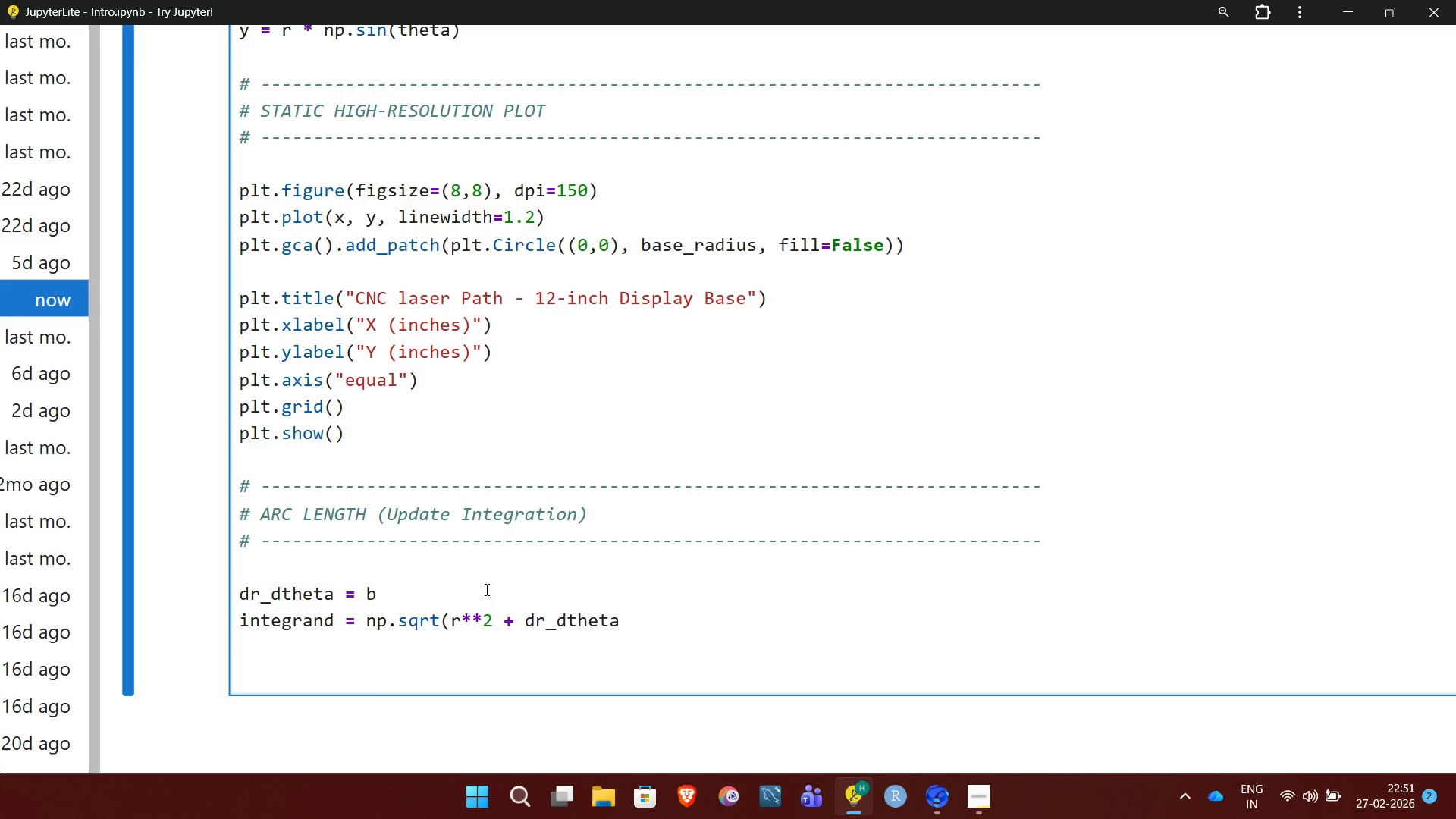 
key(ArrowRight)
 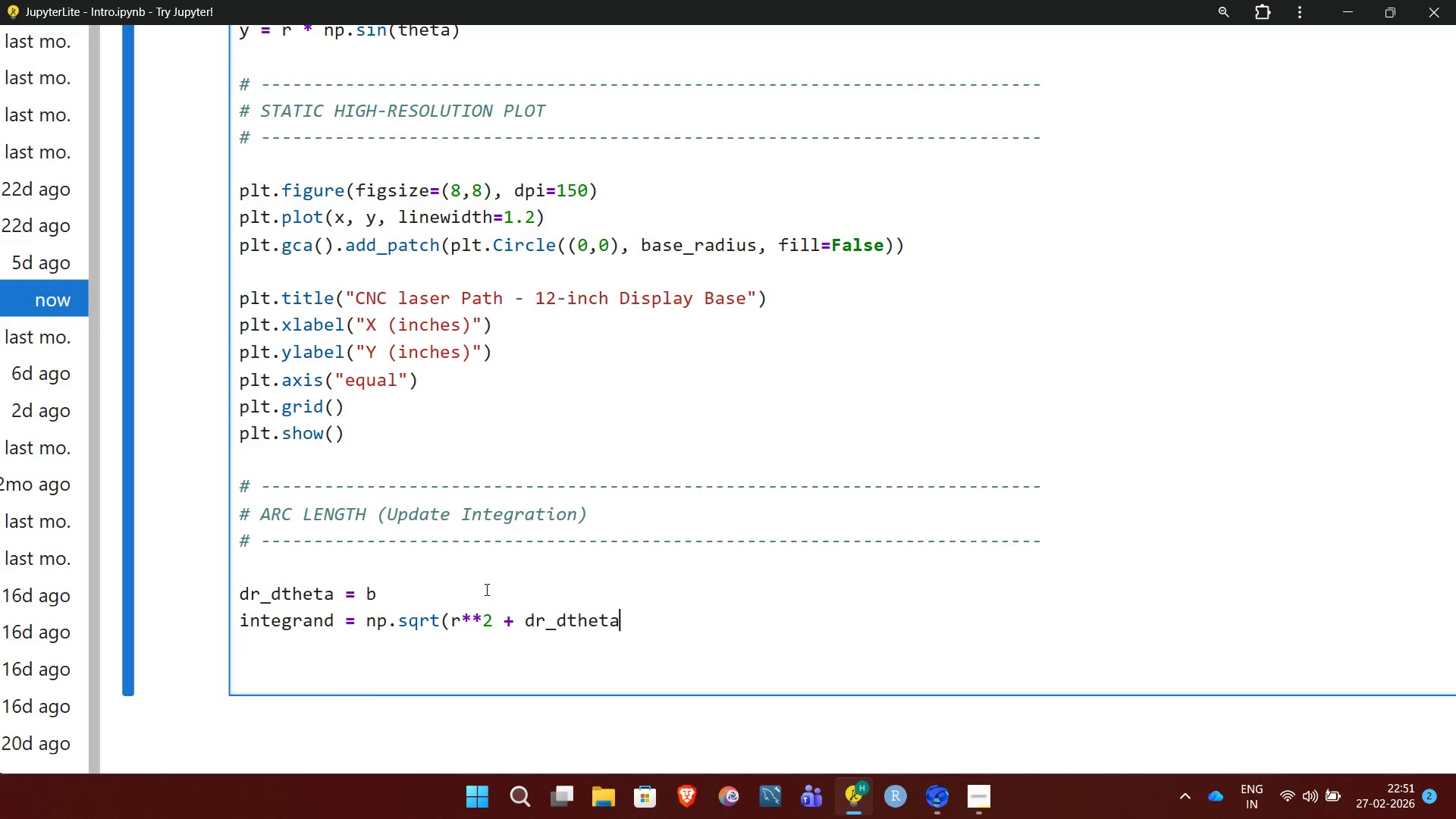 
key(ArrowRight)
 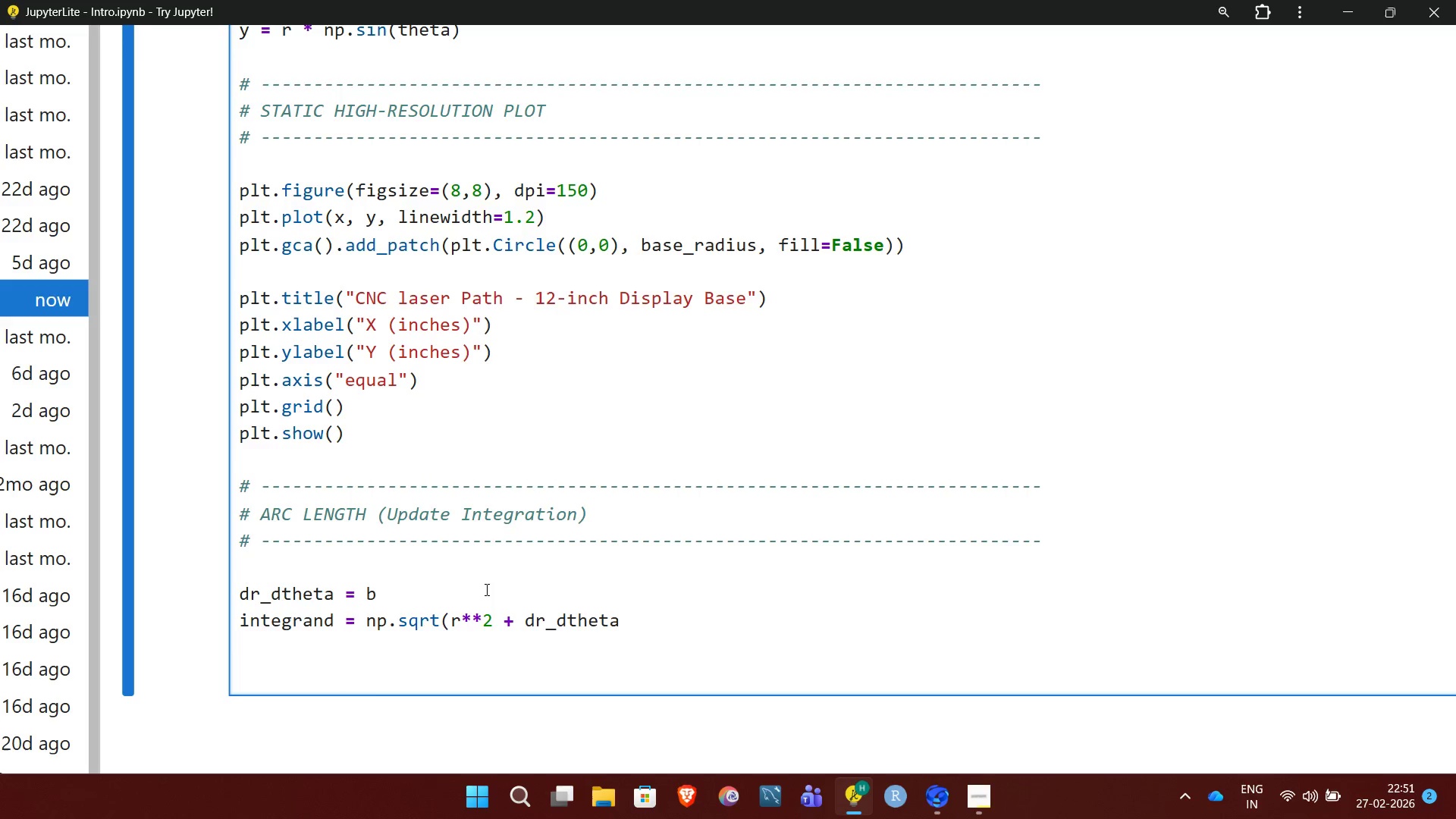 
type(**2))
 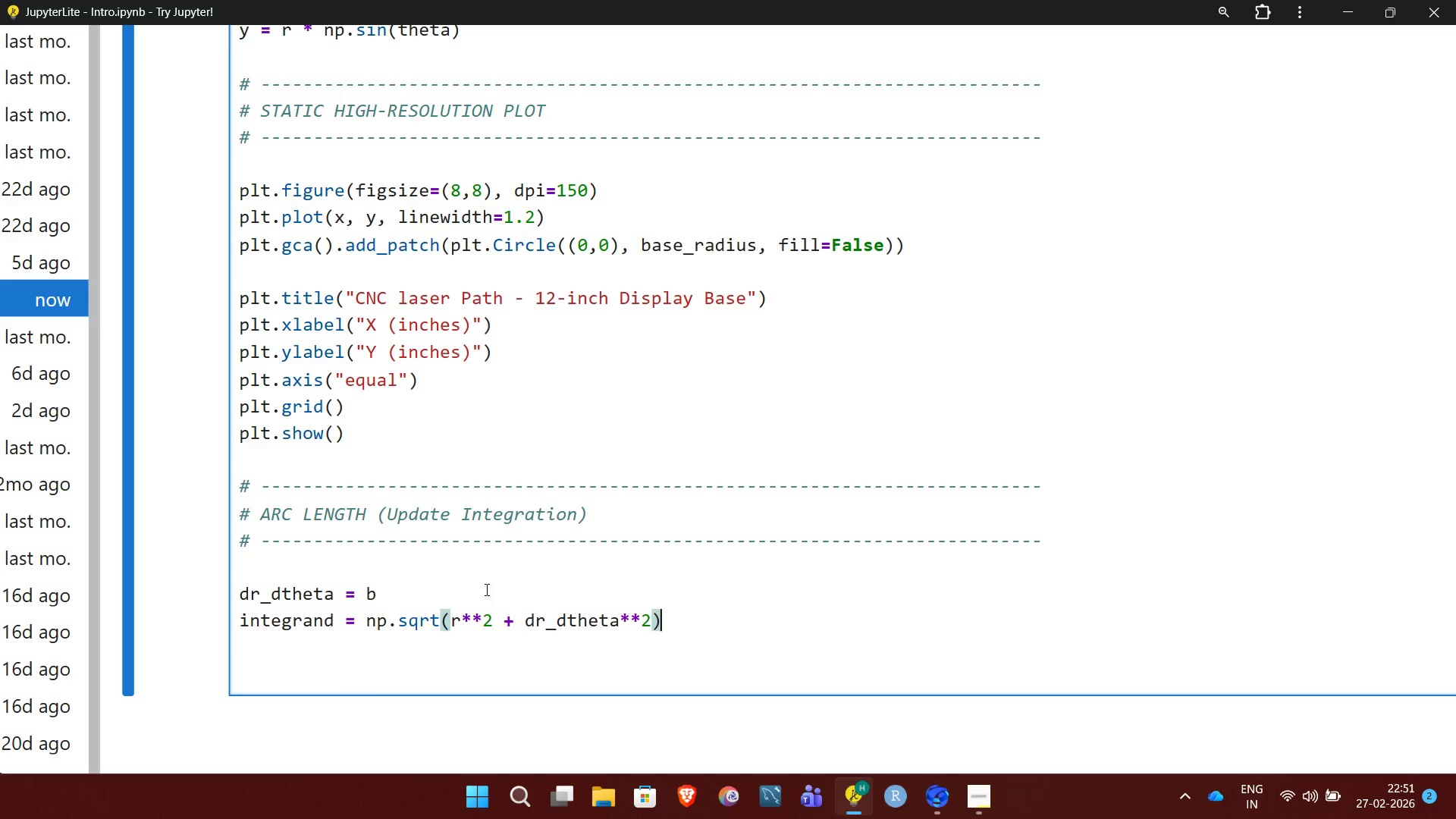 
key(NumpadEnter)
key(NumpadEnter)
type(# u)
key(Backspace)
type(Update function (no warning))
 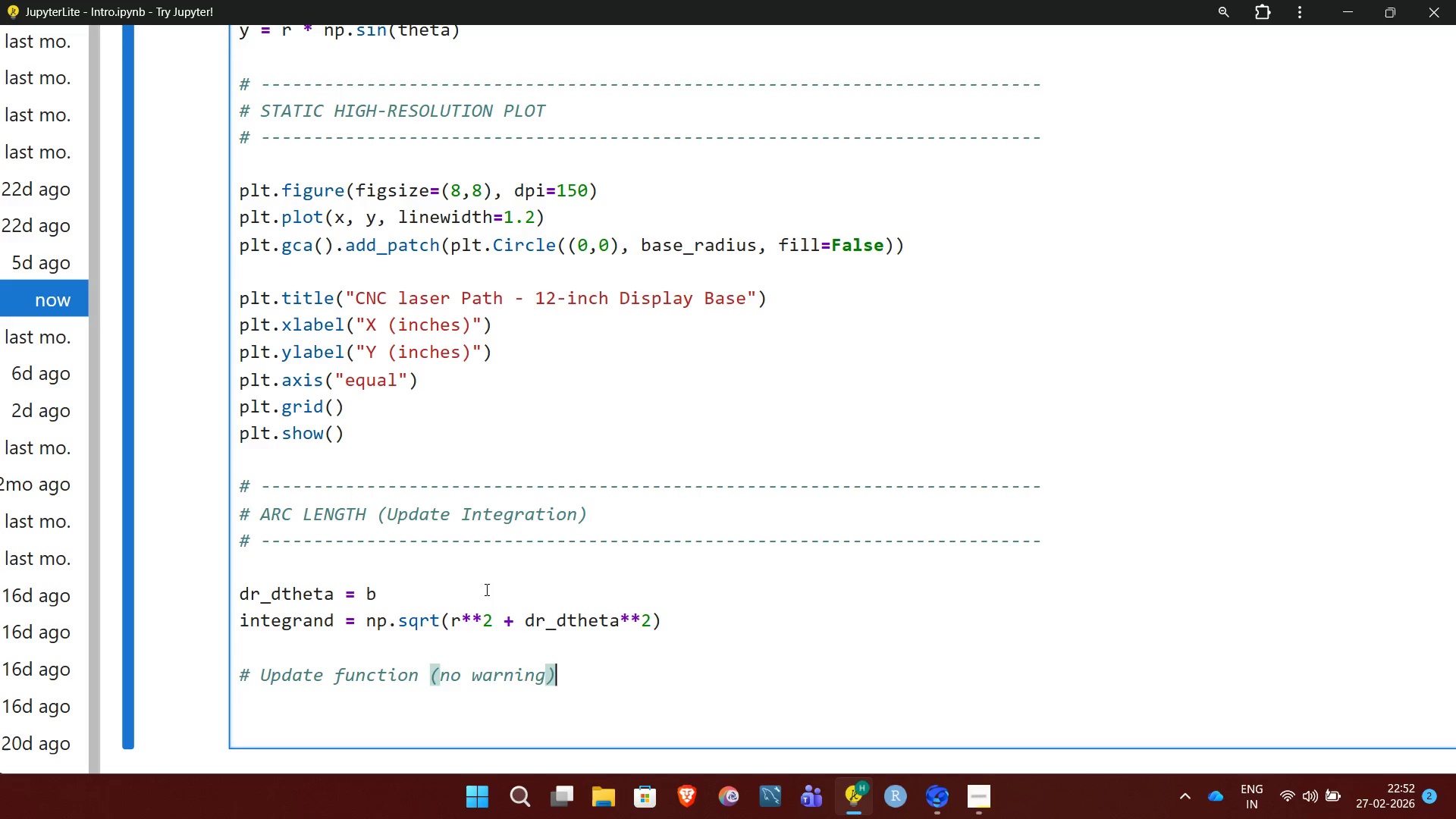 
wait(6.19)
 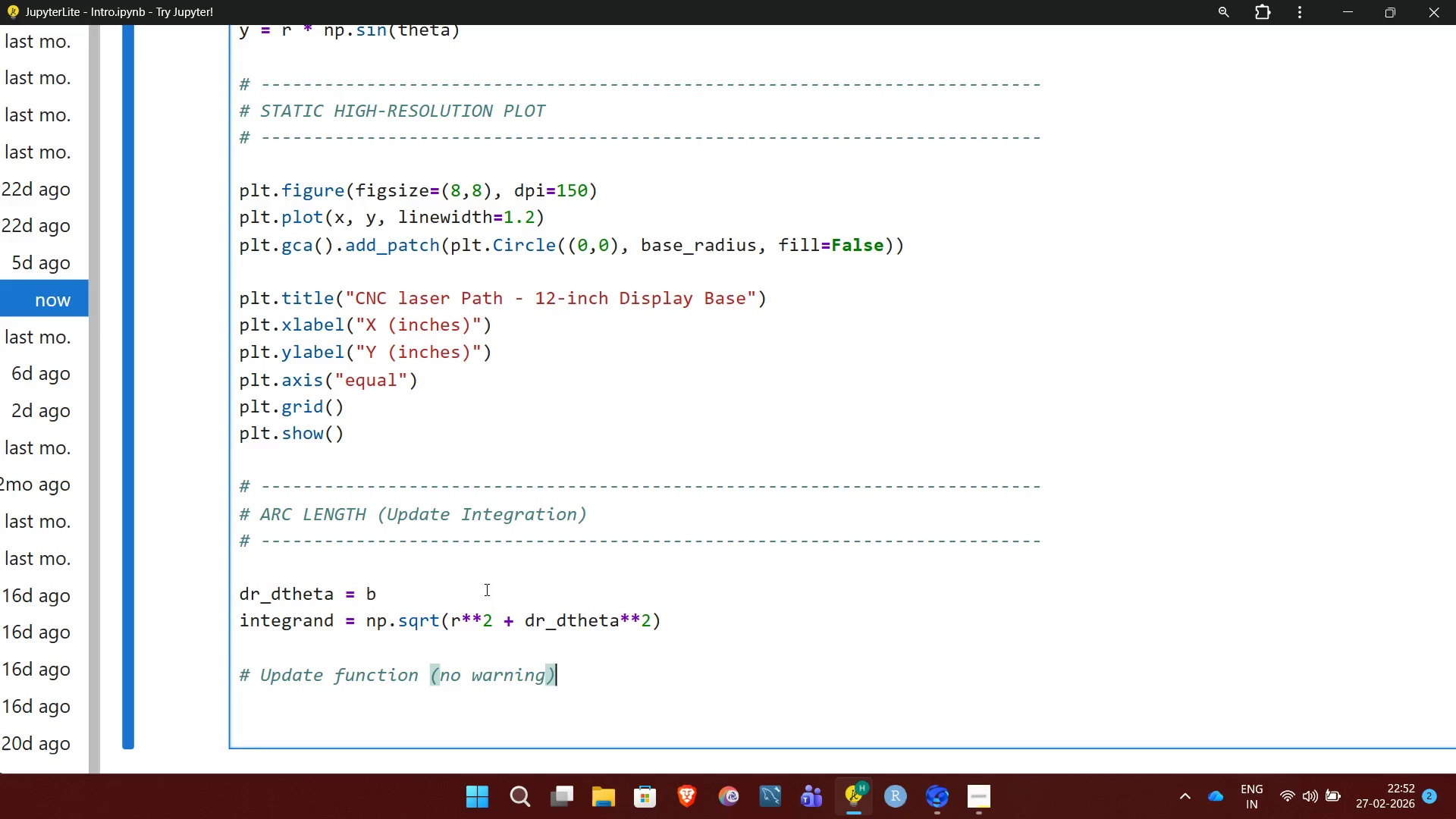 
key(NumpadEnter)
 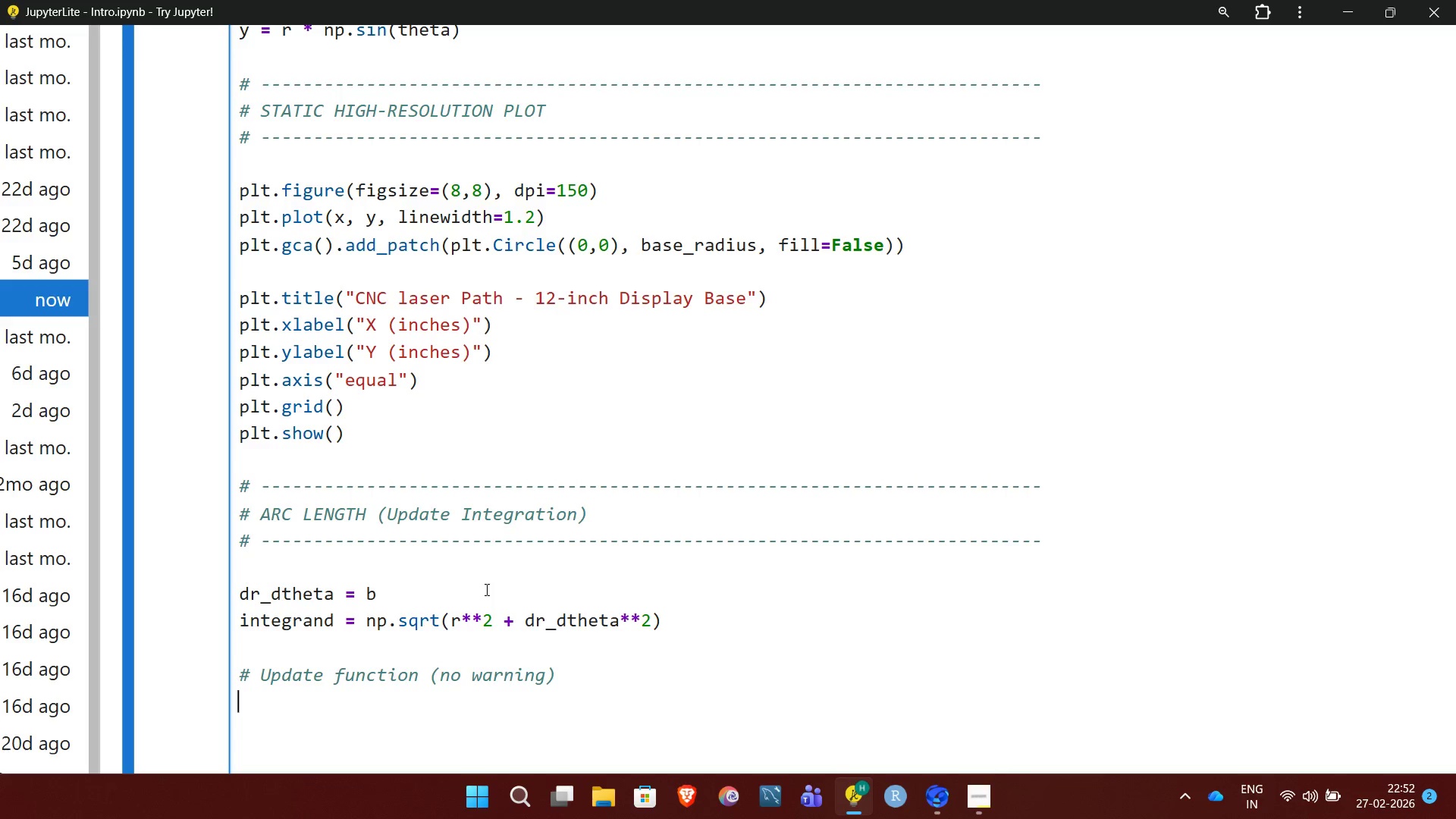 
type(arc_lenght)
 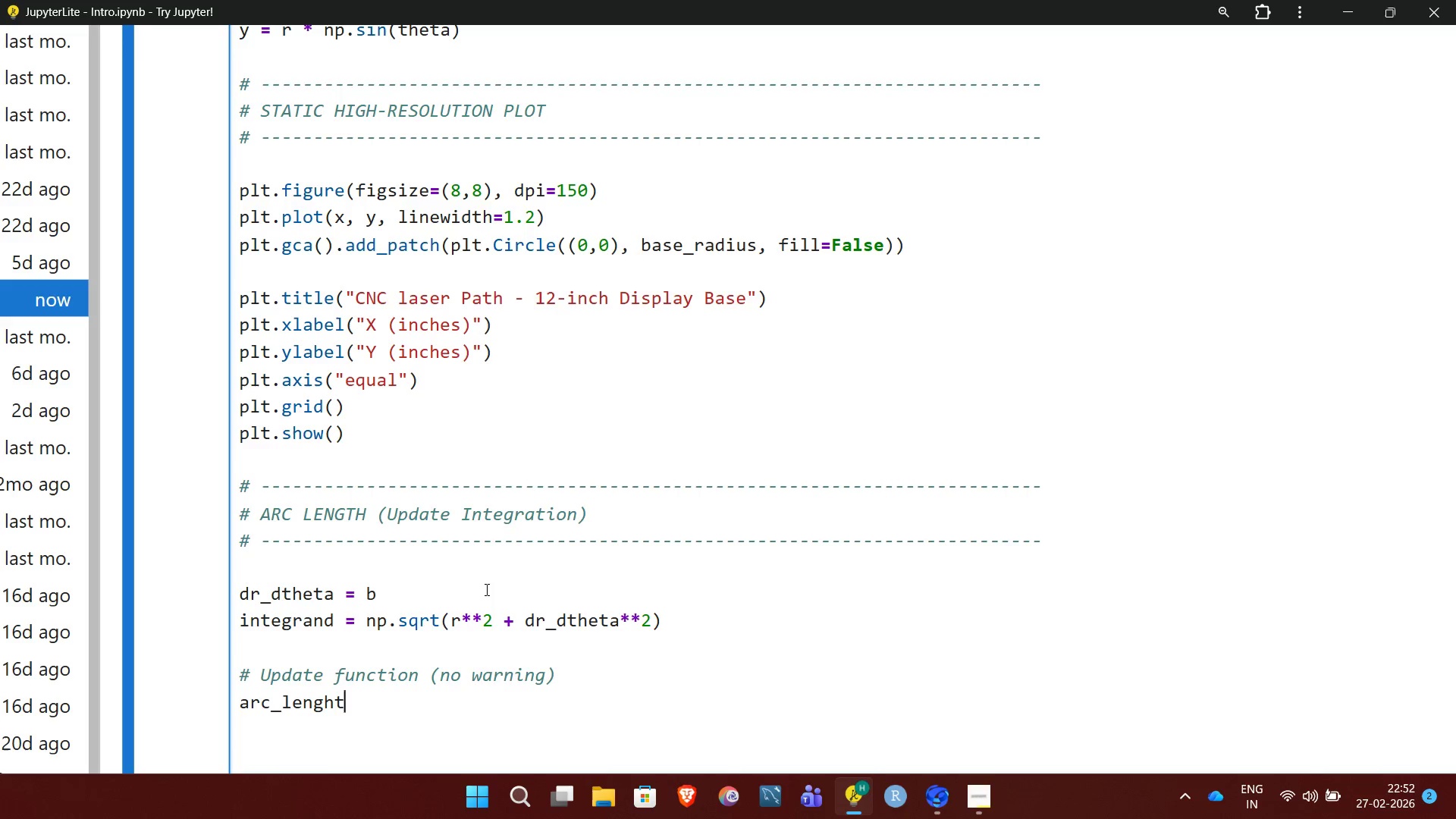 
key(Space)
 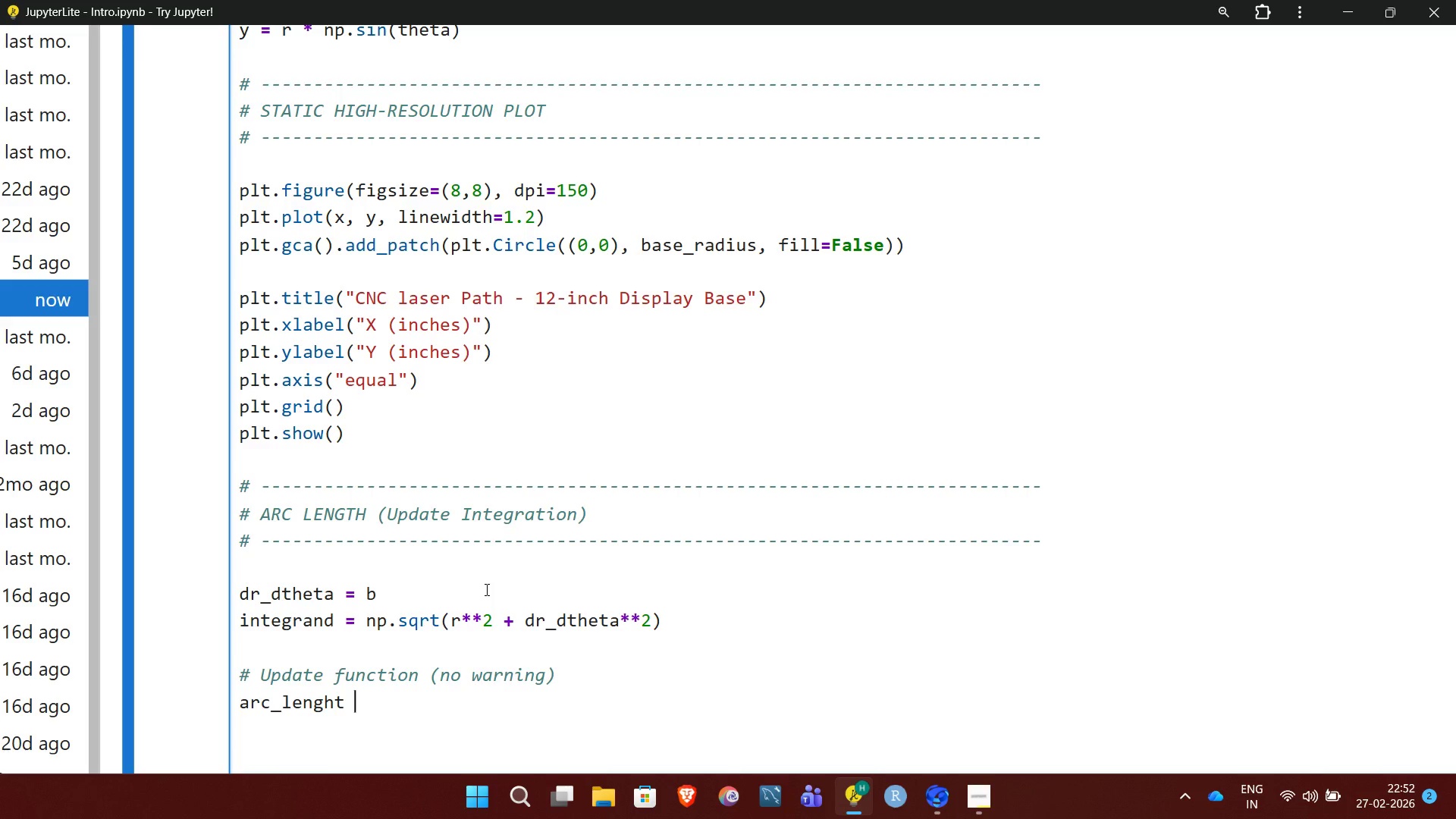 
key(Equal)
 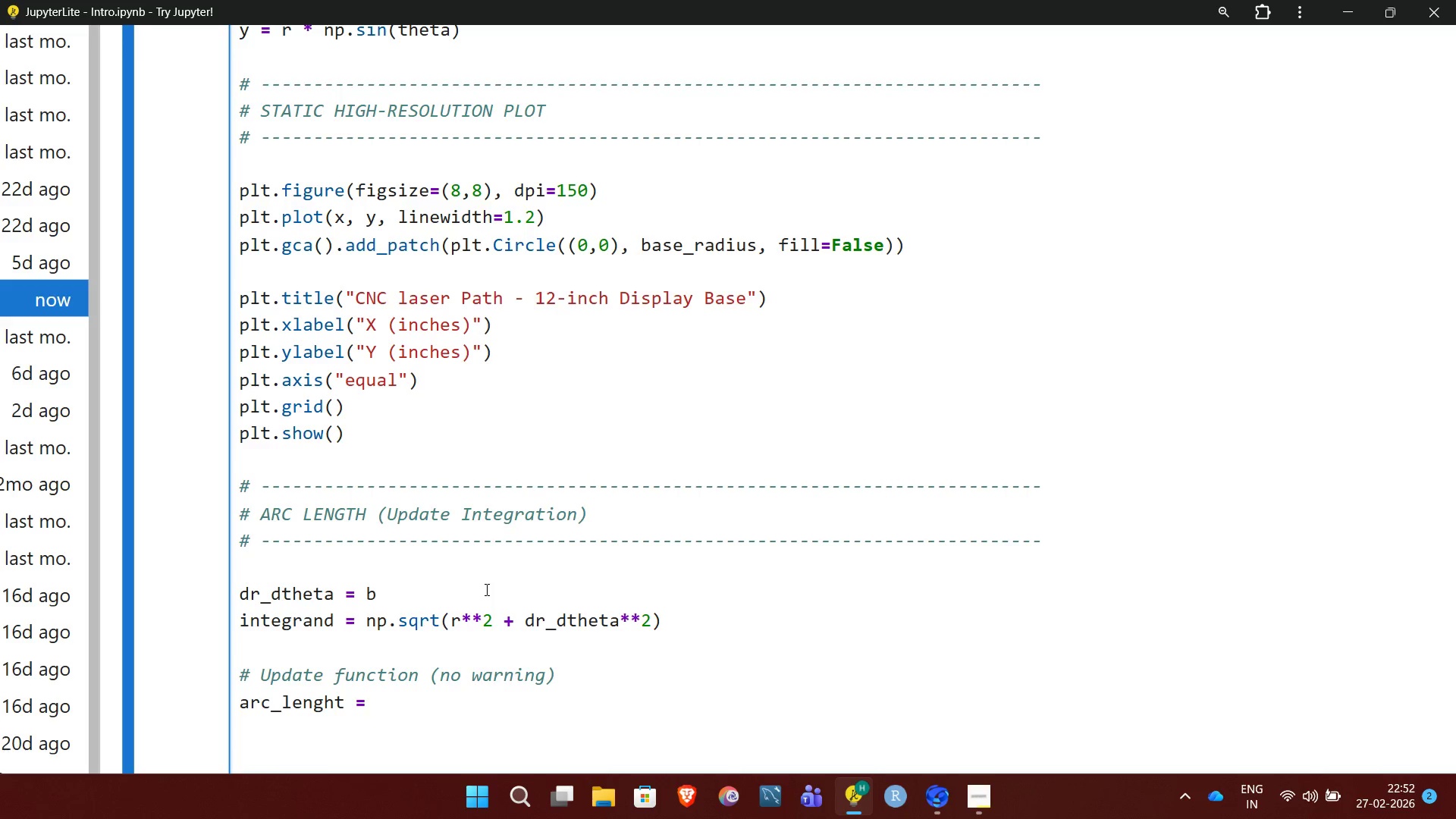 
key(Space)
 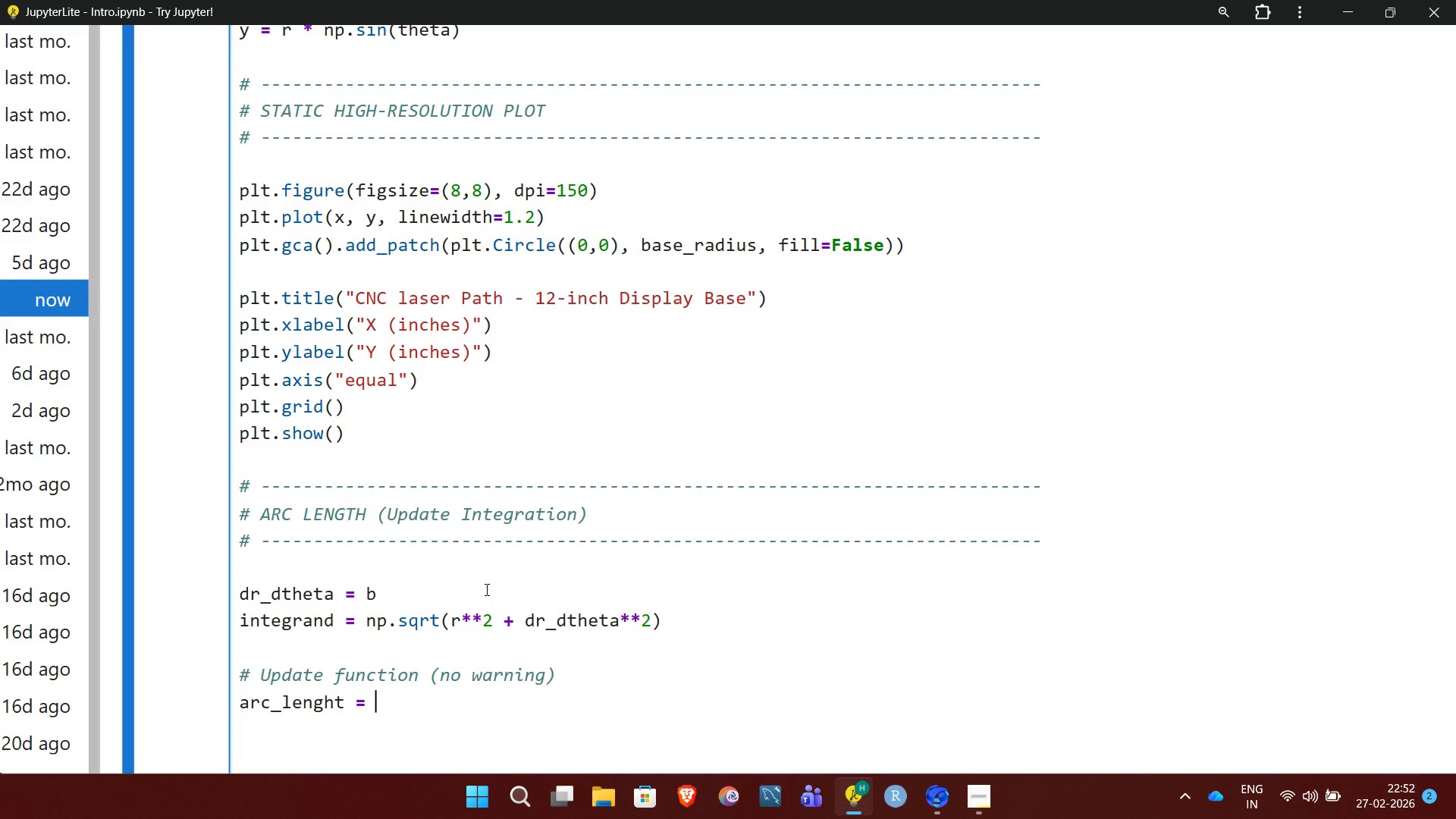 
type(np.trapezoid(intergrand, theta))
 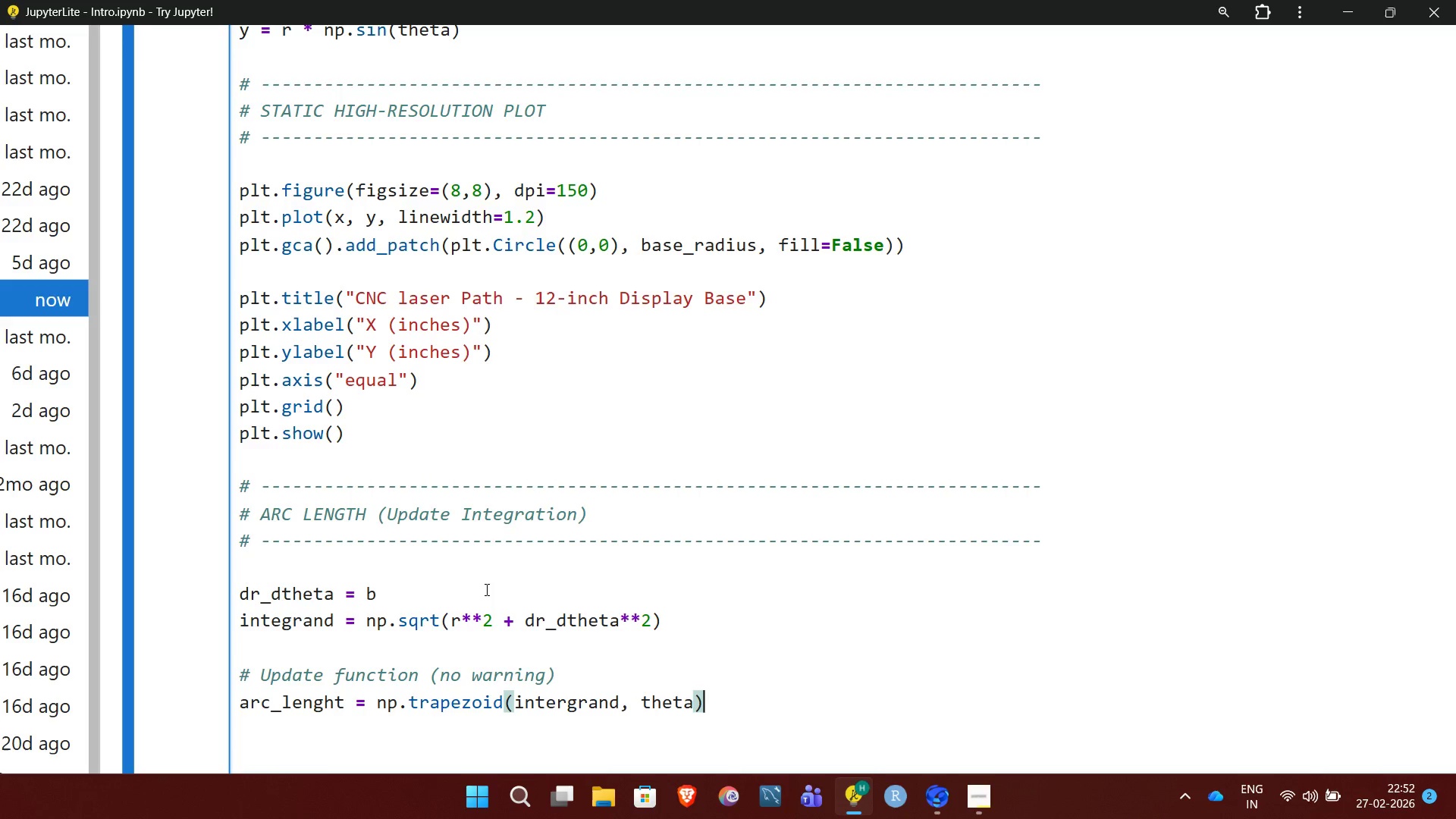 
key(NumpadEnter)
key(NumpadEnter)
type(print(f"\nTotal)
 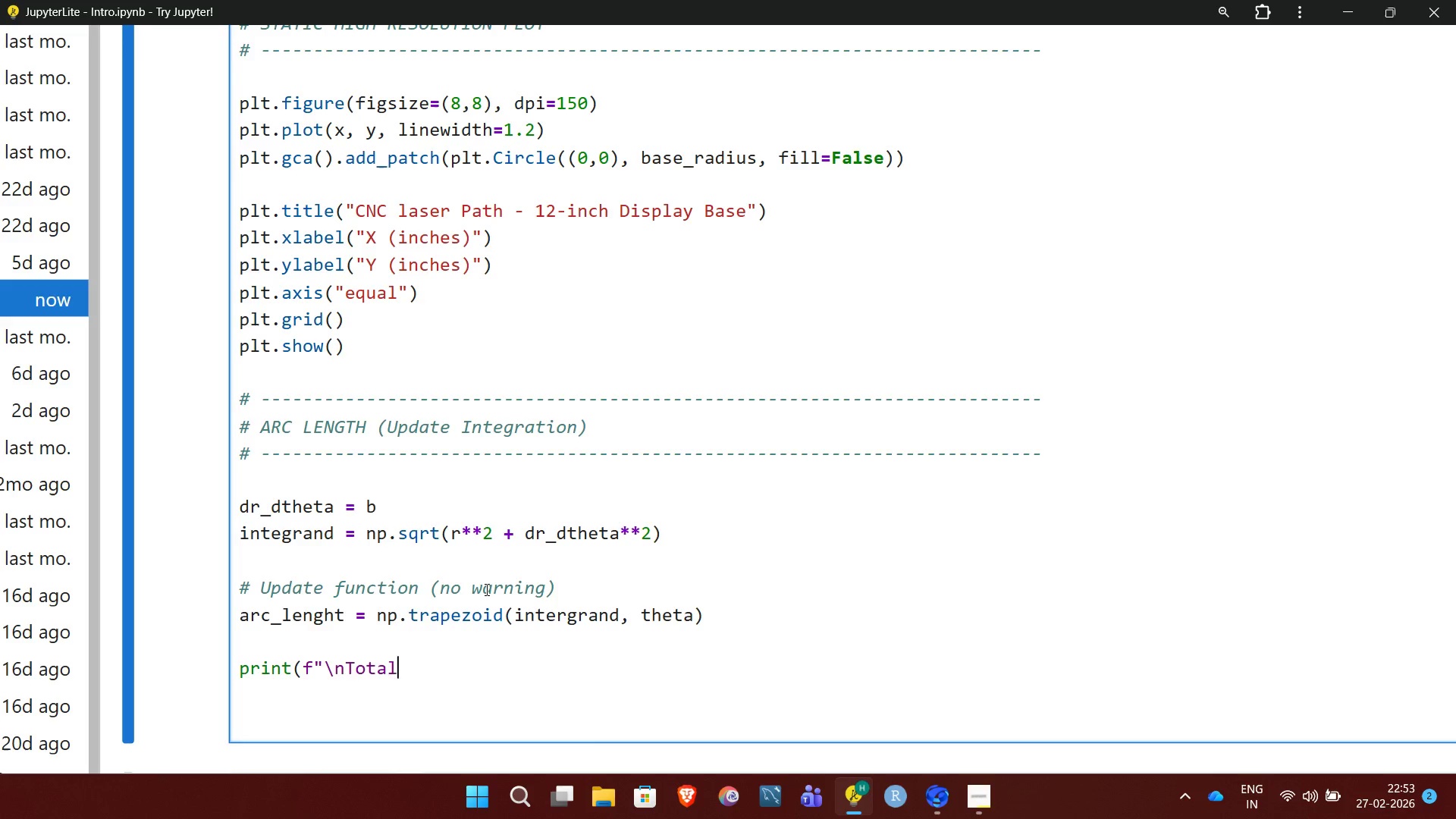 
type( Travel Length: {arc)
 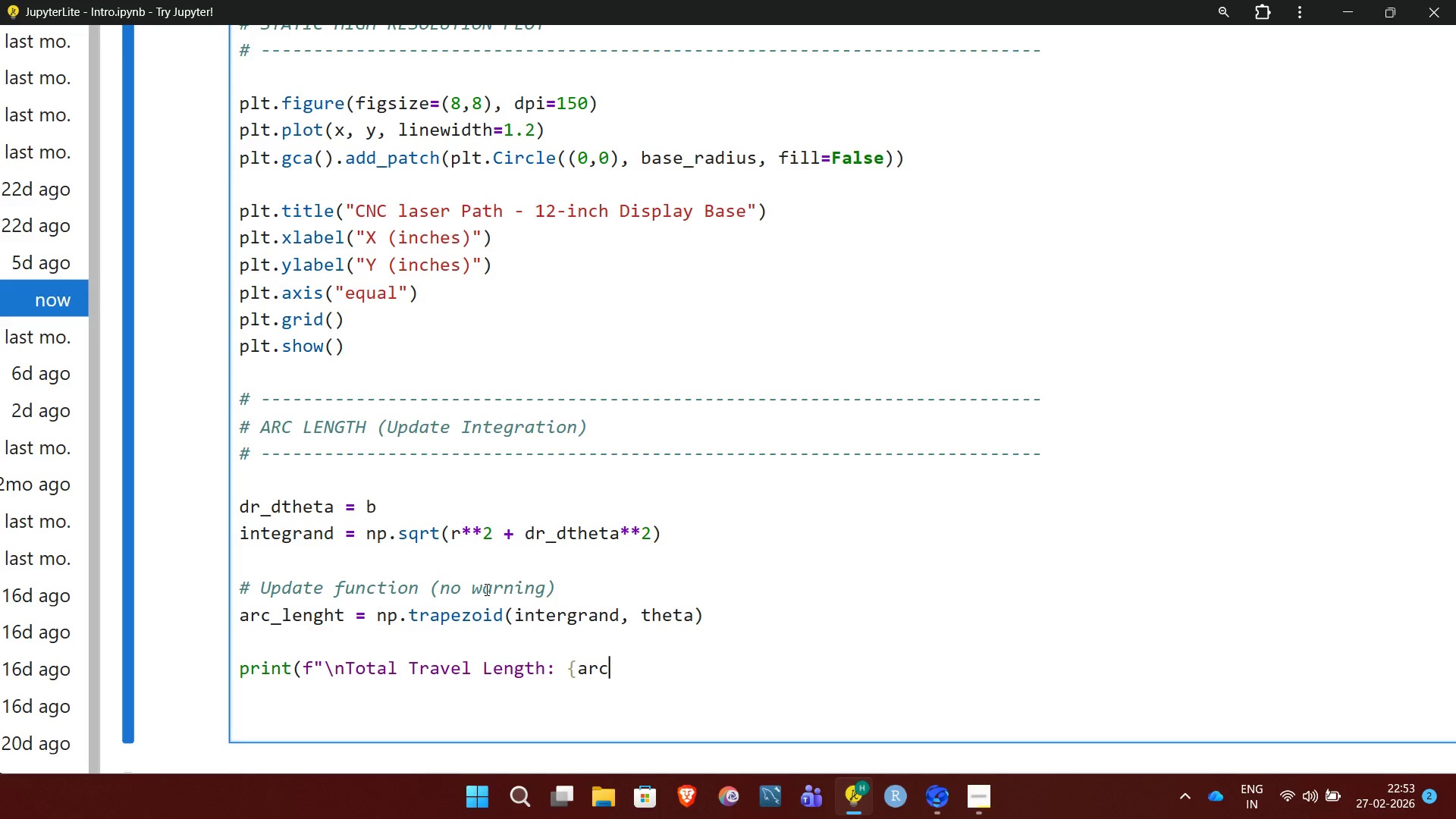 
type(_legjt)
key(Backspace)
key(Backspace)
type(ht)
 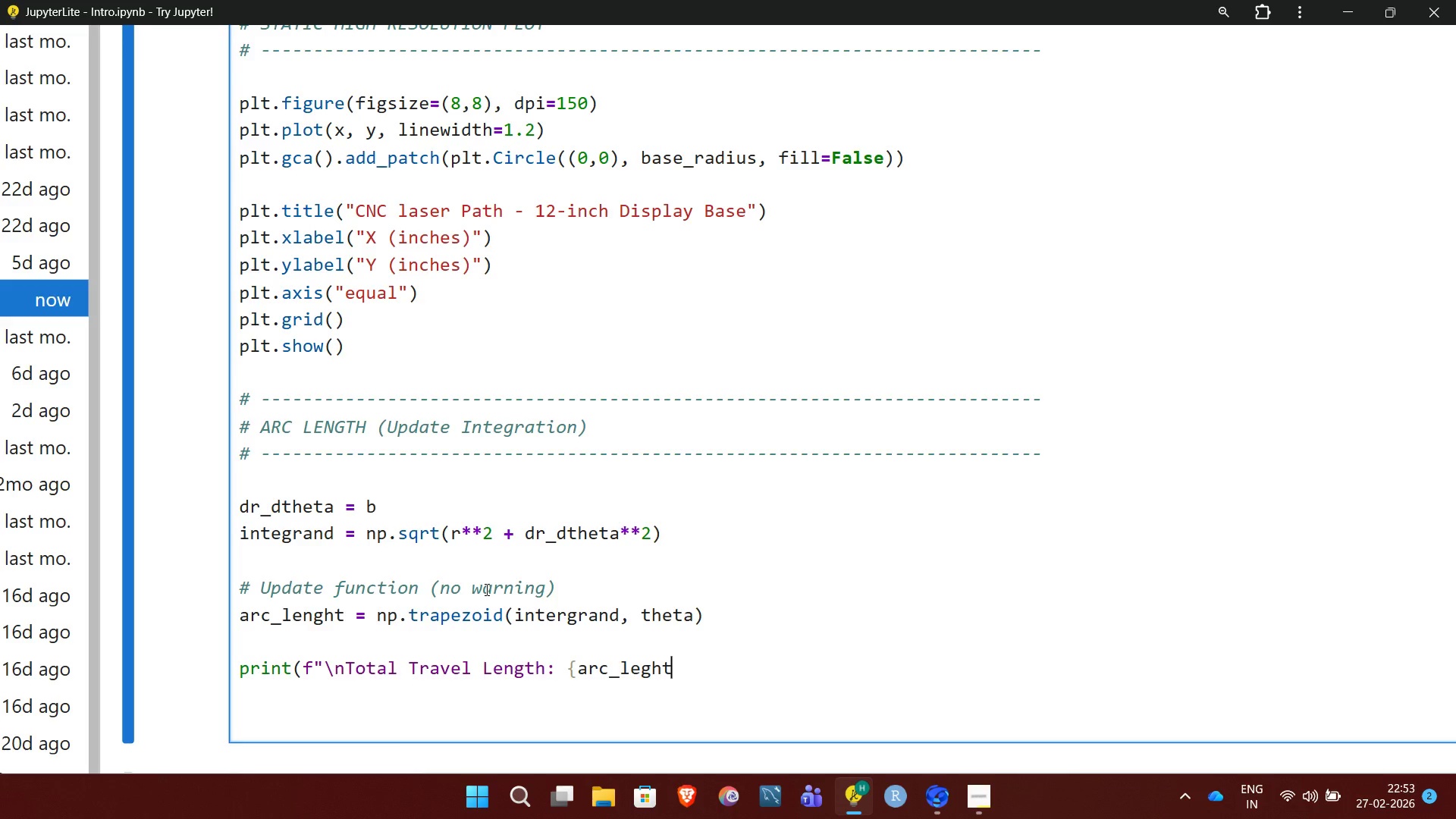 
key(ArrowLeft)
 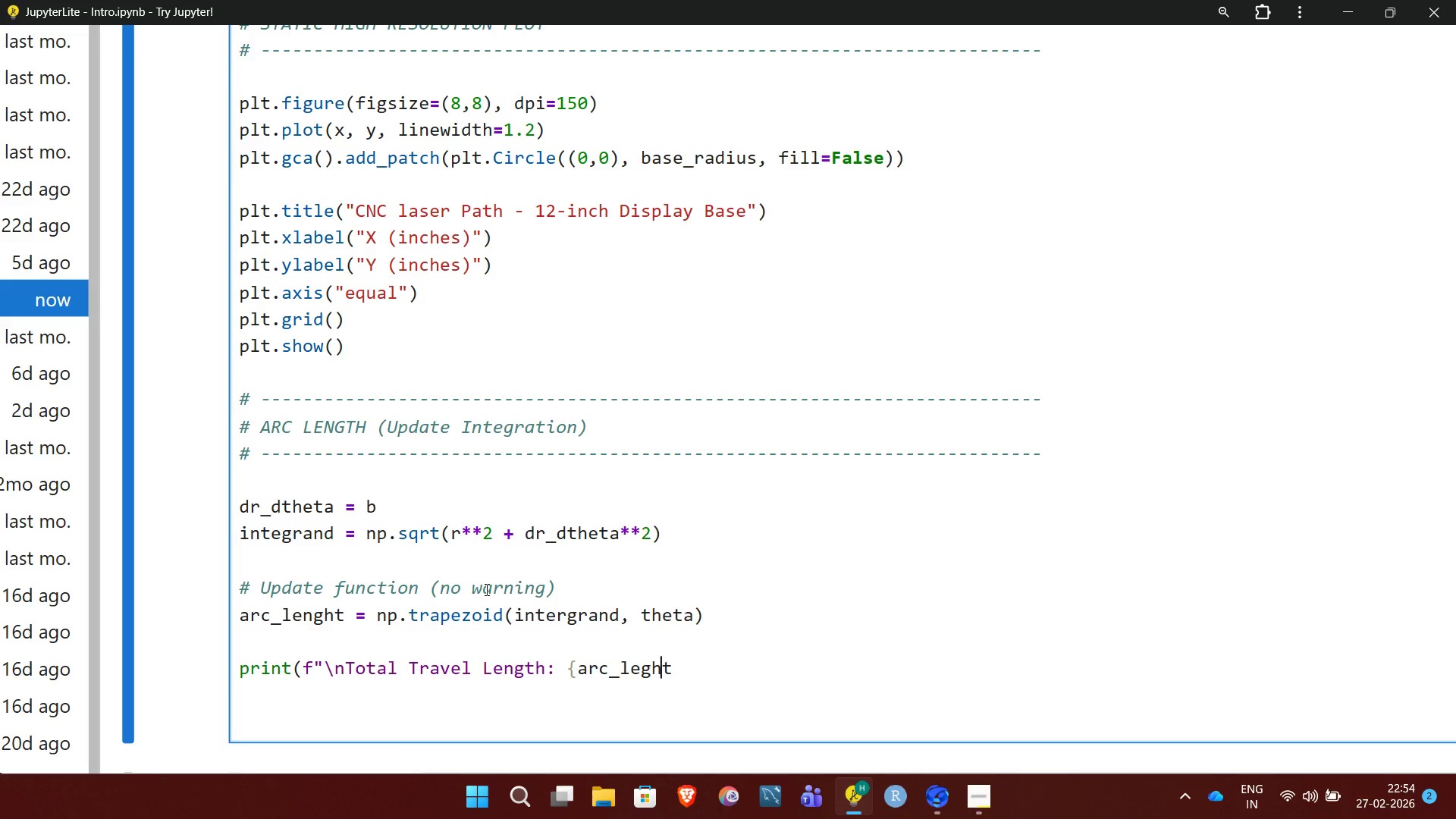 
key(ArrowLeft)
 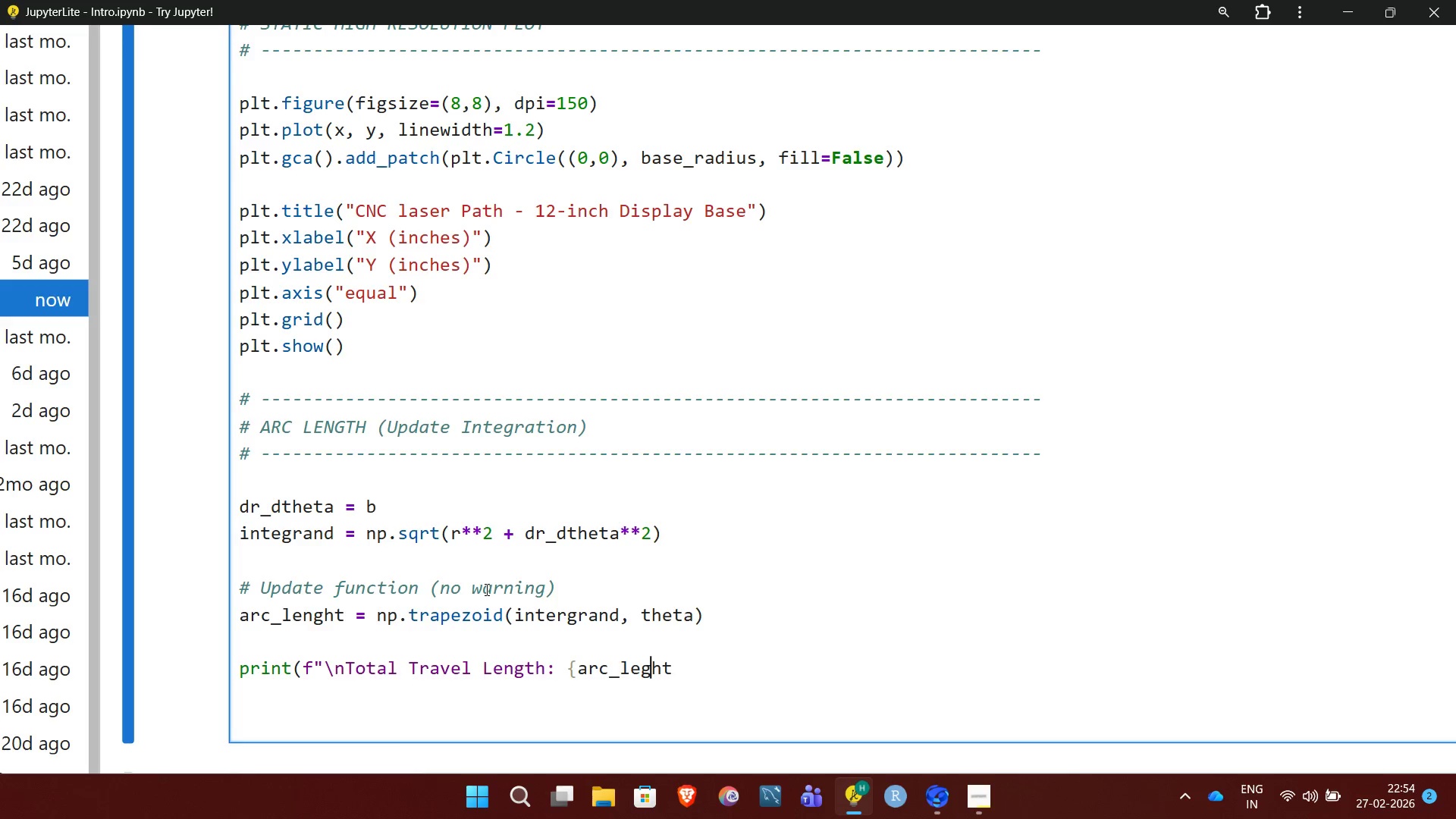 
key(ArrowLeft)
 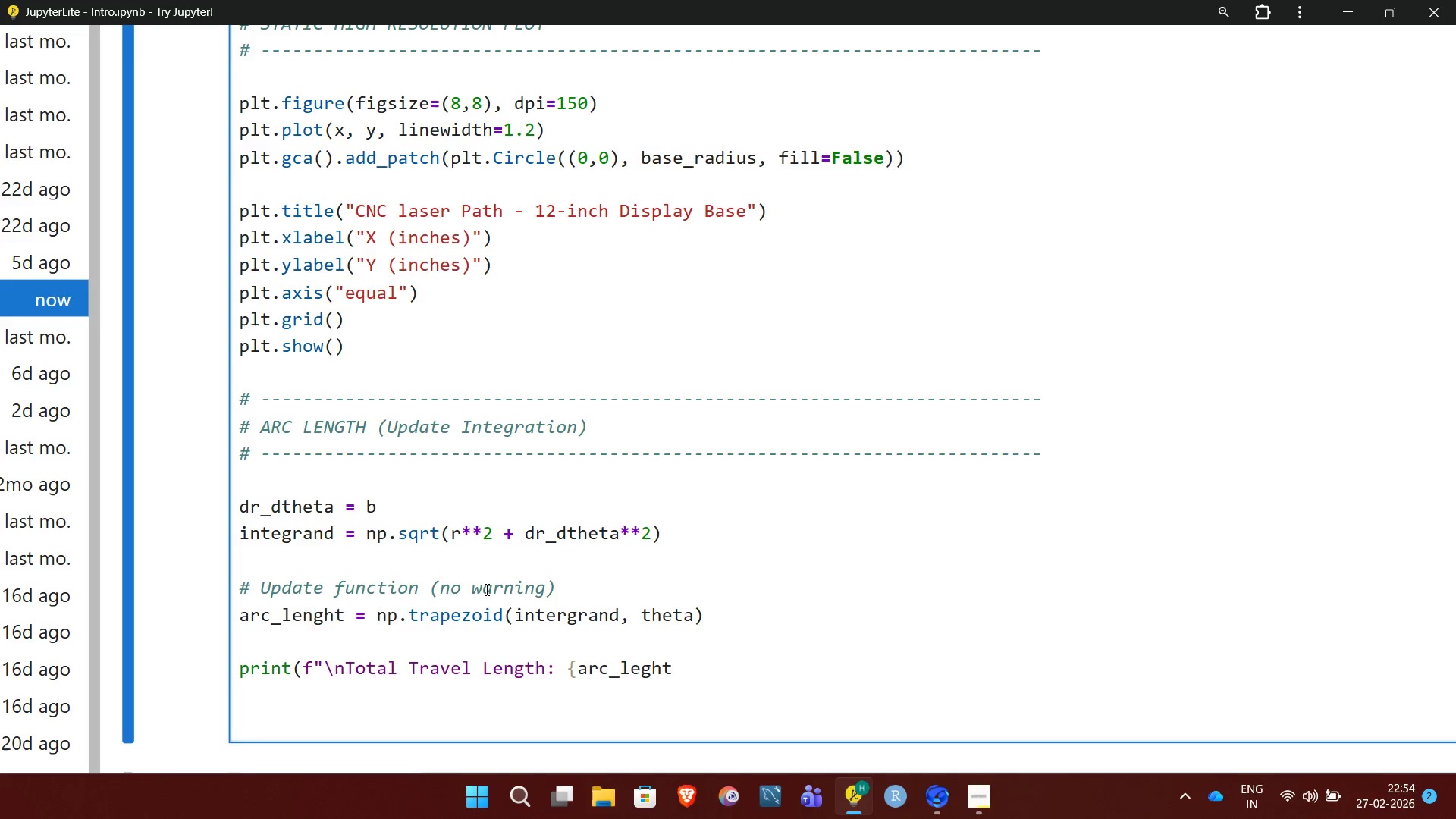 
key(N)
 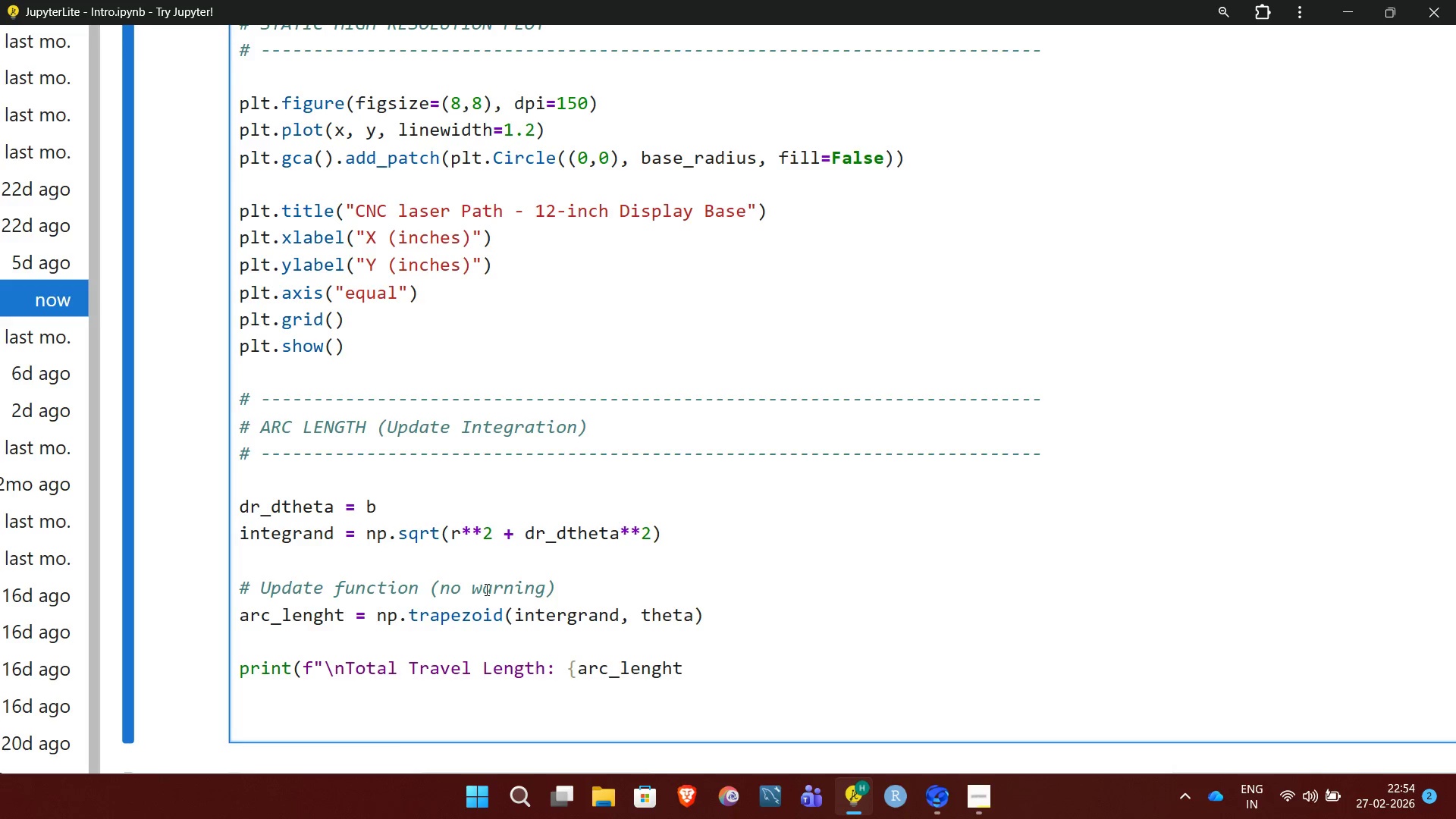 
key(ArrowRight)
 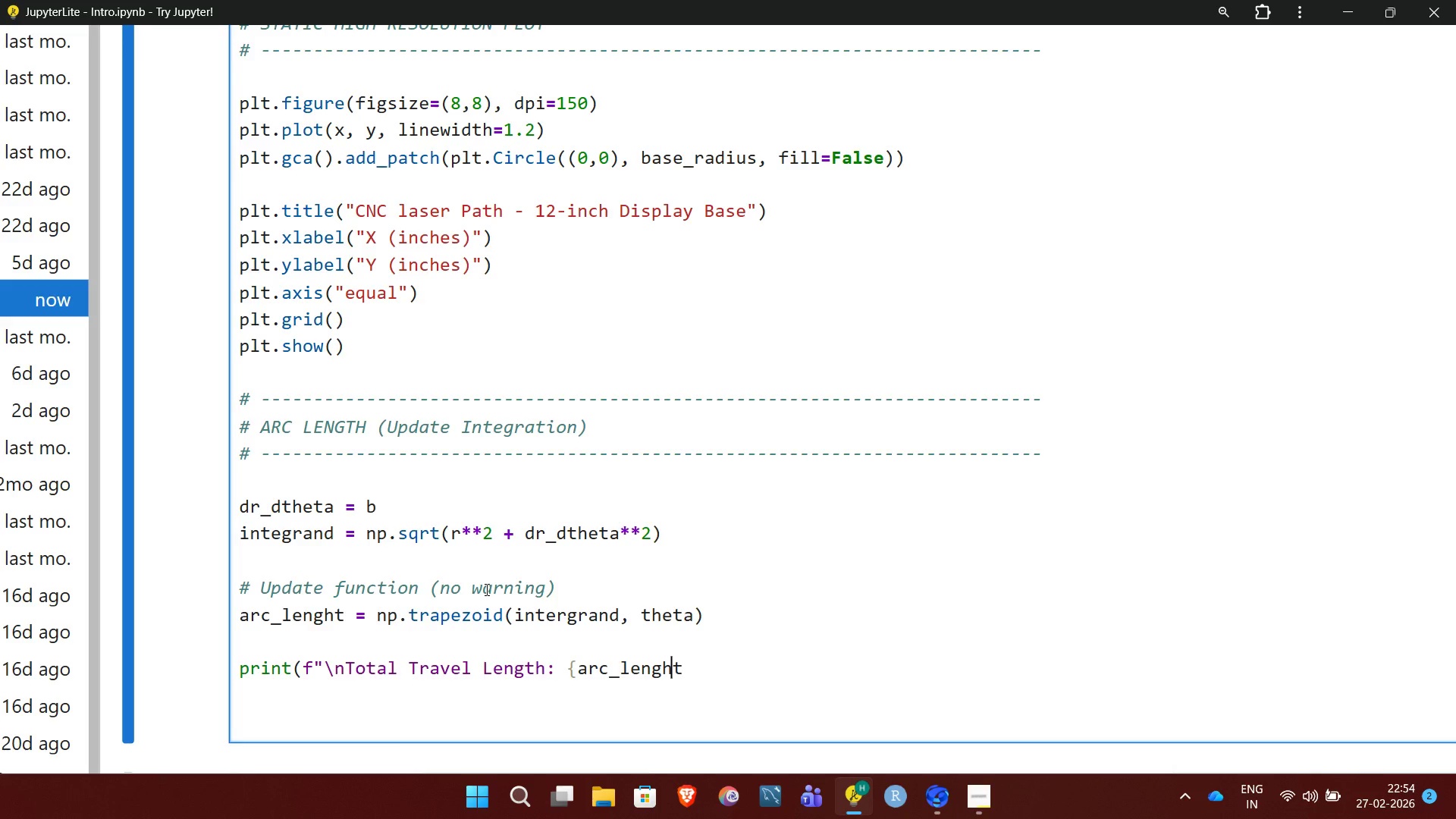 
key(ArrowRight)
 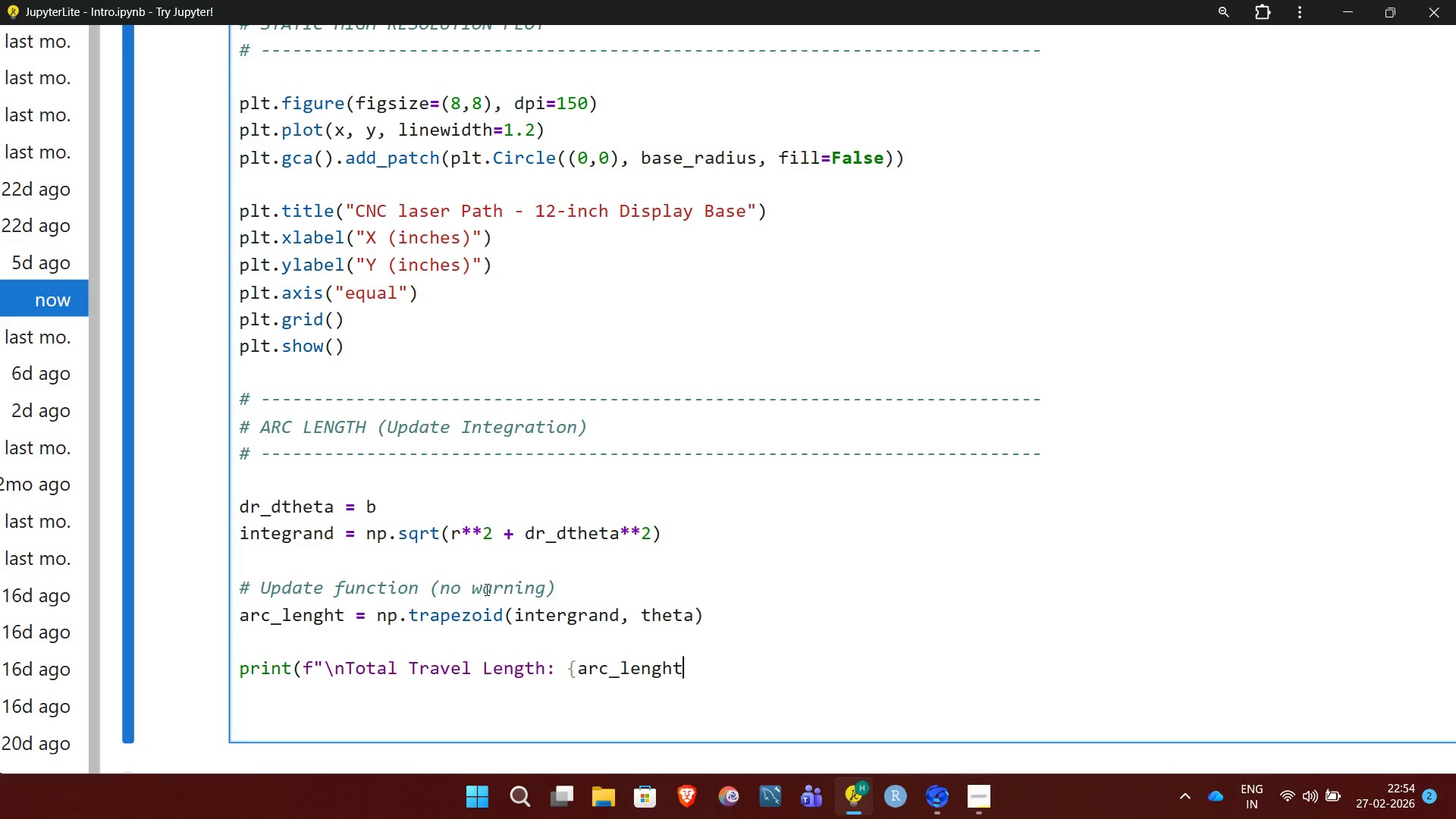 
key(ArrowRight)
 